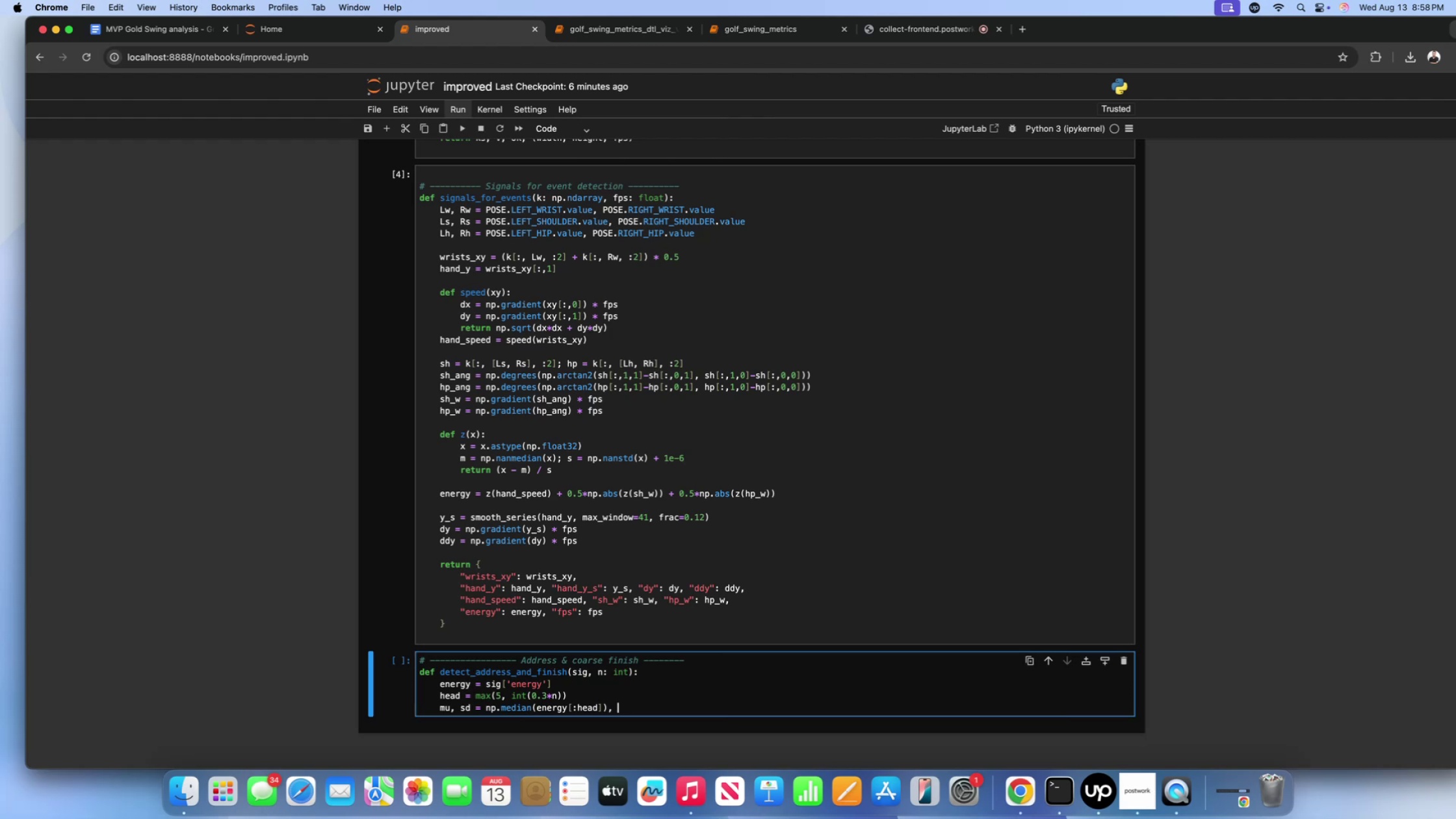 
type(np.std)
key(Backspace)
type(d())
 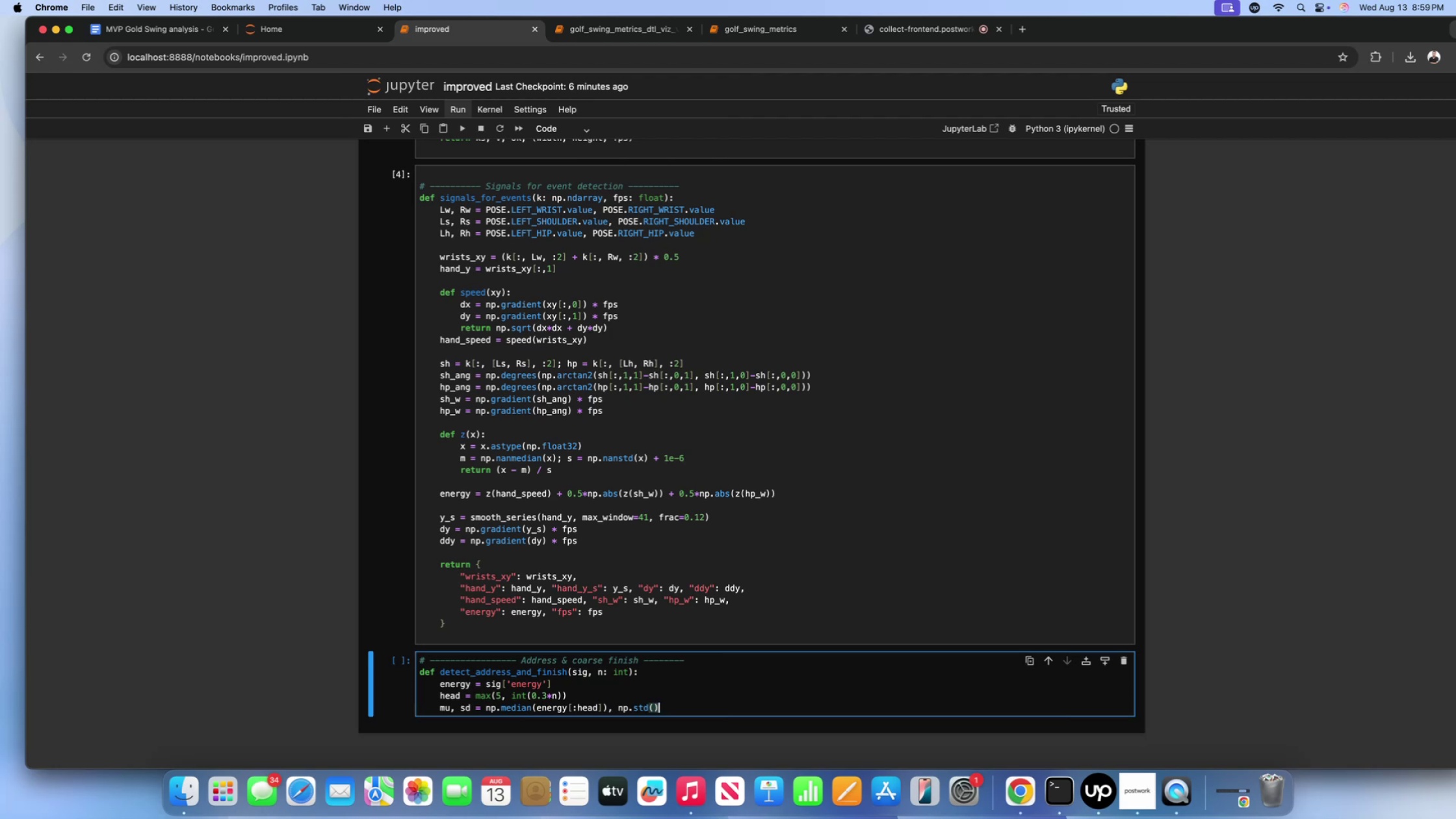 
key(ArrowLeft)
 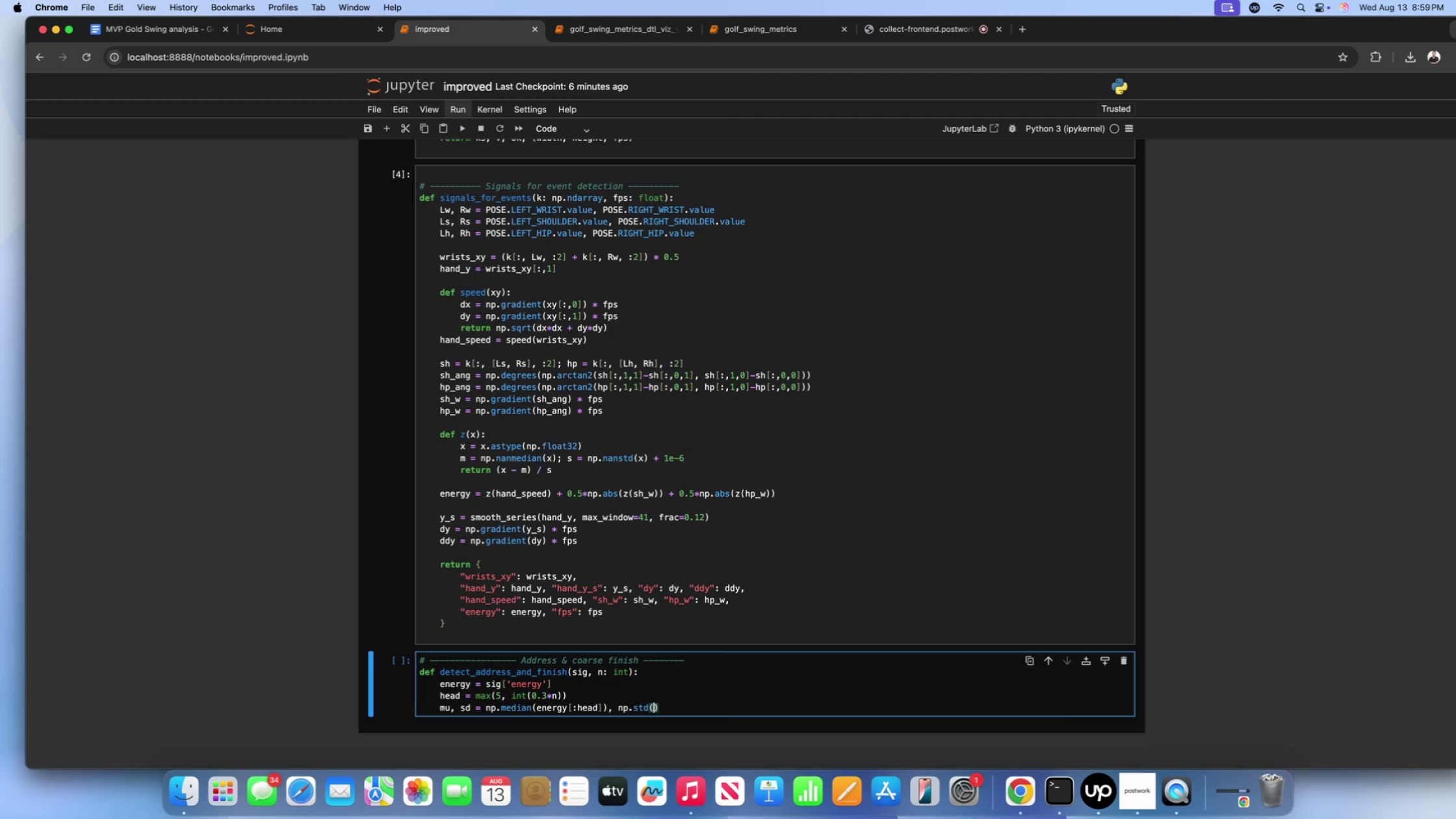 
type(energy[])
 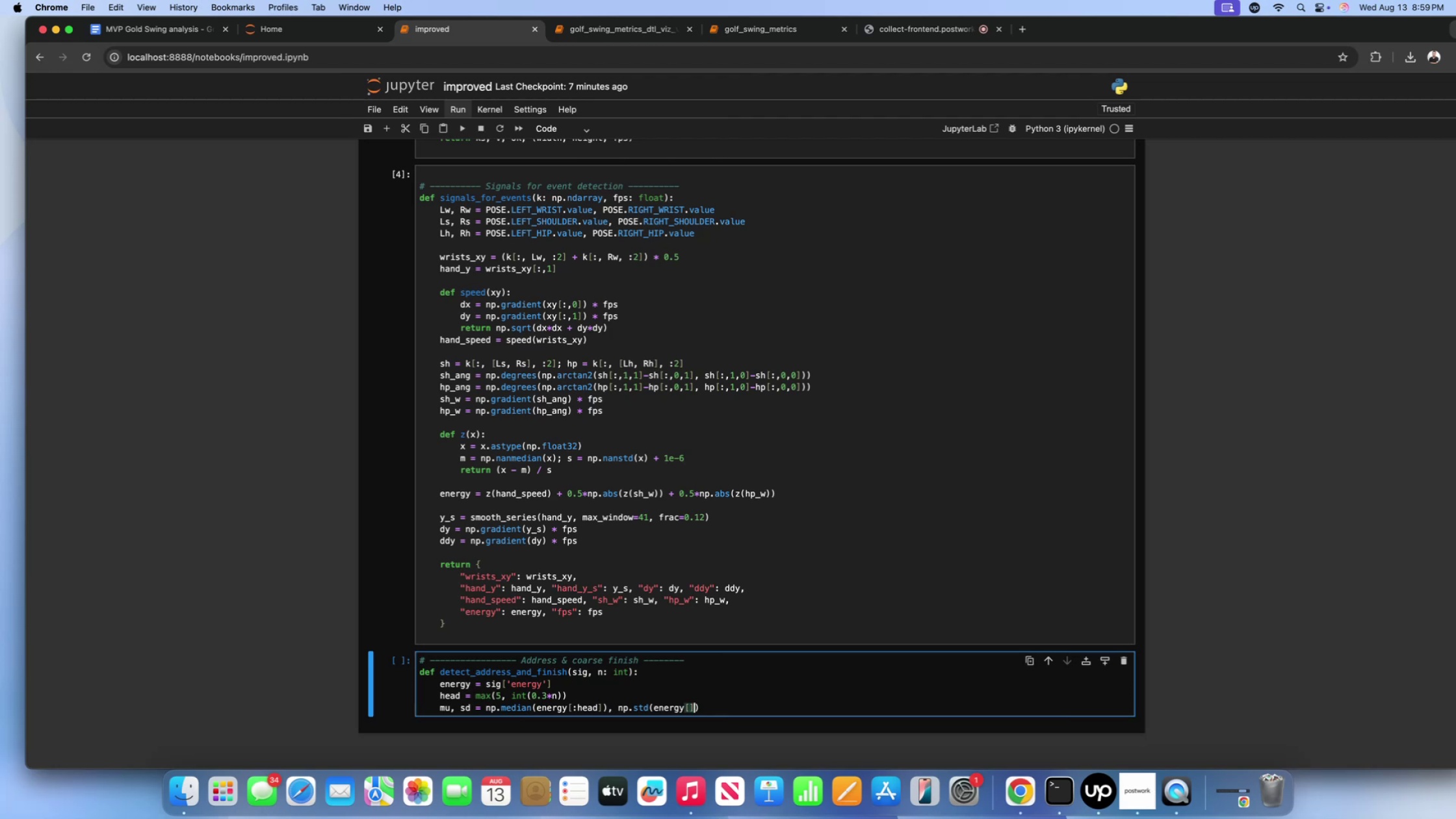 
key(ArrowLeft)
 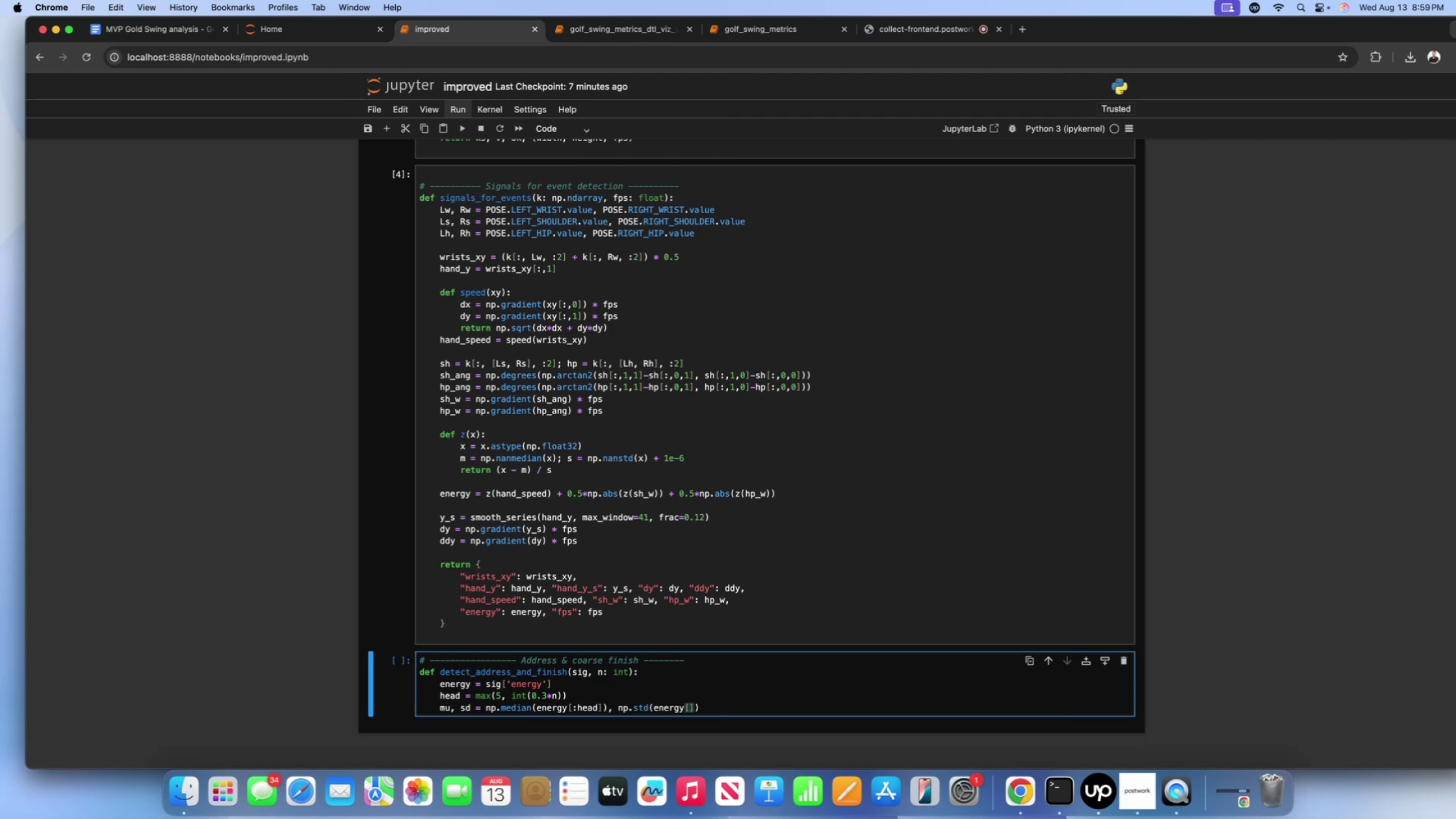 
type(:head)
 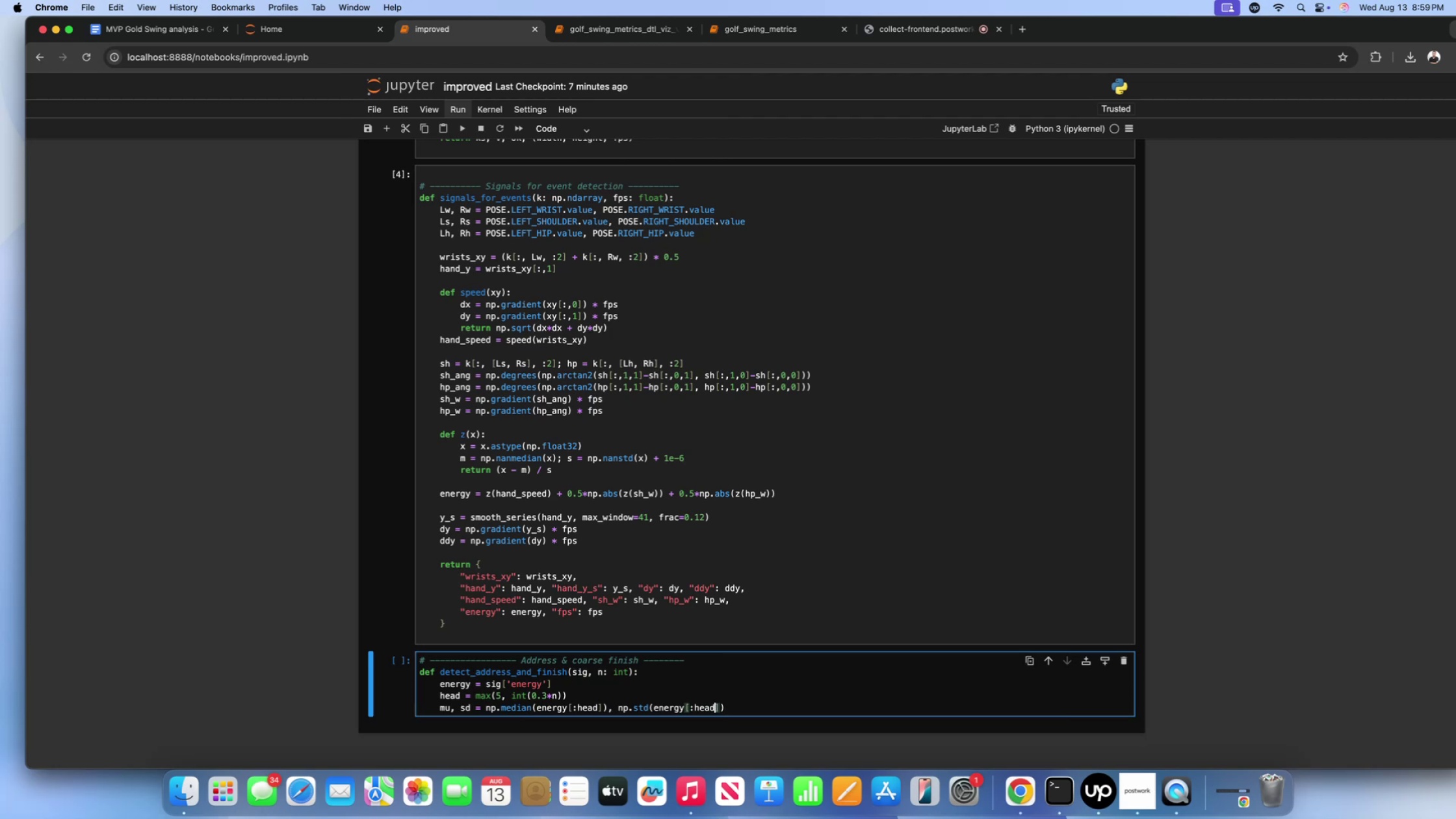 
key(ArrowRight)
 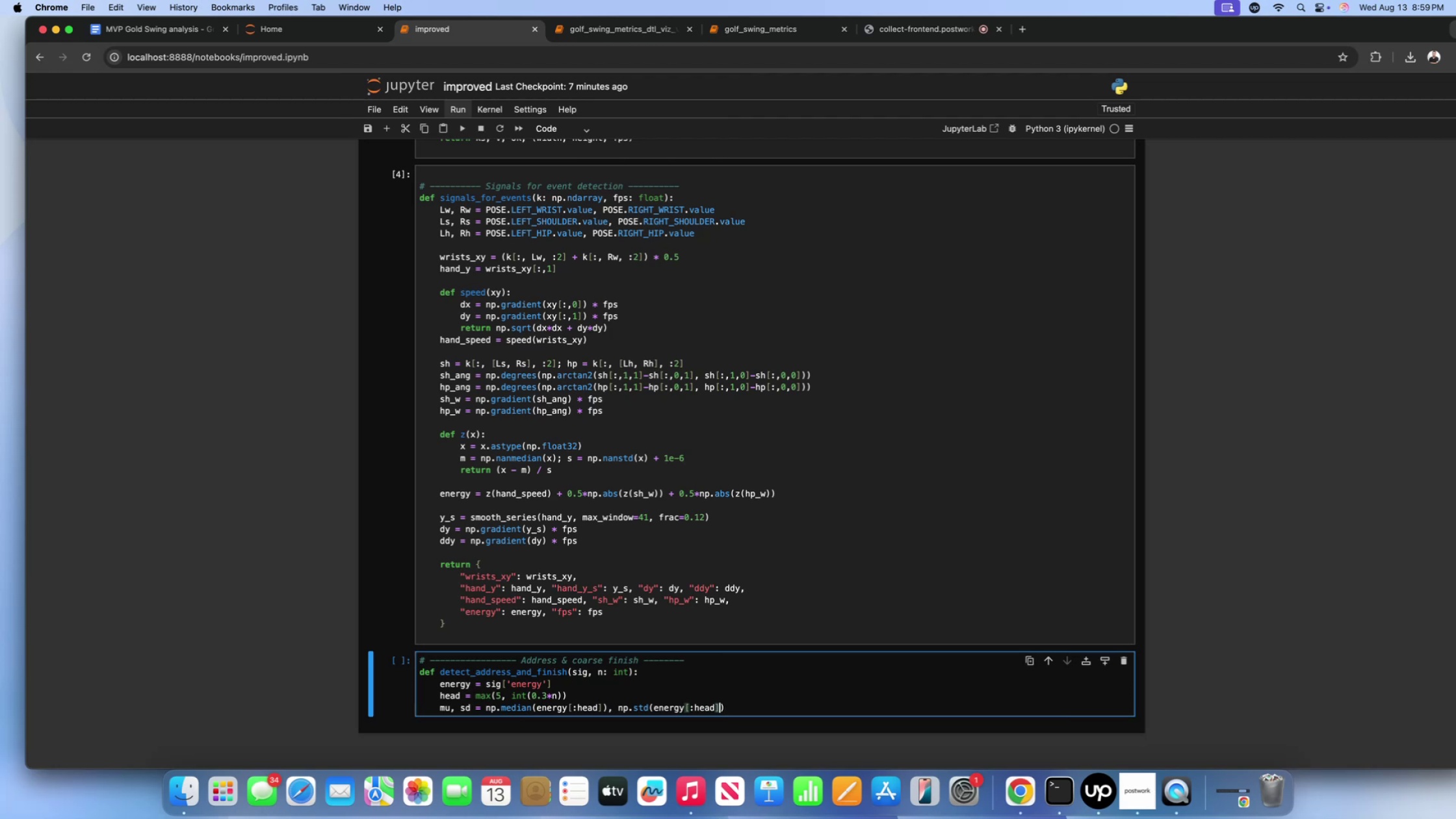 
key(ArrowRight)
 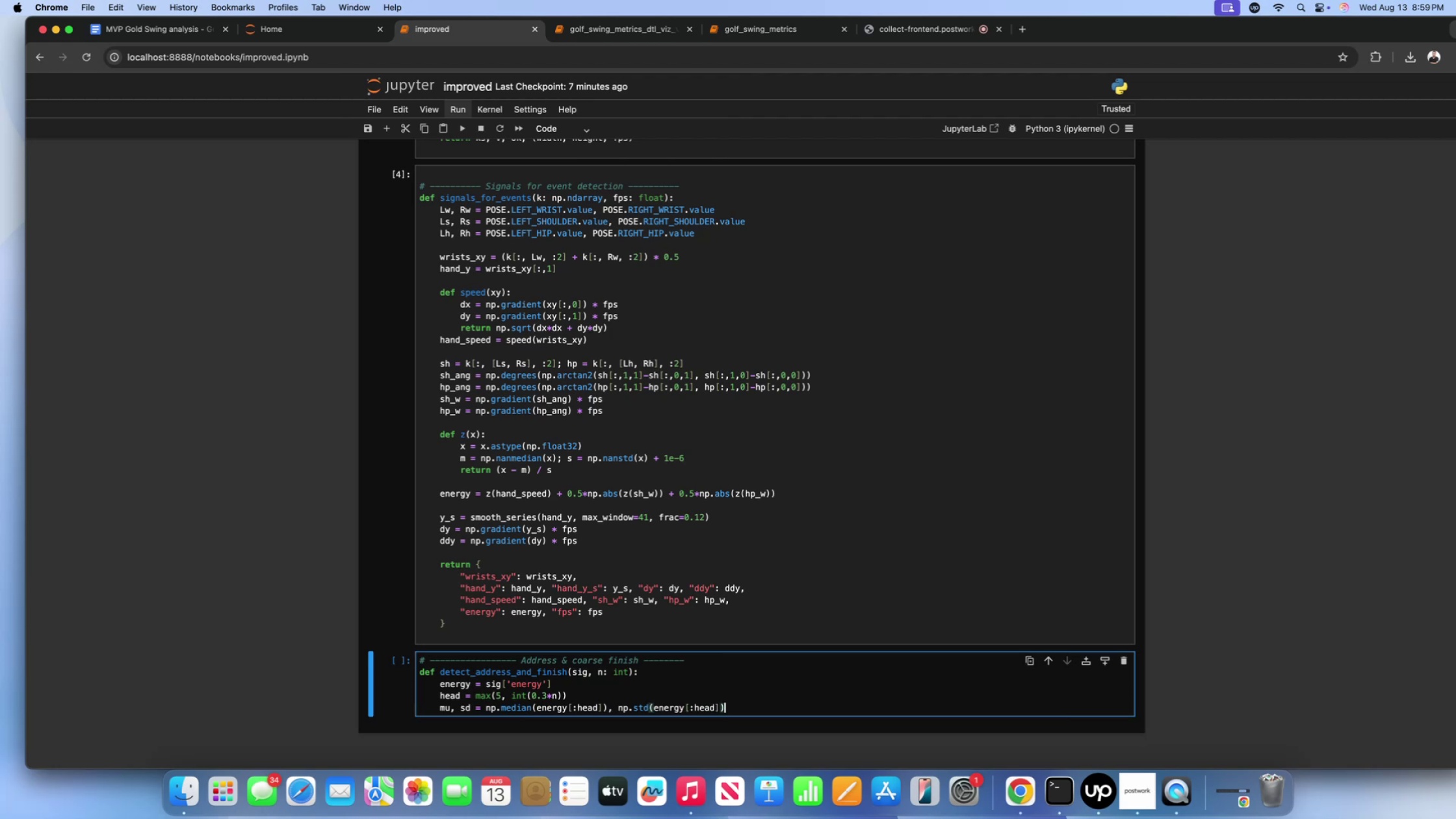 
key(Enter)
 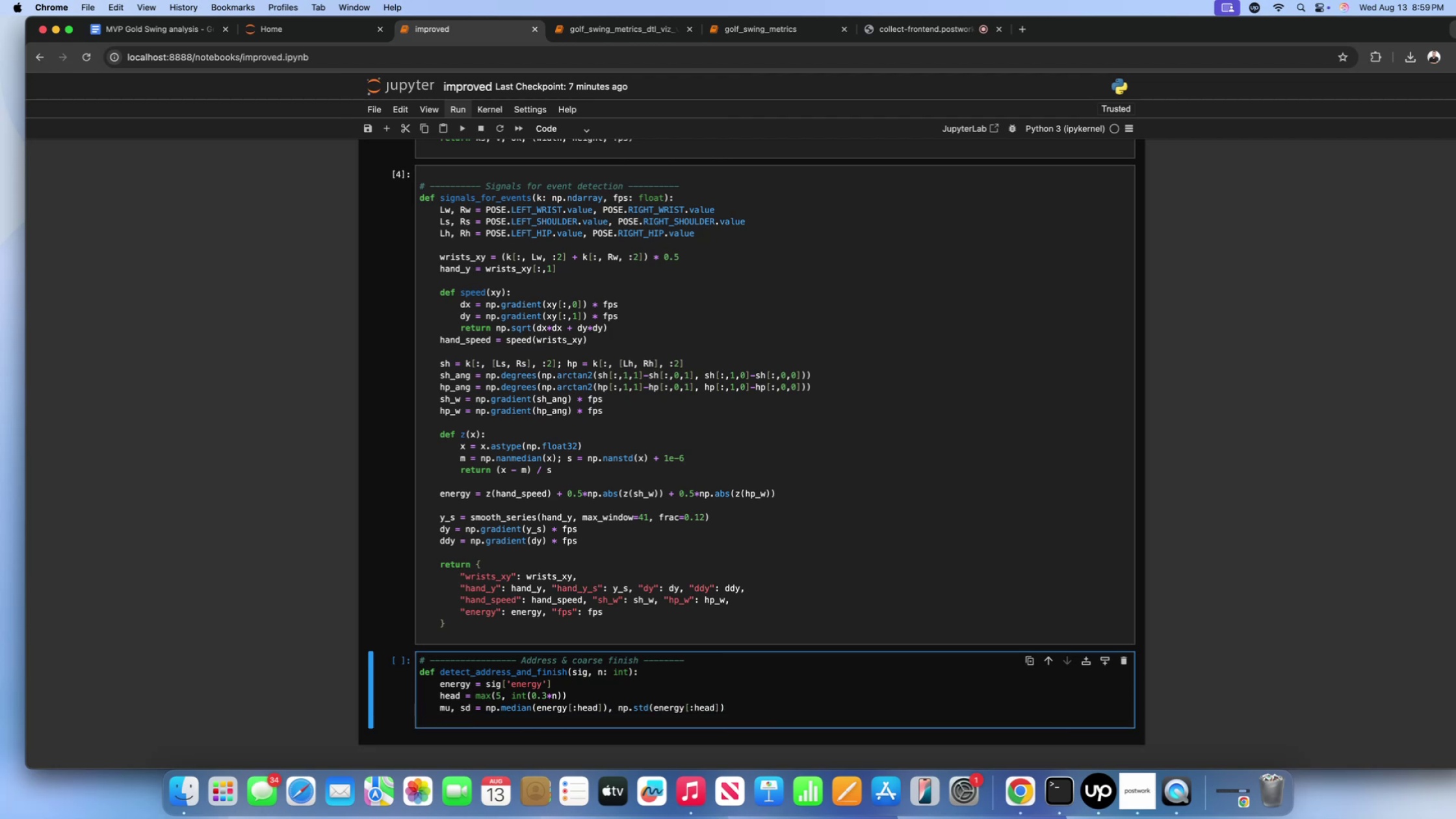 
key(Enter)
 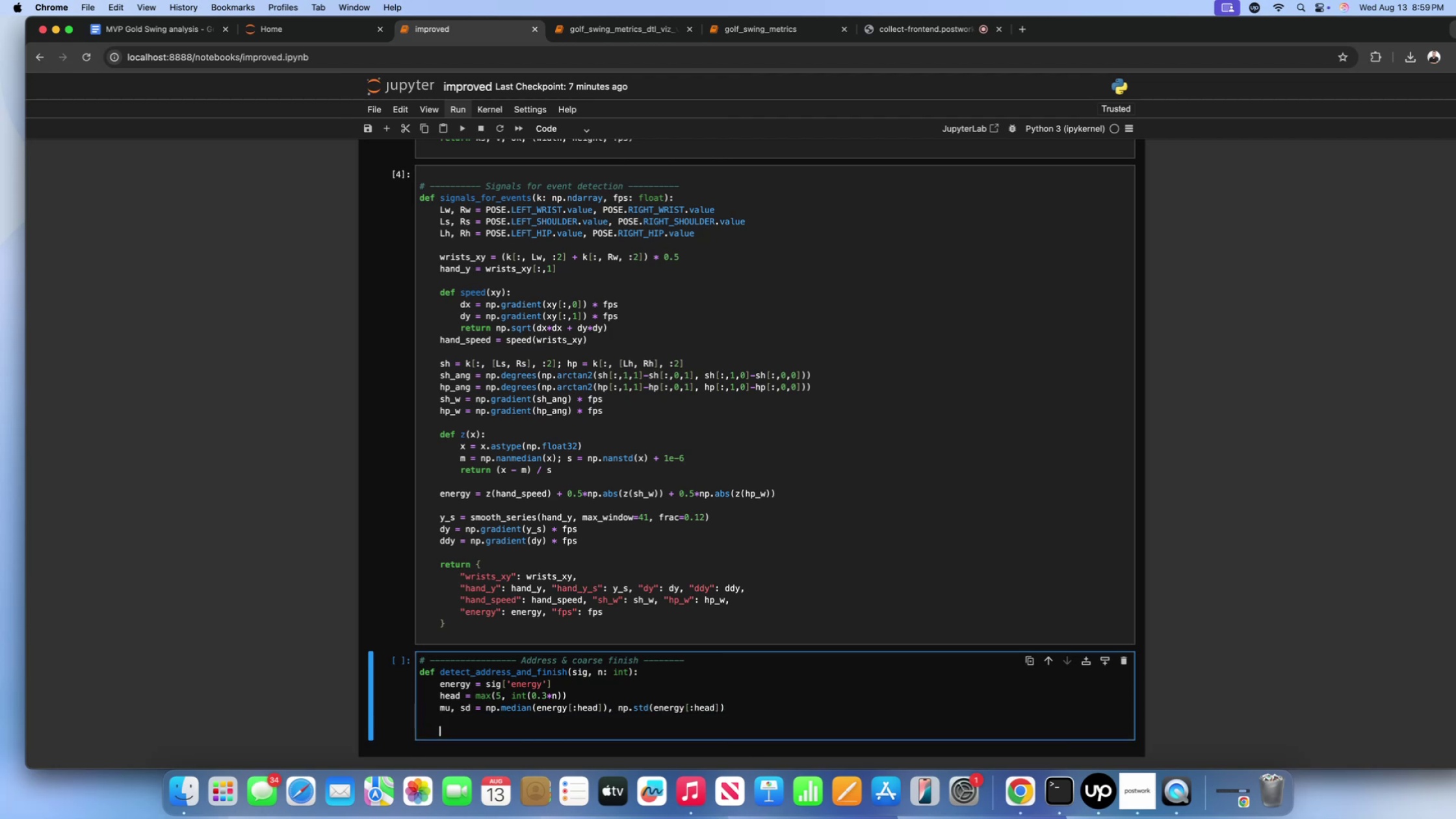 
type(onset = None; consec)
 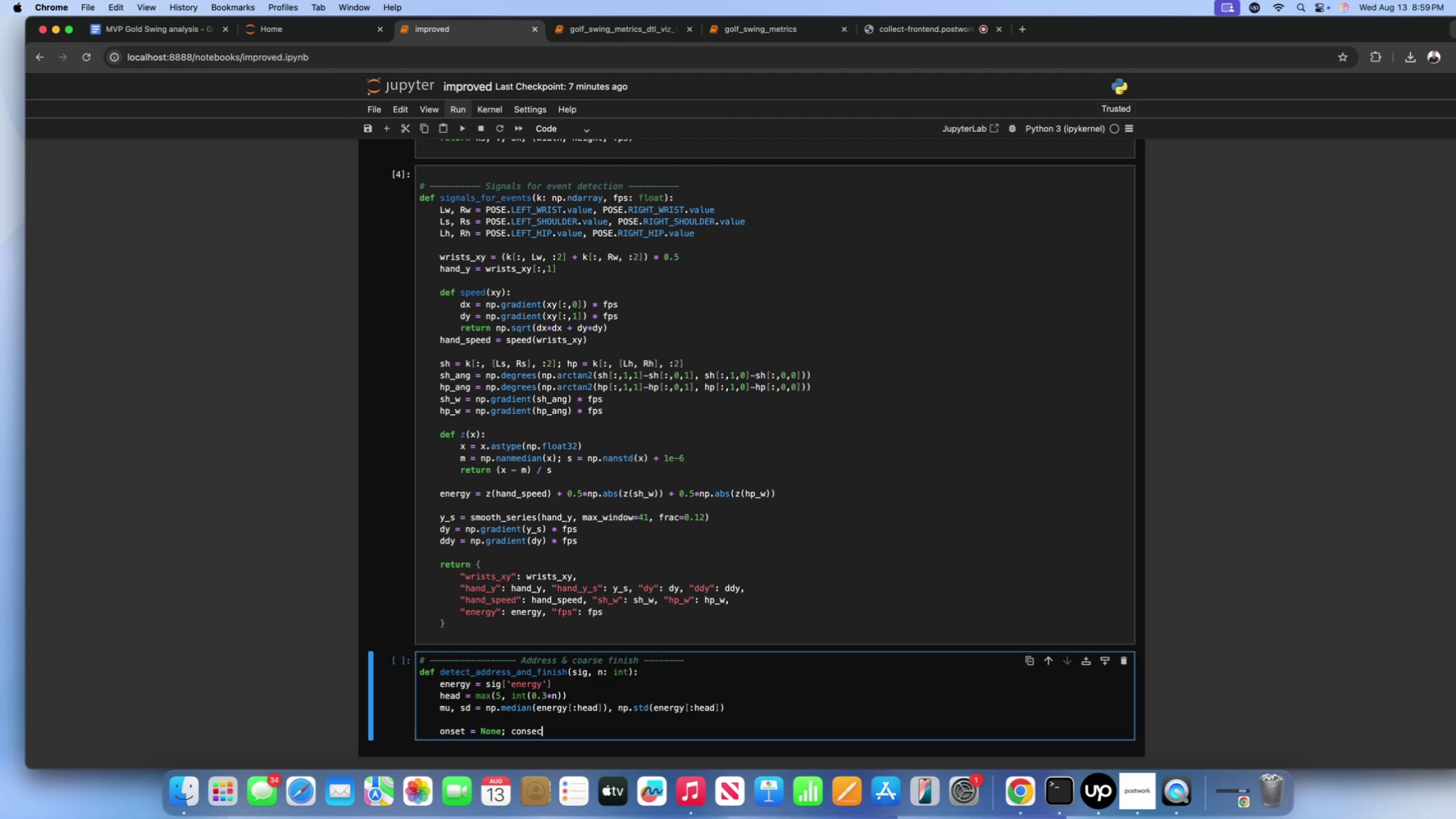 
key(Space)
 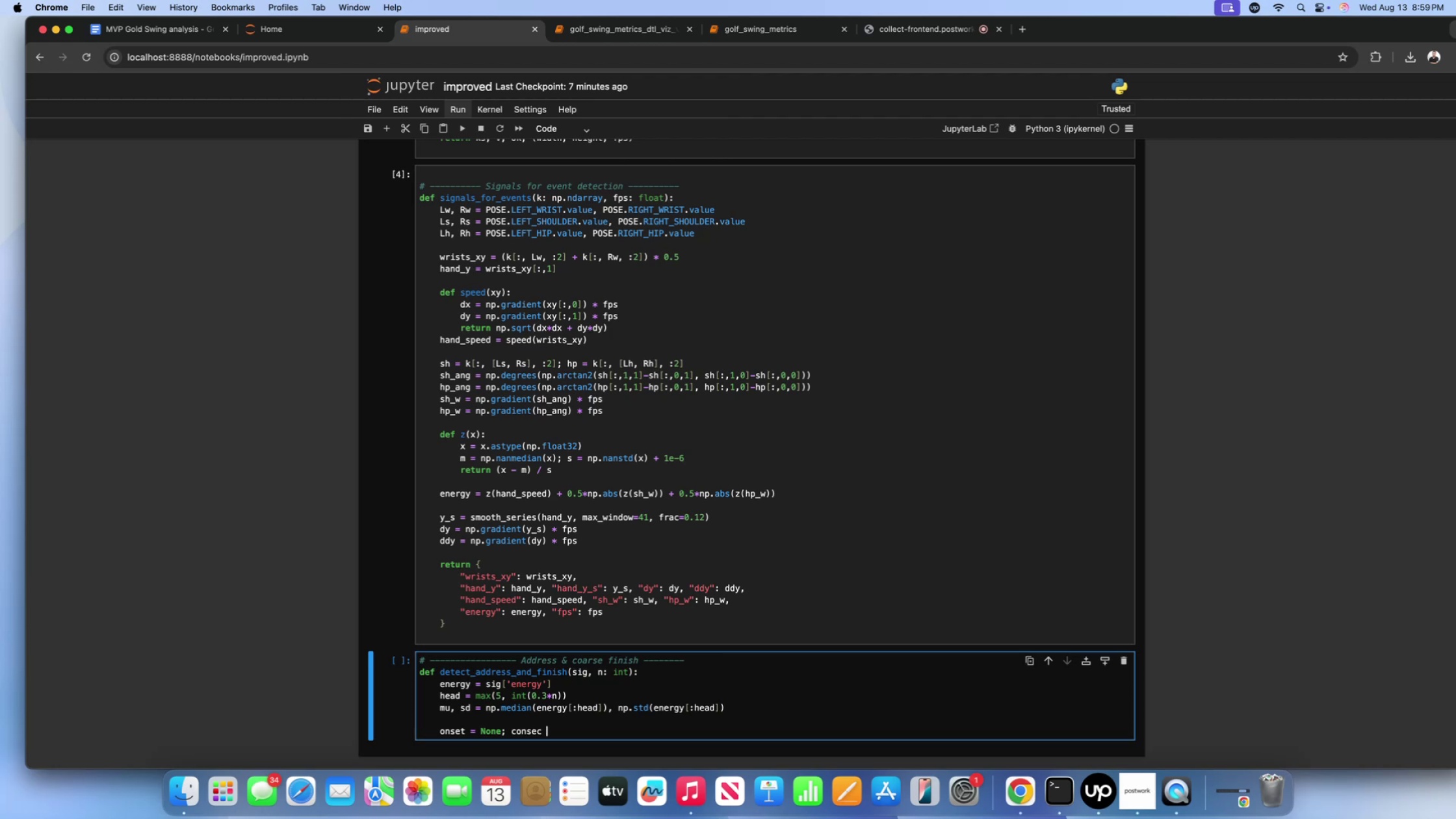 
key(Equal)
 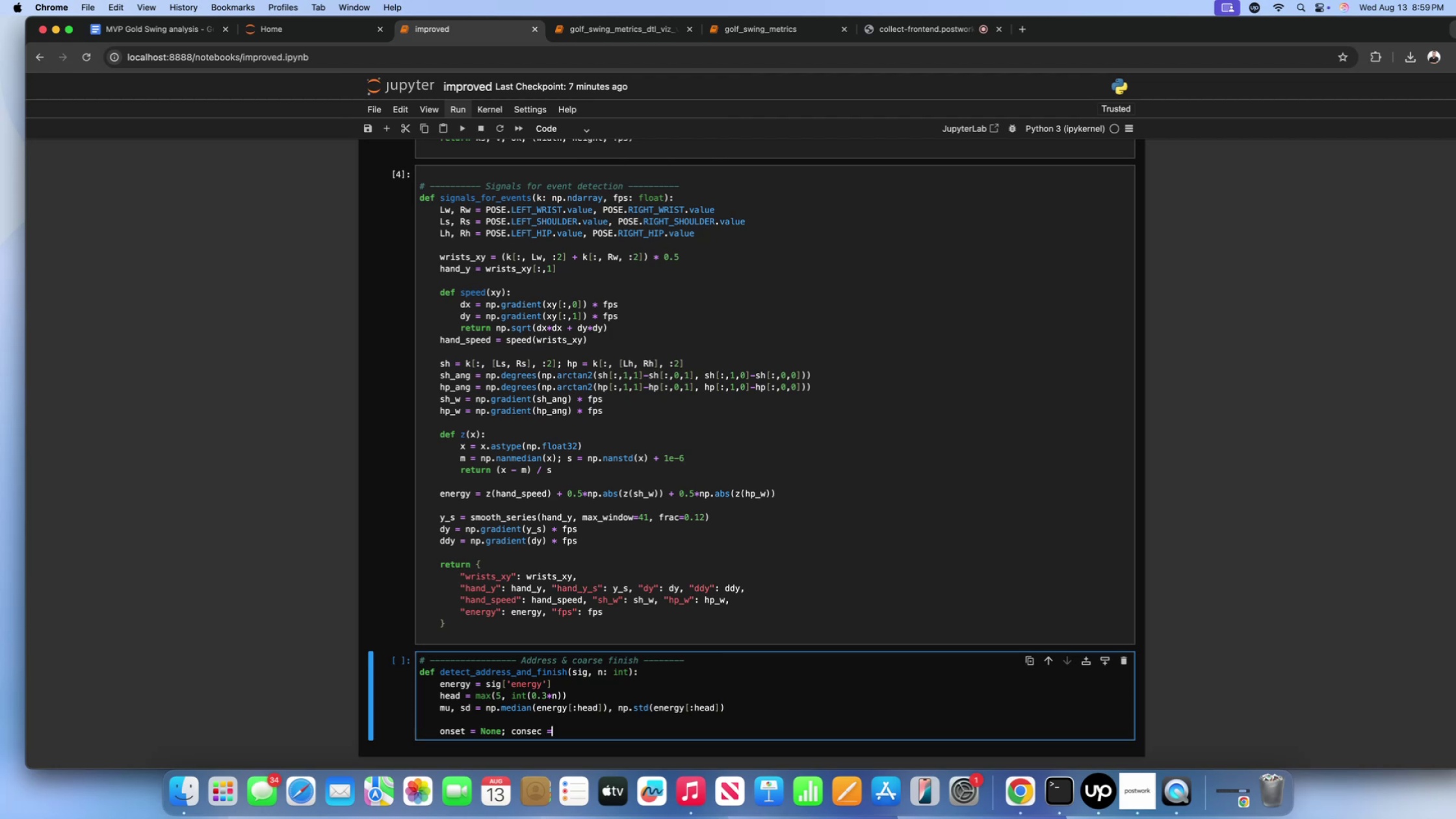 
key(Space)
 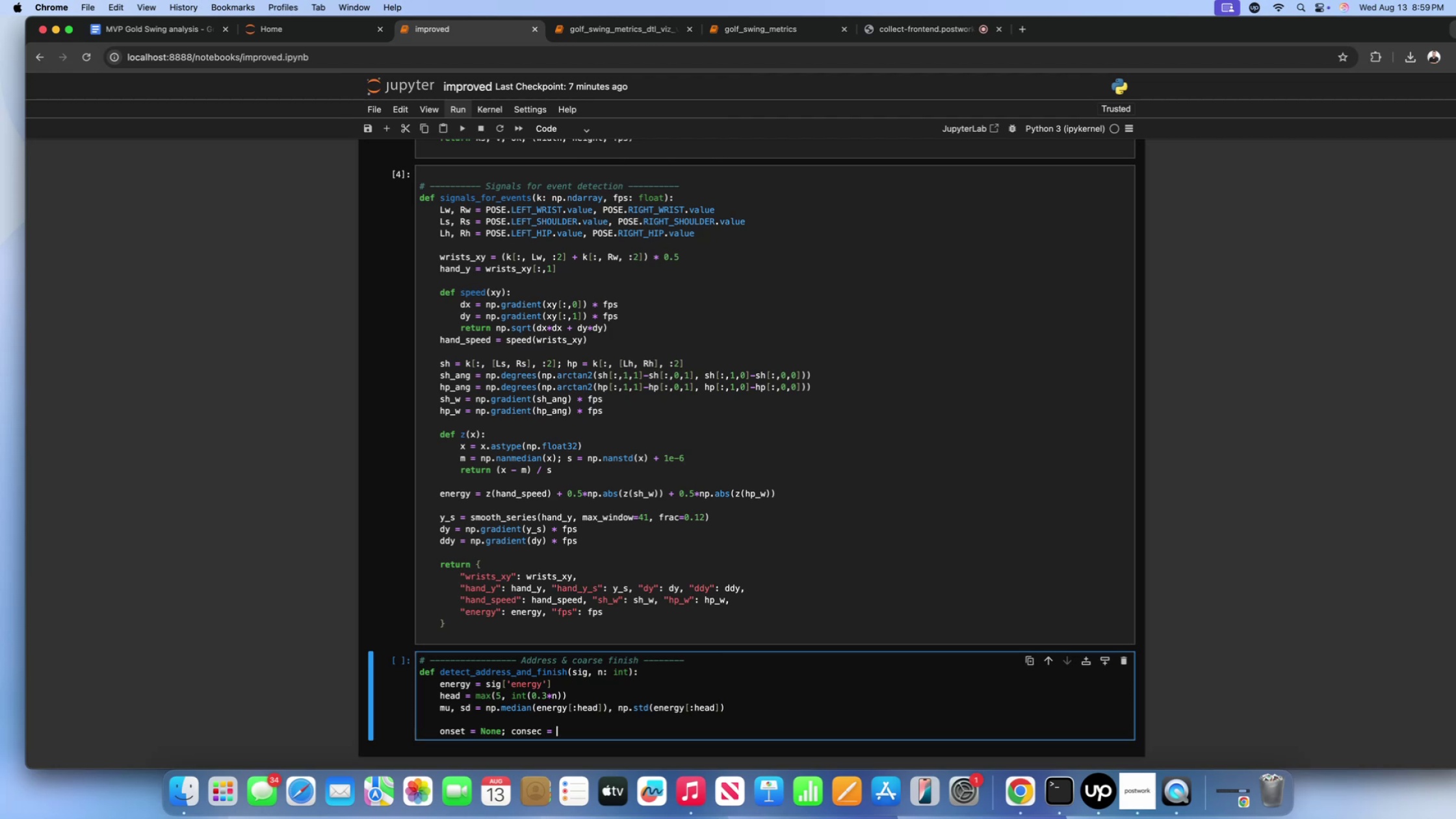 
key(0)
 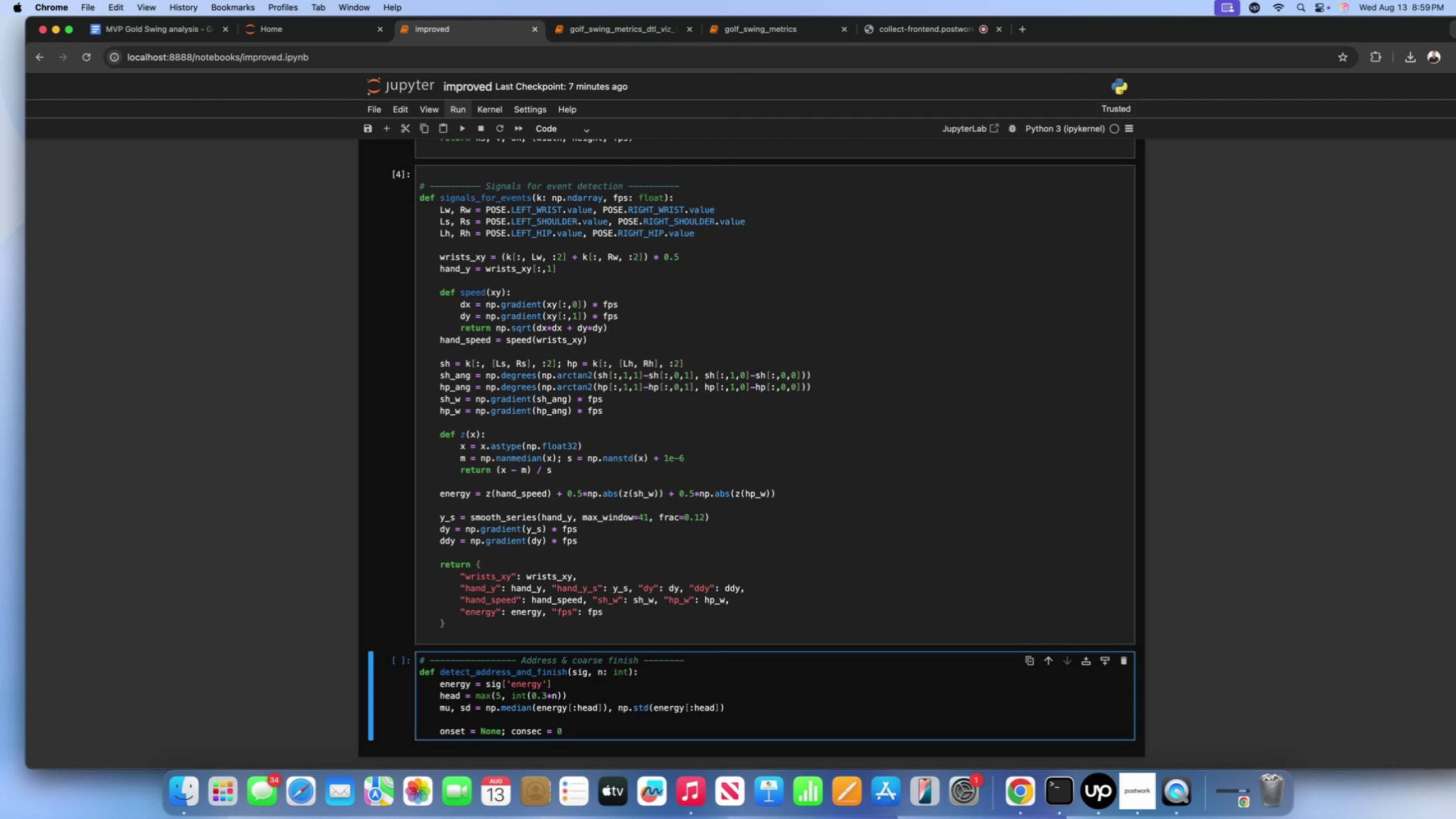 
key(Enter)
 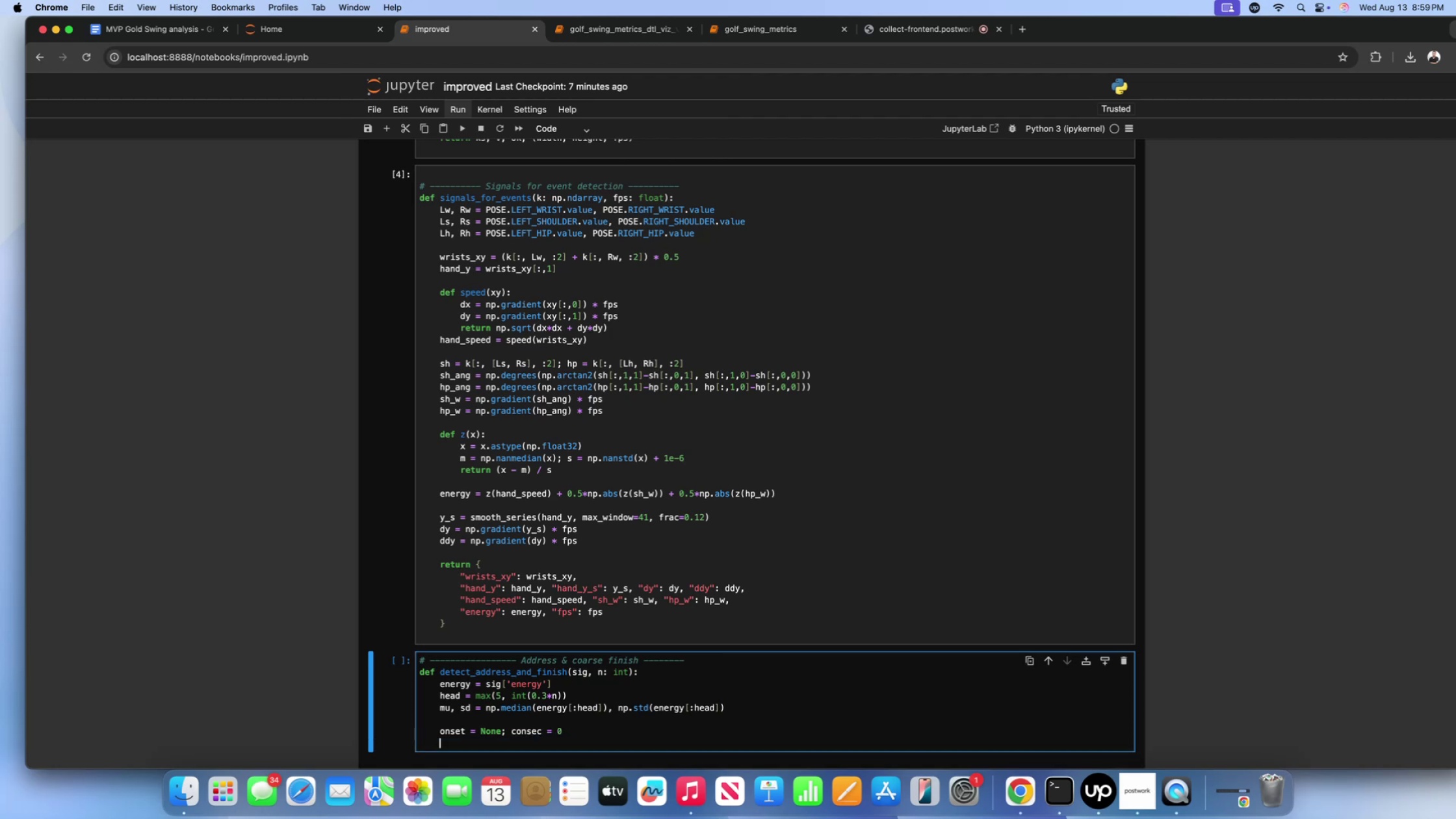 
type(for i in range():)
 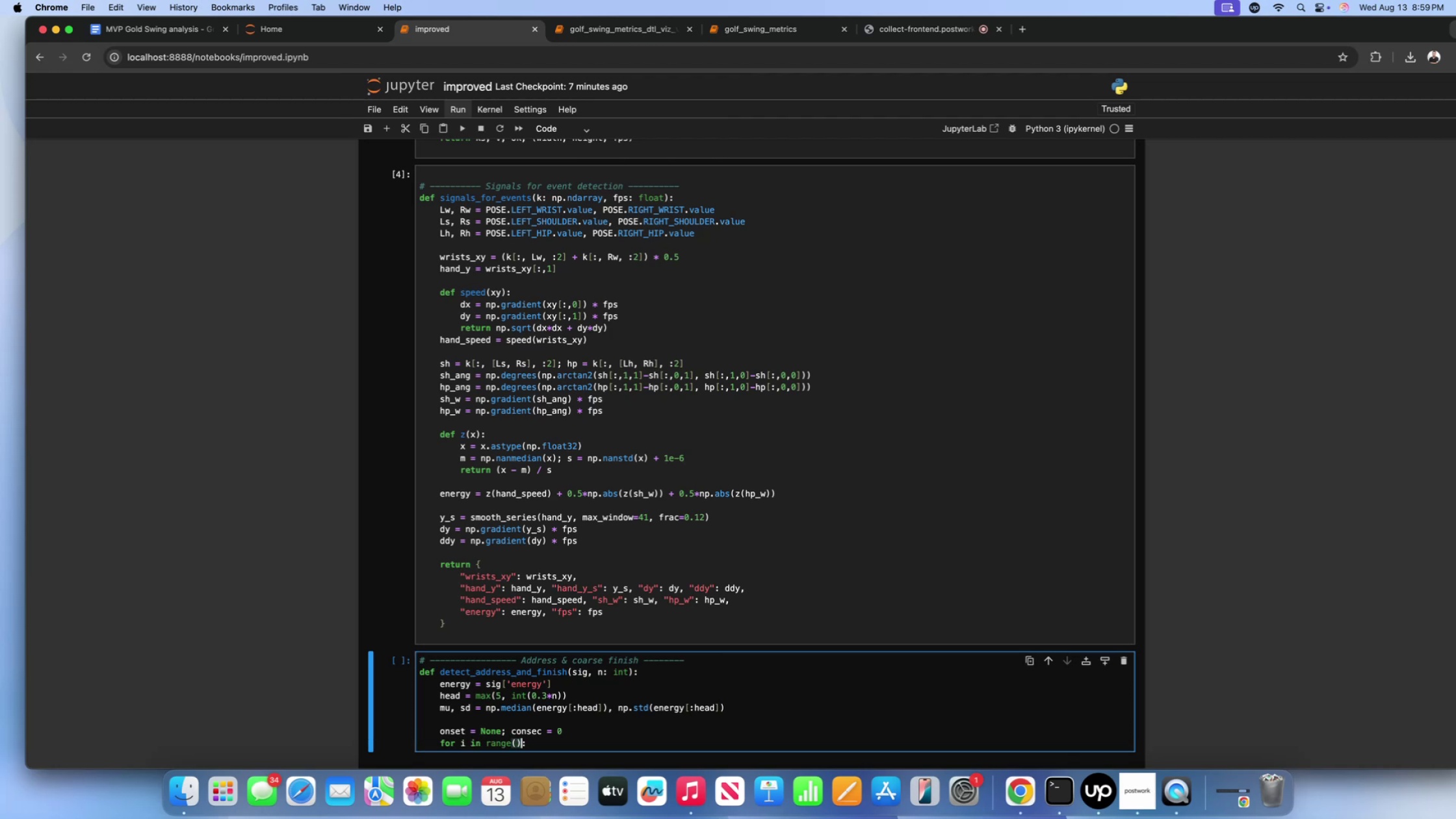 
 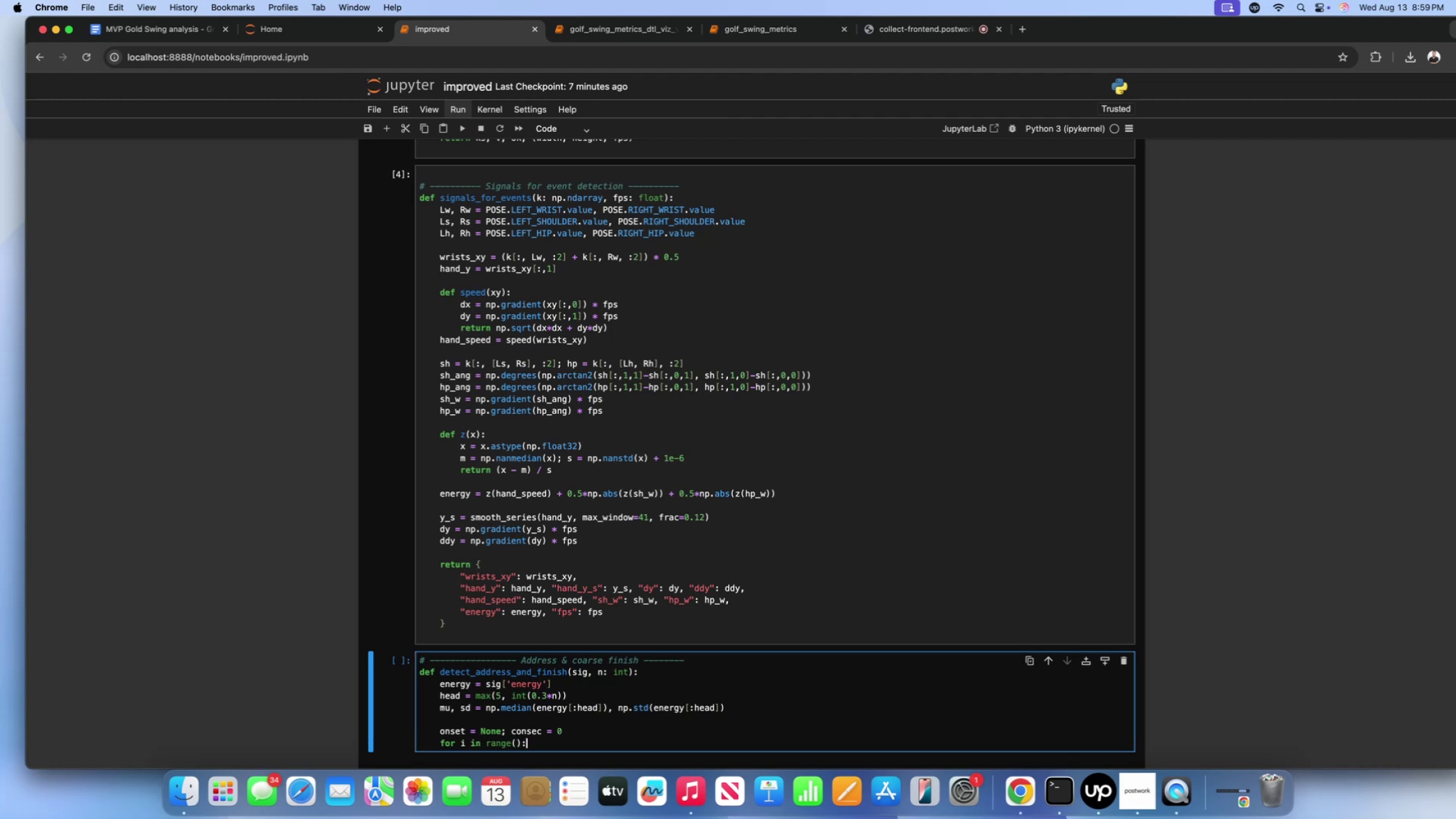 
key(ArrowLeft)
 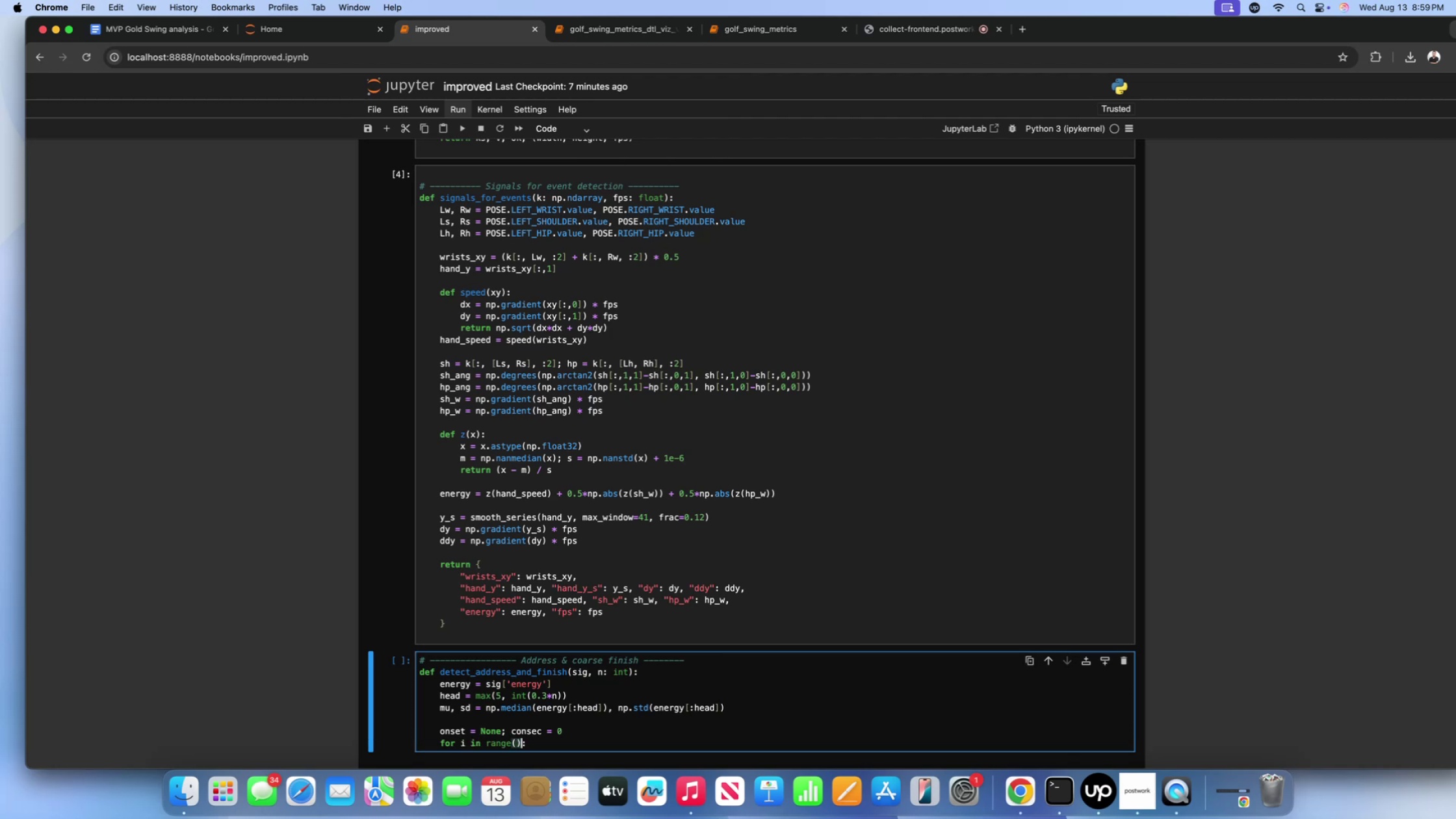 
key(ArrowLeft)
 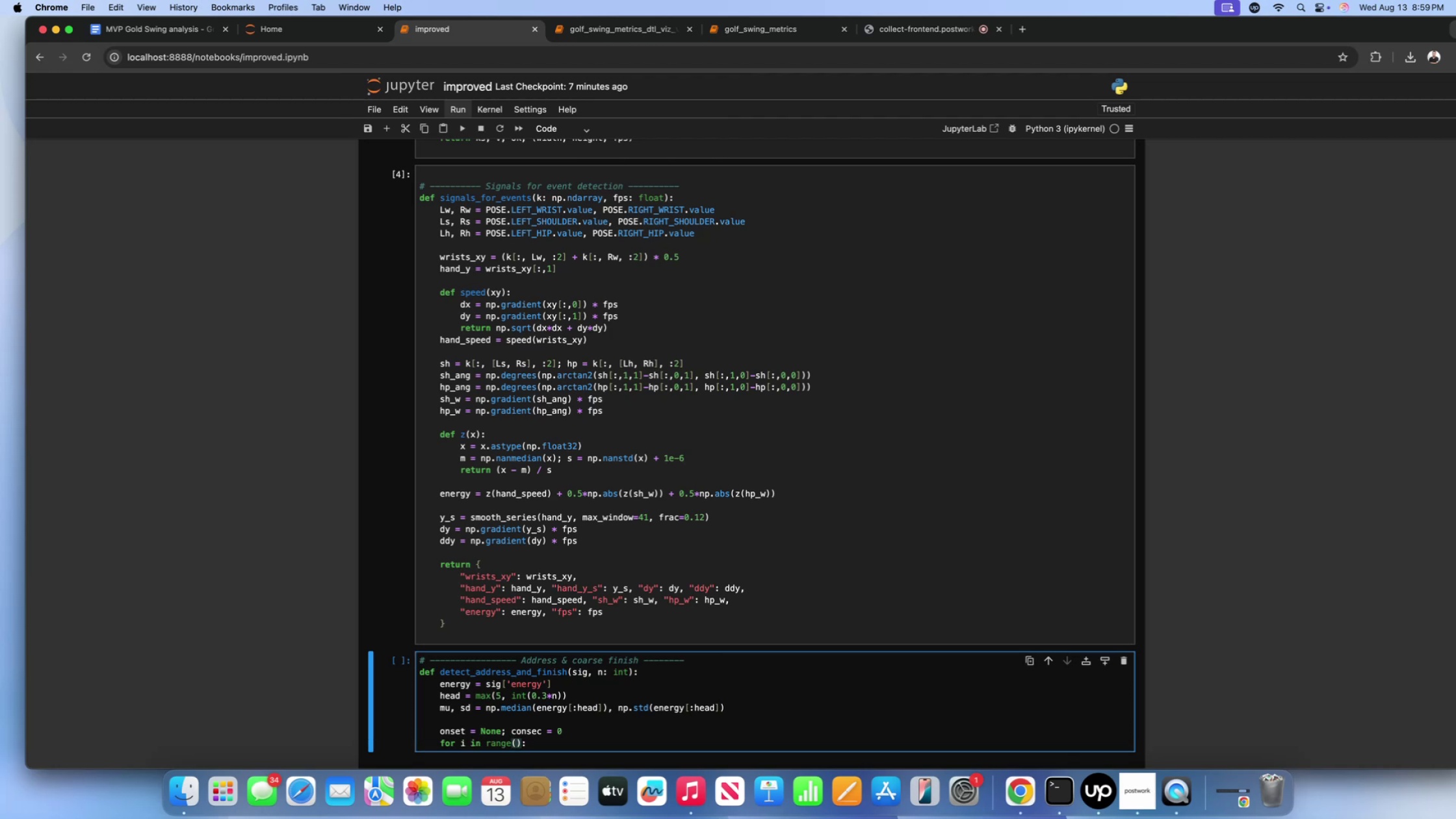 
key(5)
 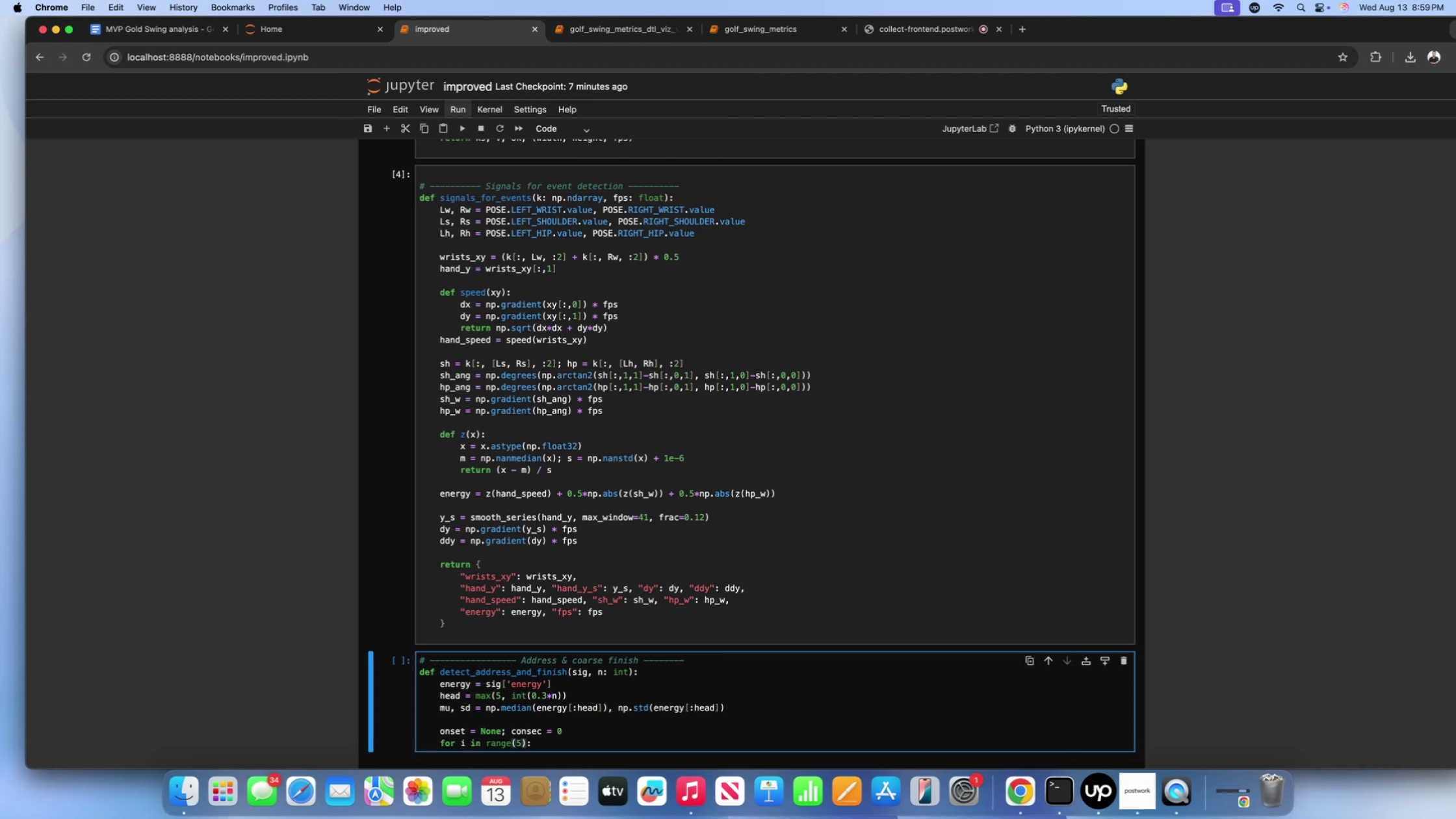 
key(Comma)
 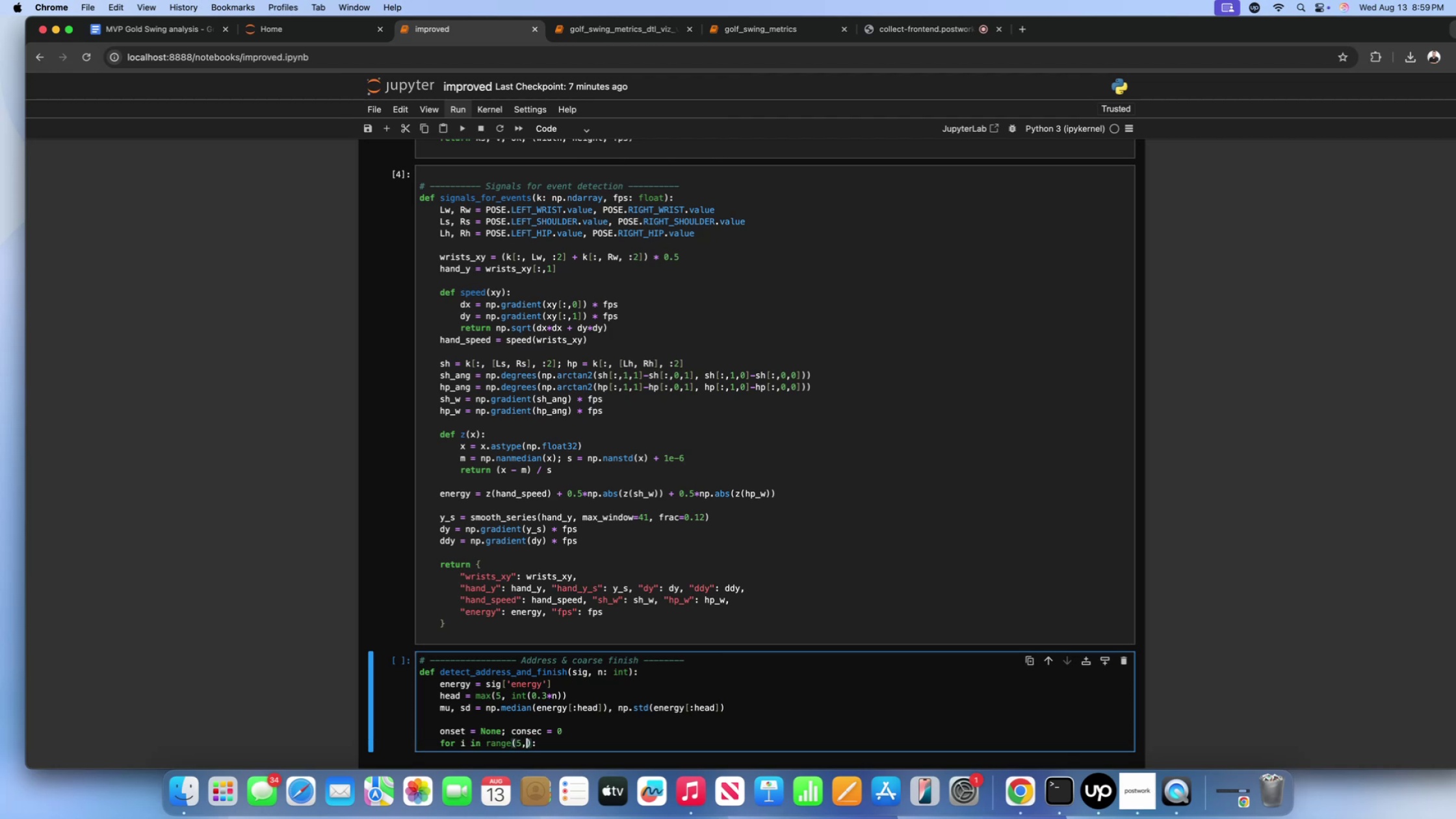 
key(Space)
 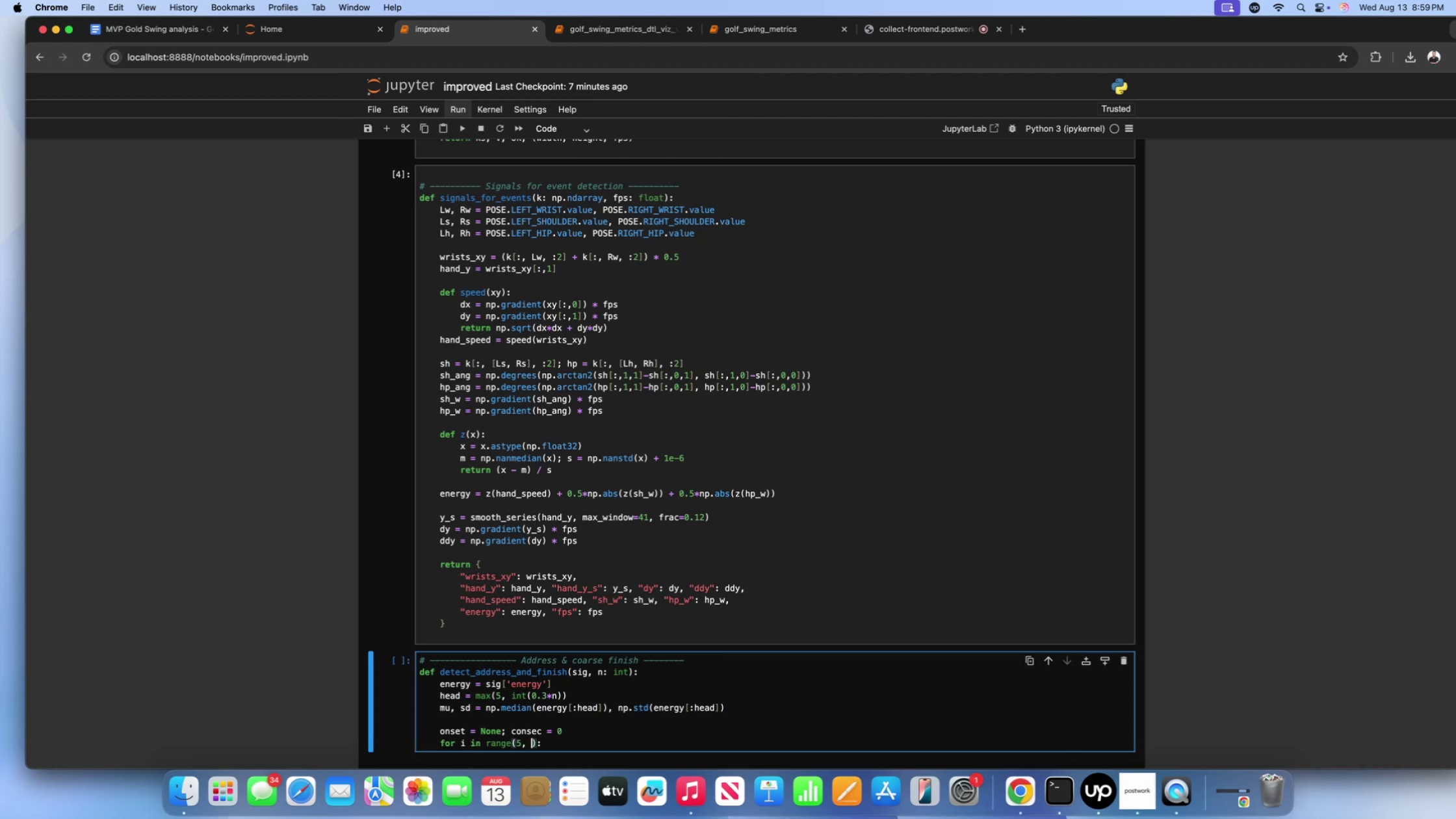 
key(N)
 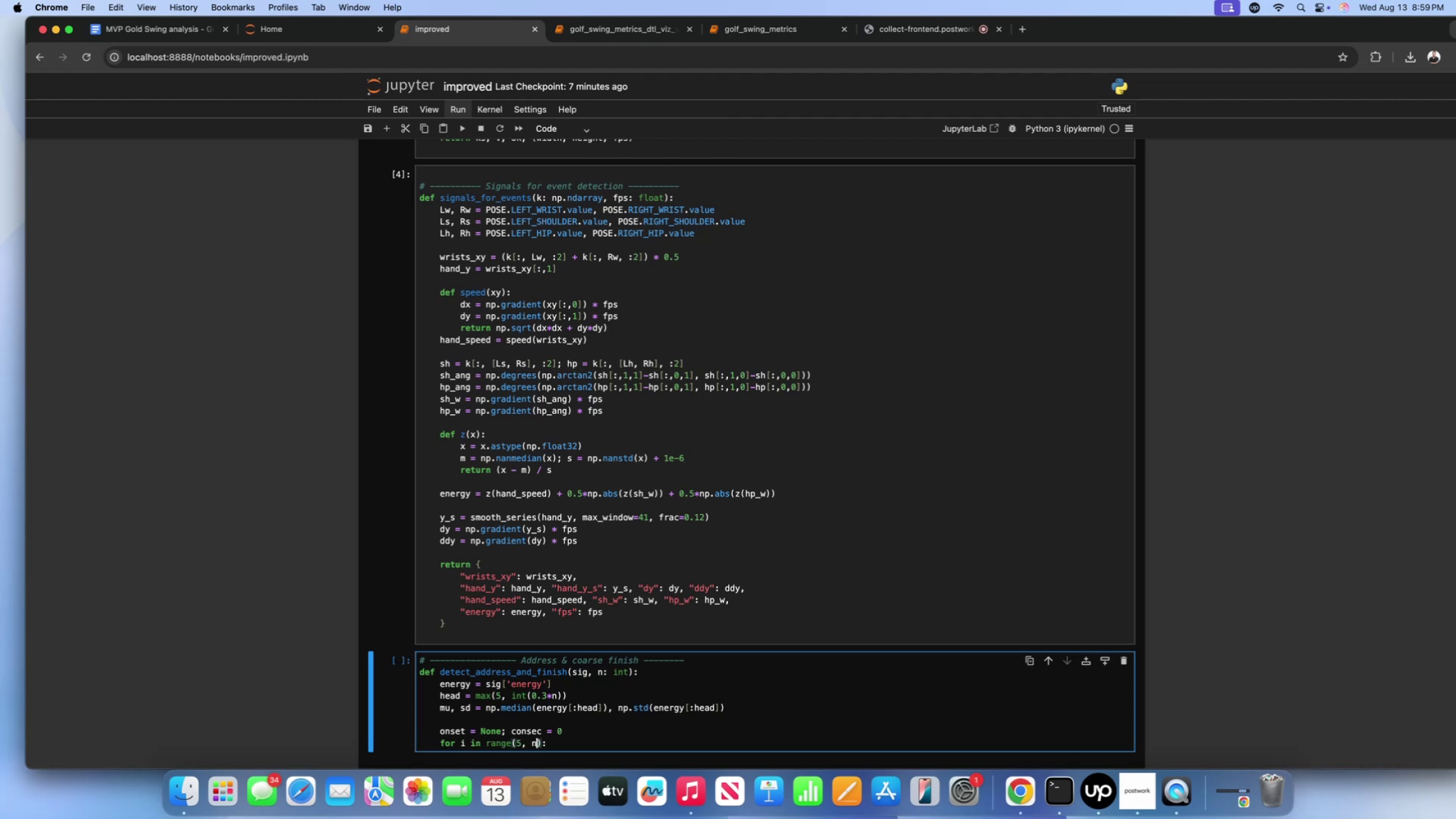 
key(ArrowRight)
 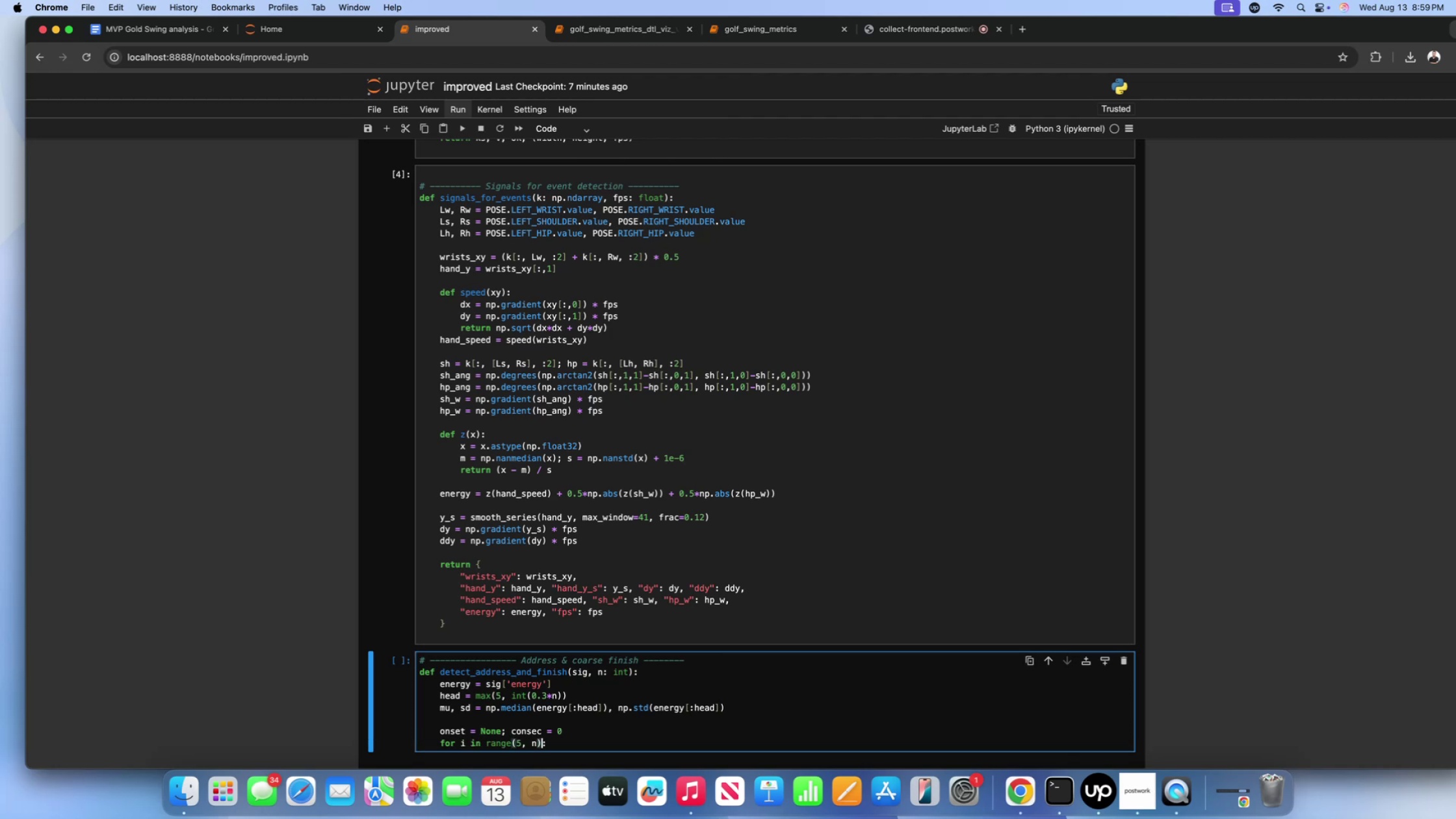 
key(ArrowRight)
 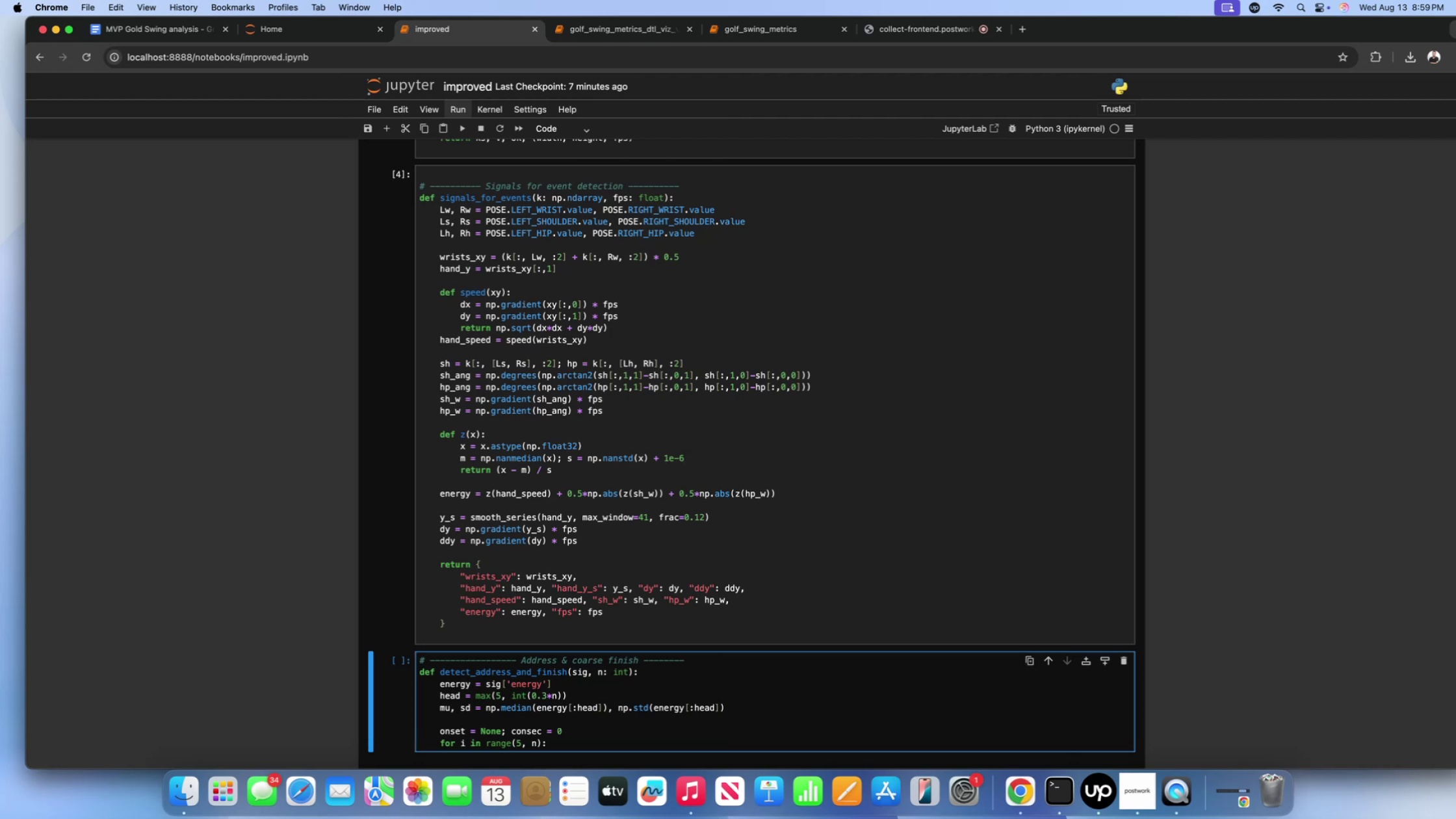 
key(Enter)
 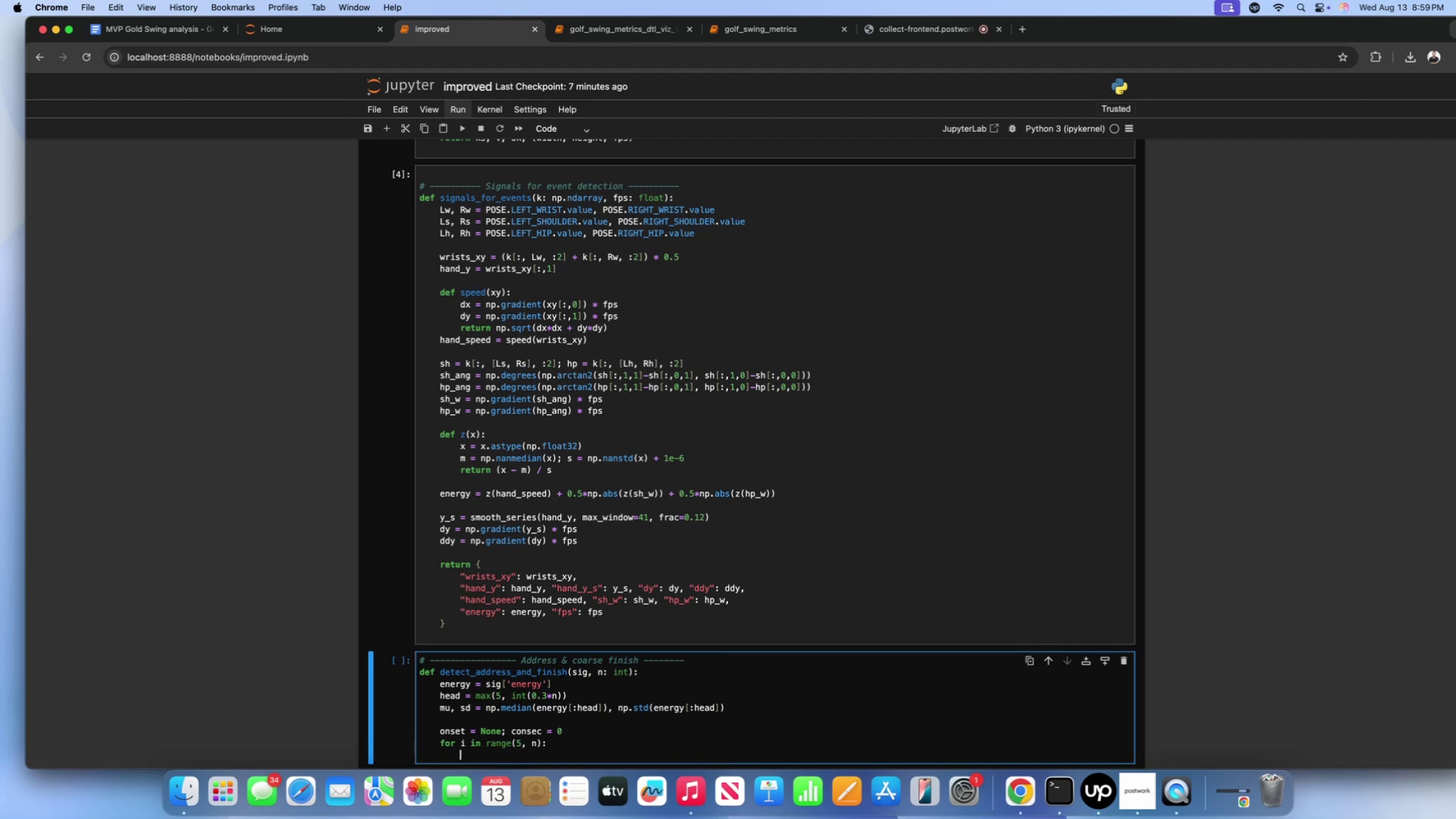 
scroll: coordinate [639, 638], scroll_direction: down, amount: 14.0
 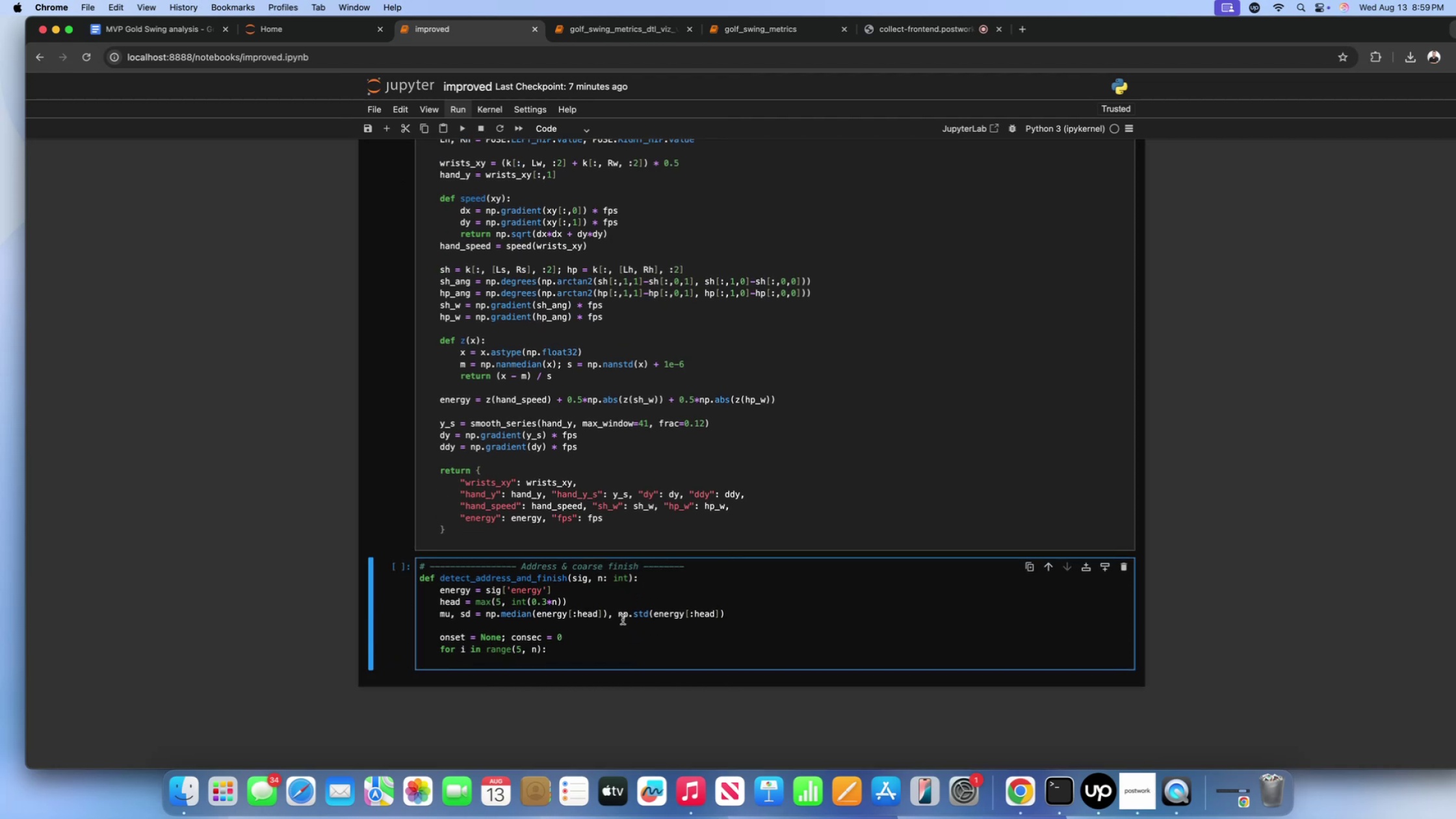 
type(if energy())
 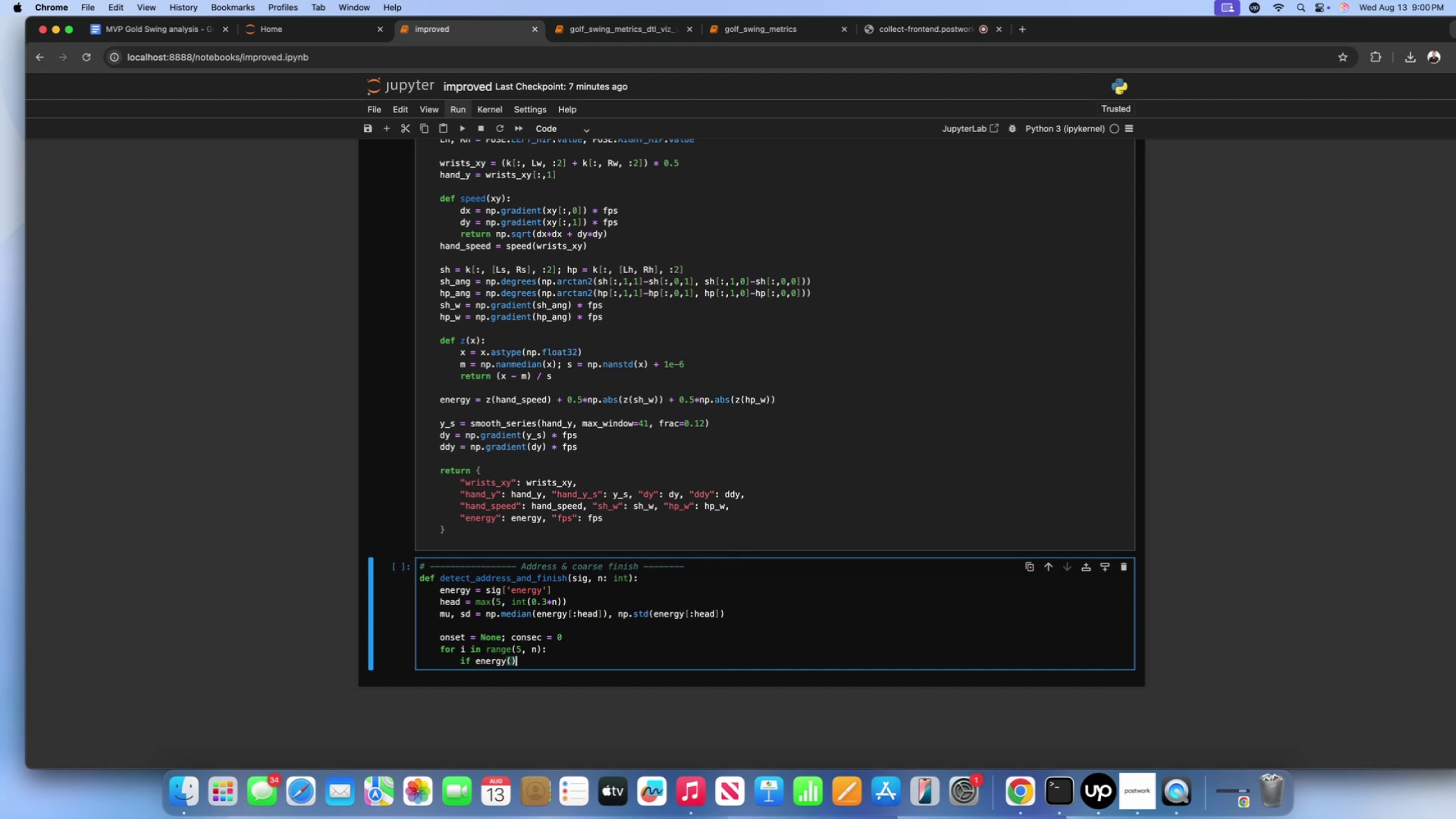 
key(ArrowRight)
 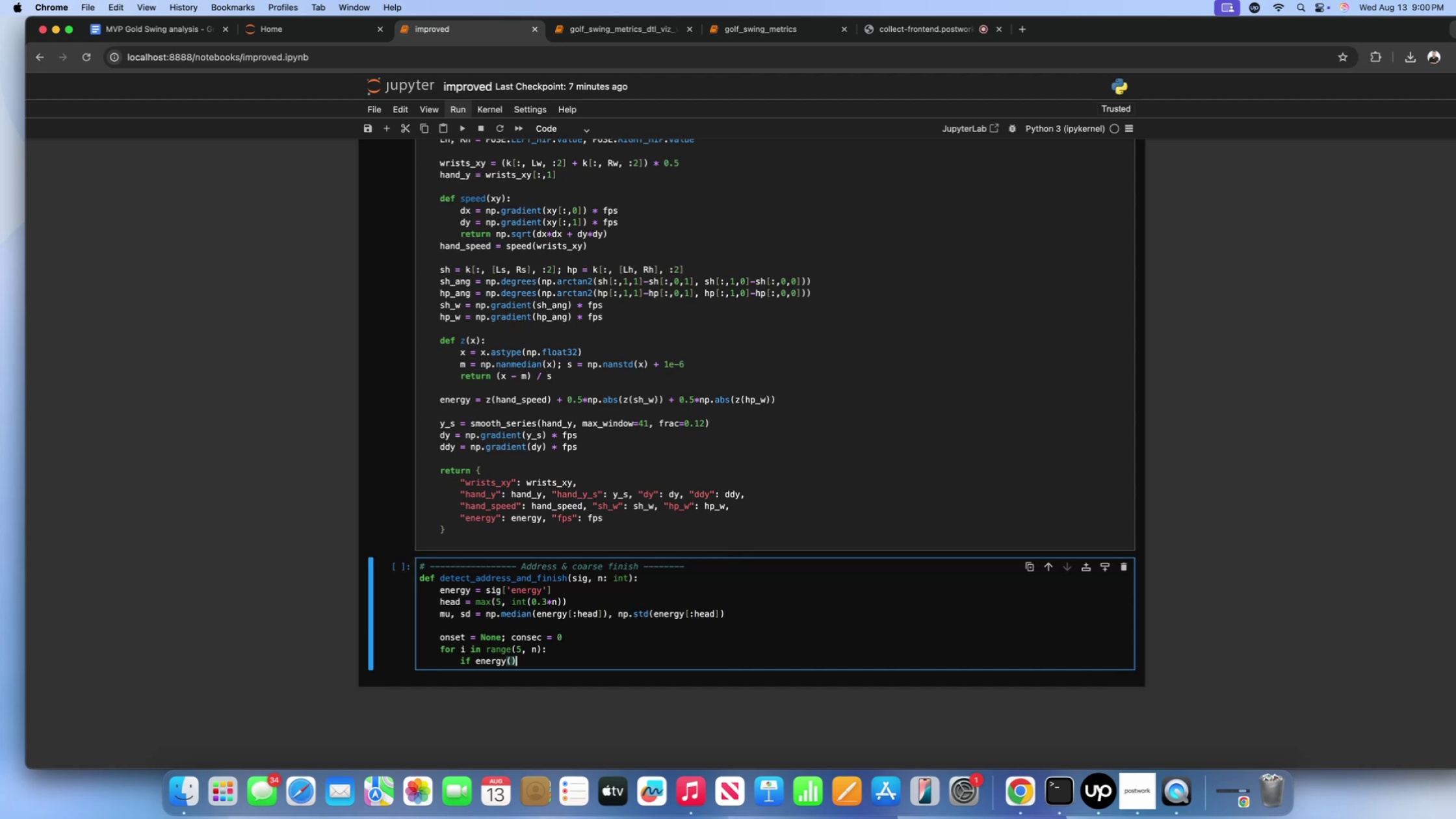 
key(Backspace)
 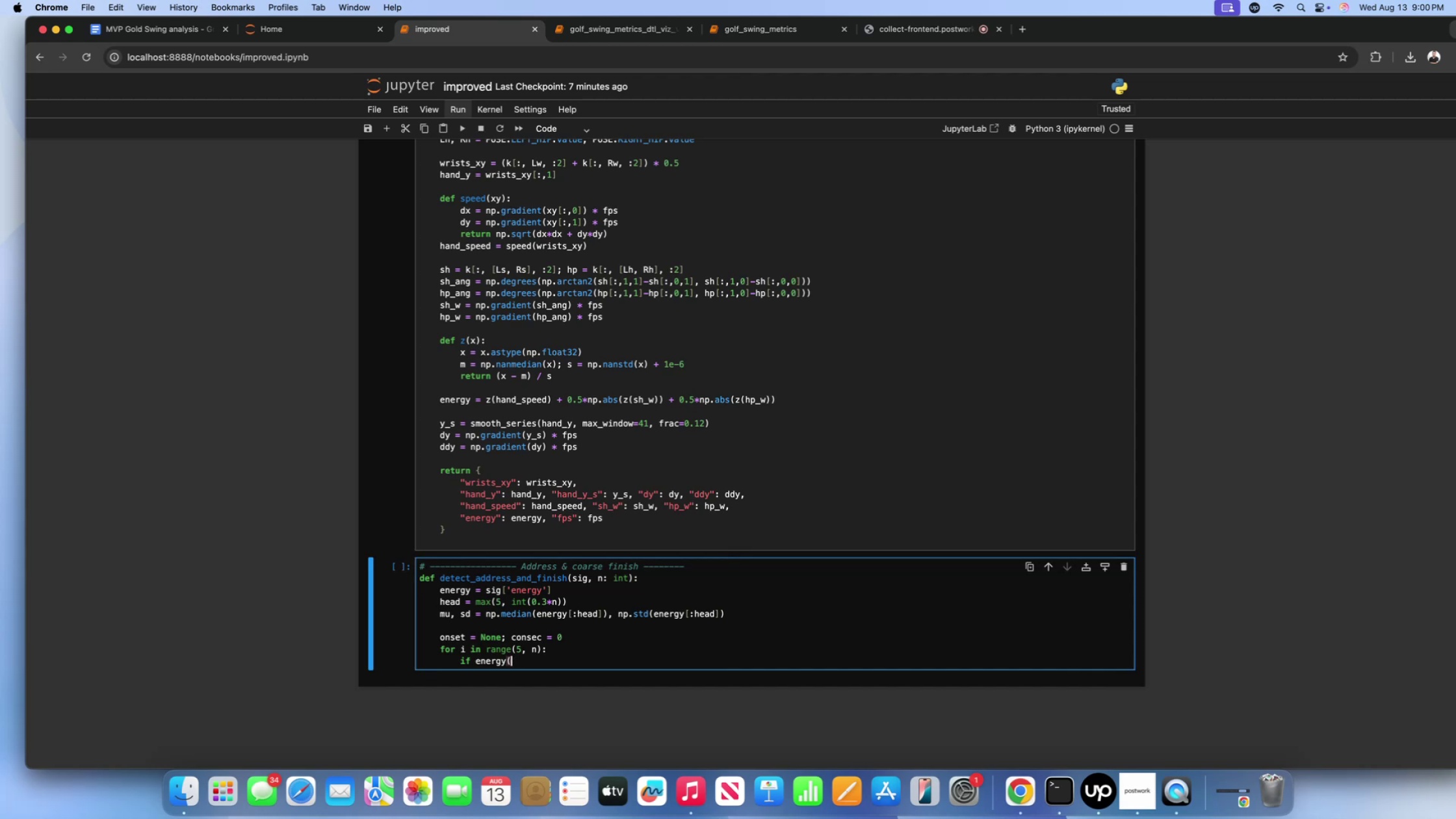 
key(Backspace)
 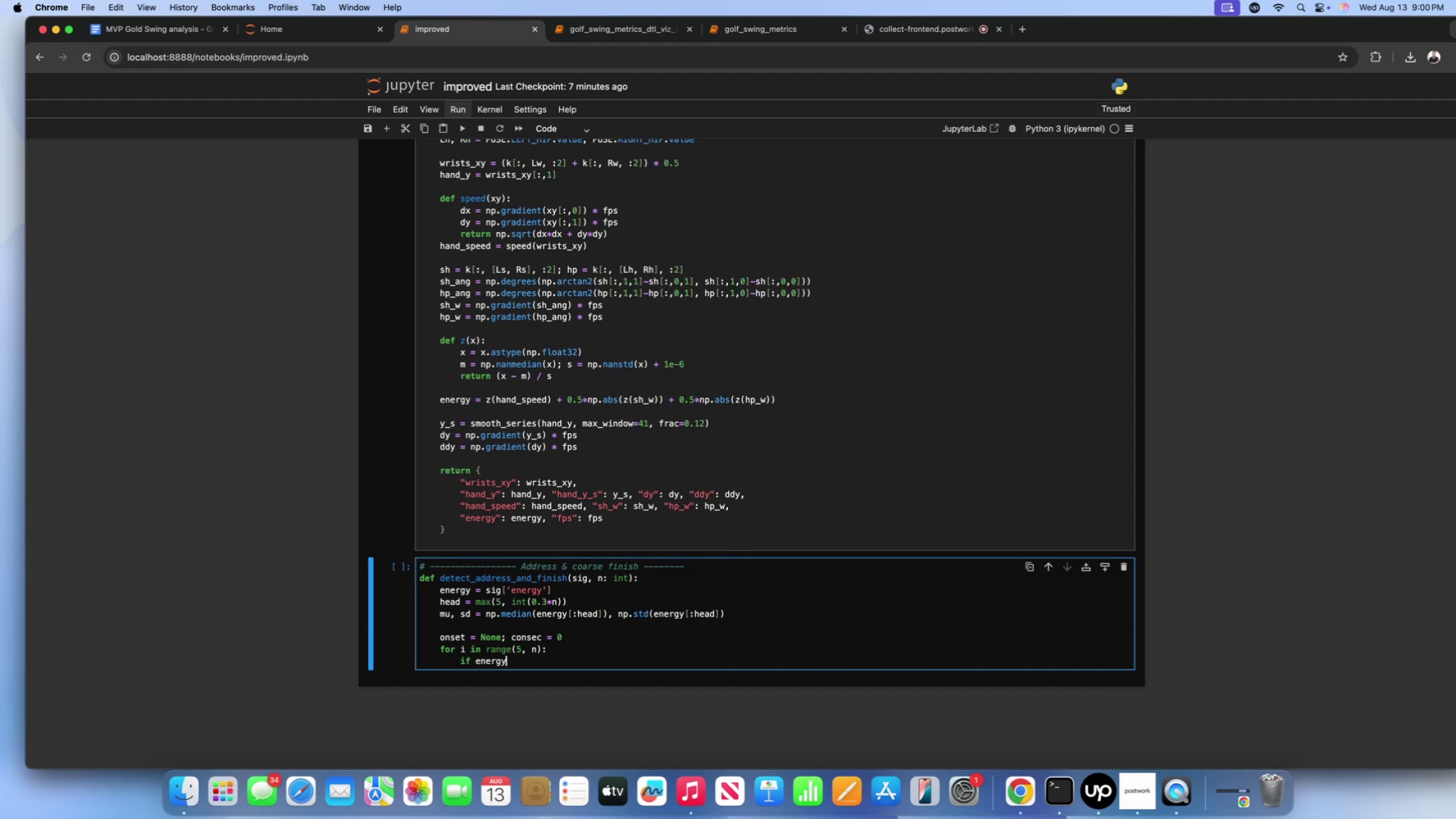 
key(BracketLeft)
 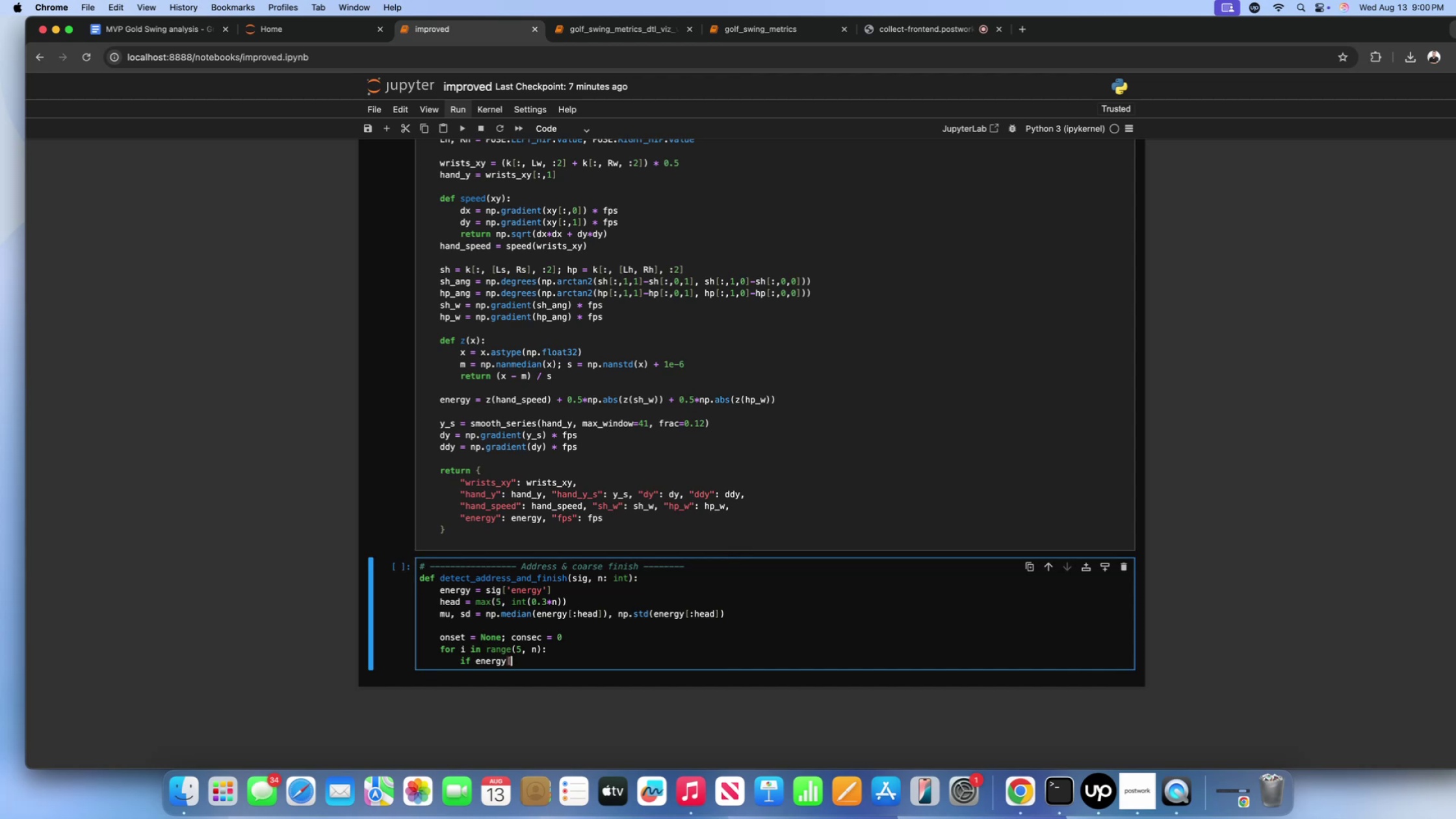 
key(BracketRight)
 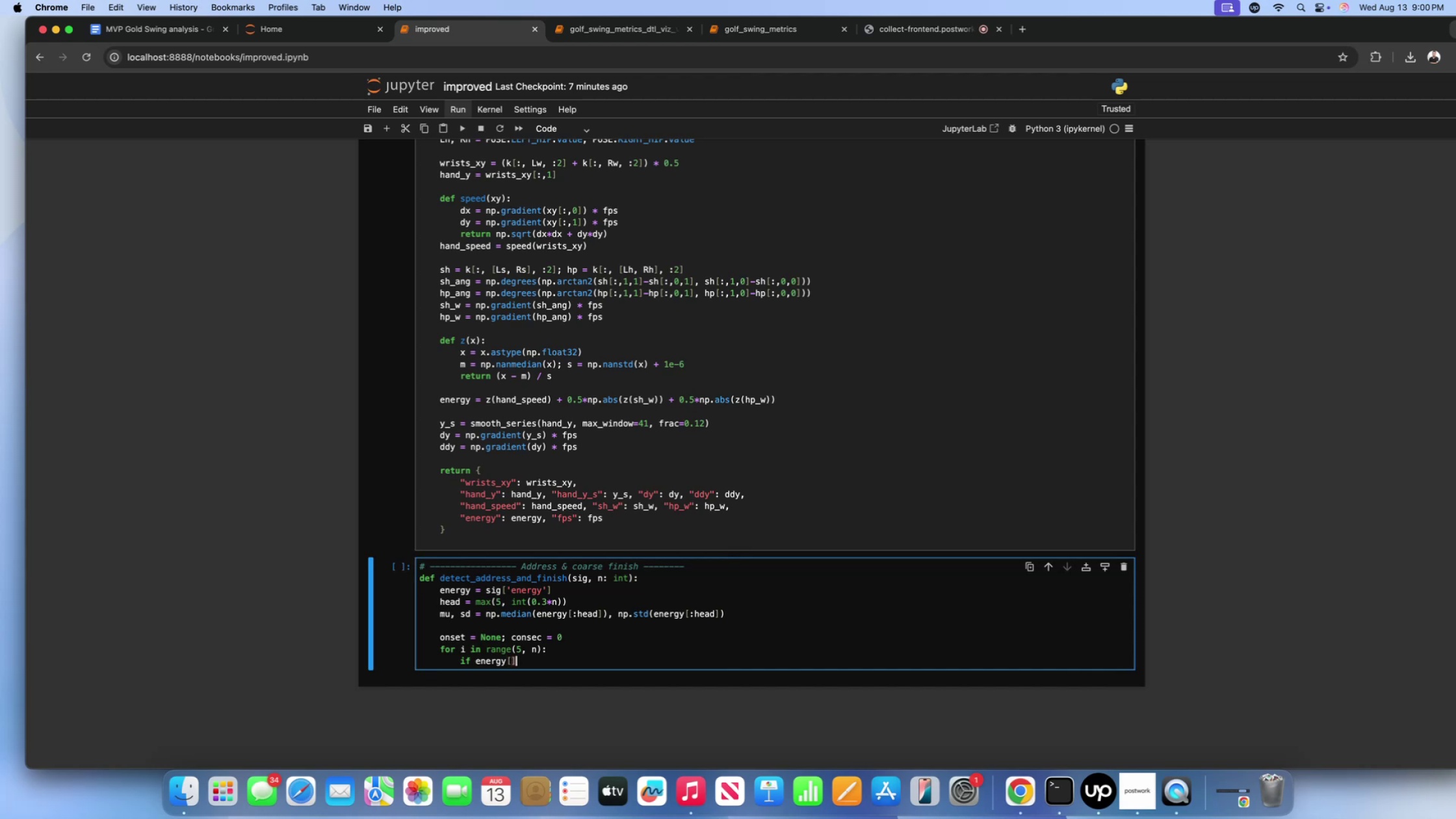 
key(ArrowLeft)
 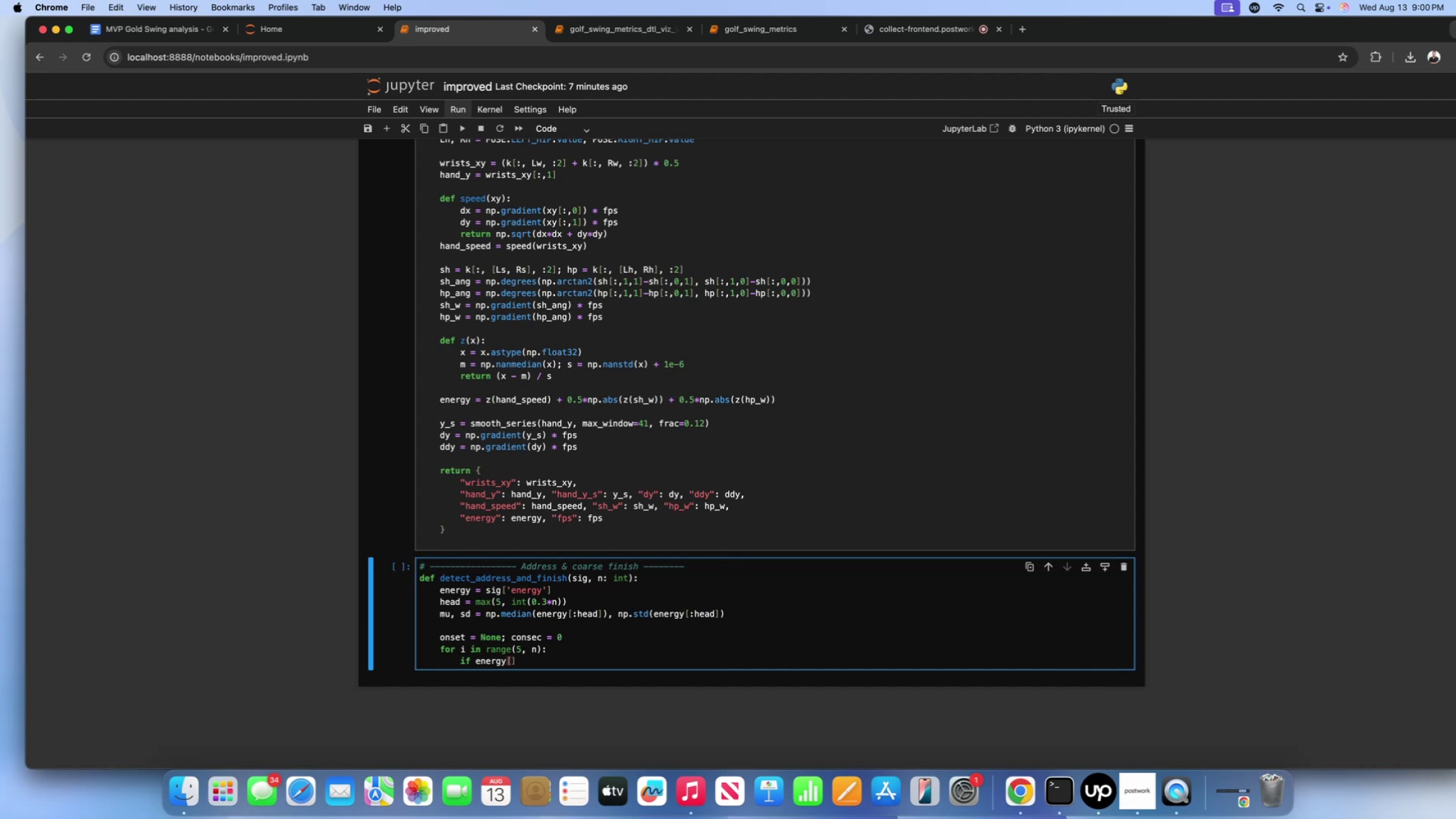 
key(I)
 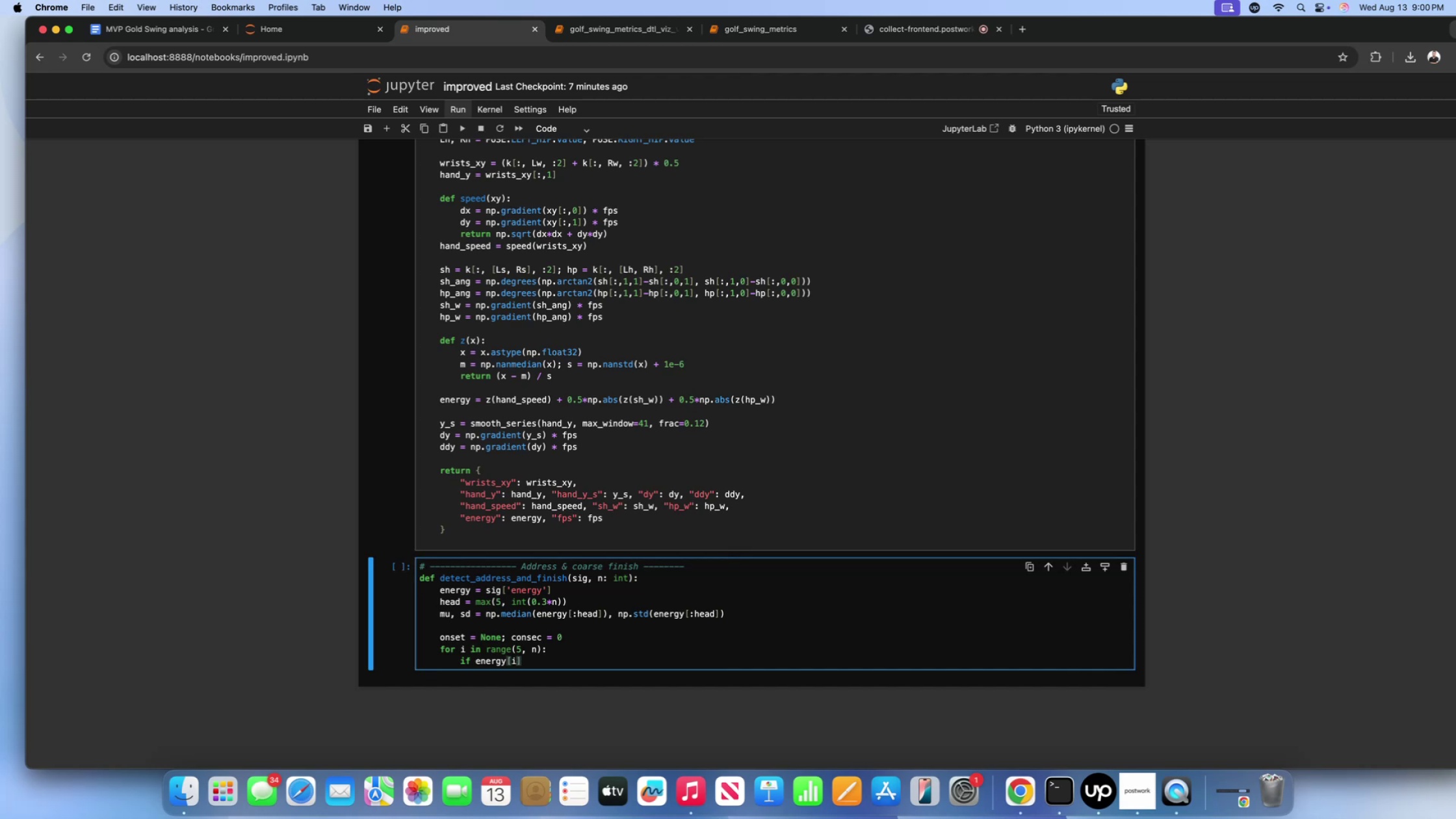 
key(ArrowRight)
 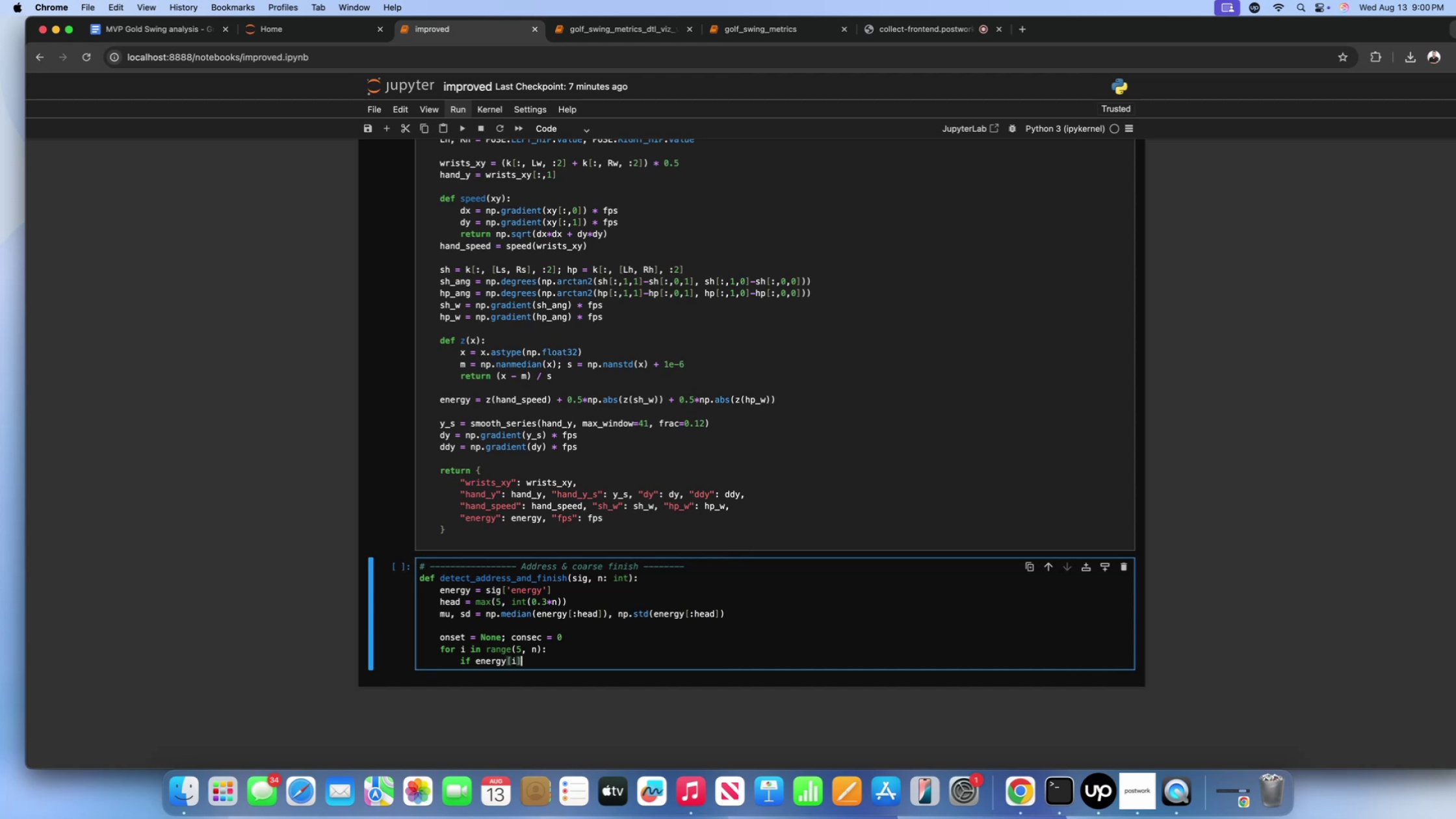 
type( > thr)
 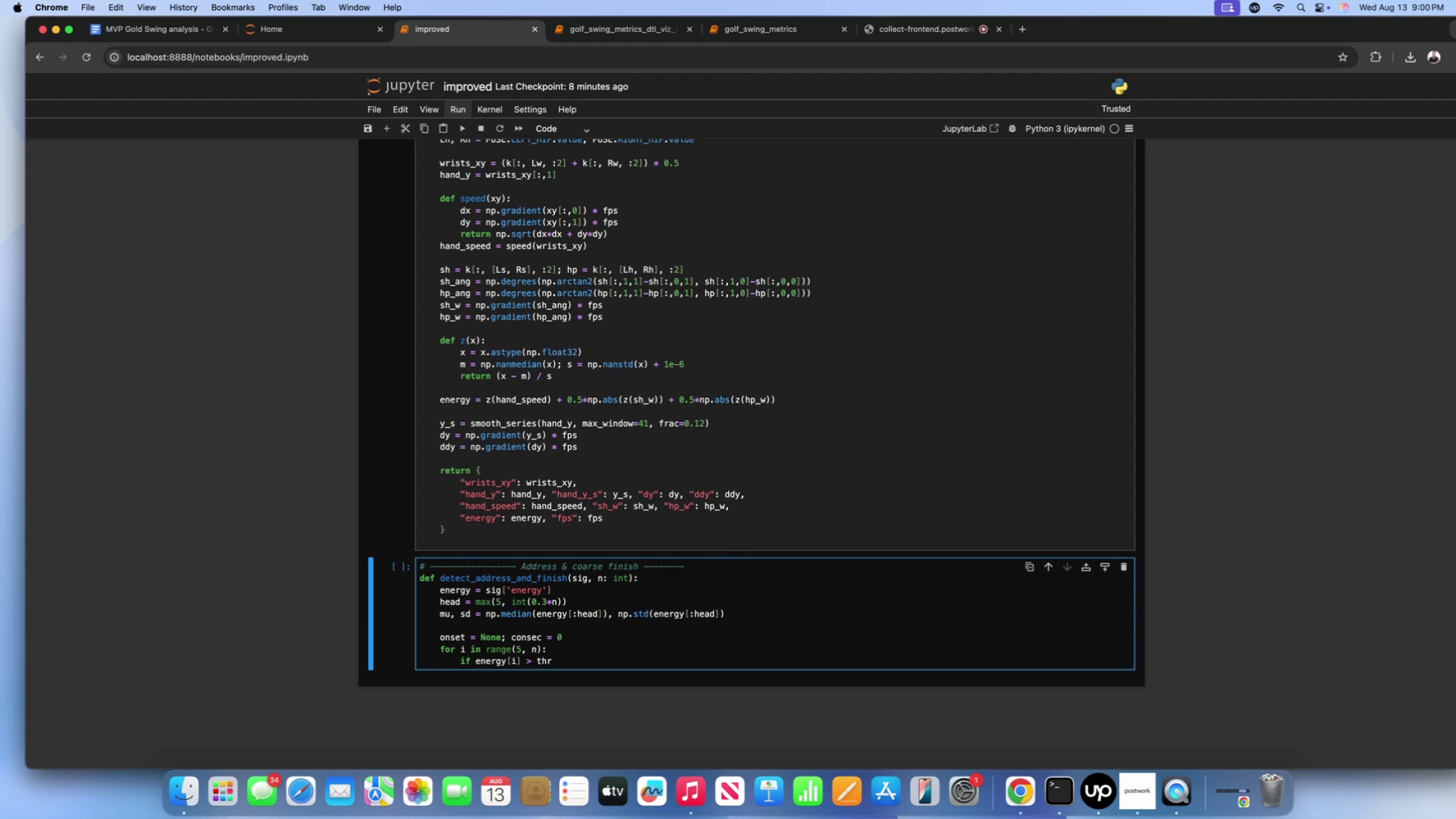 
type(_on:)
 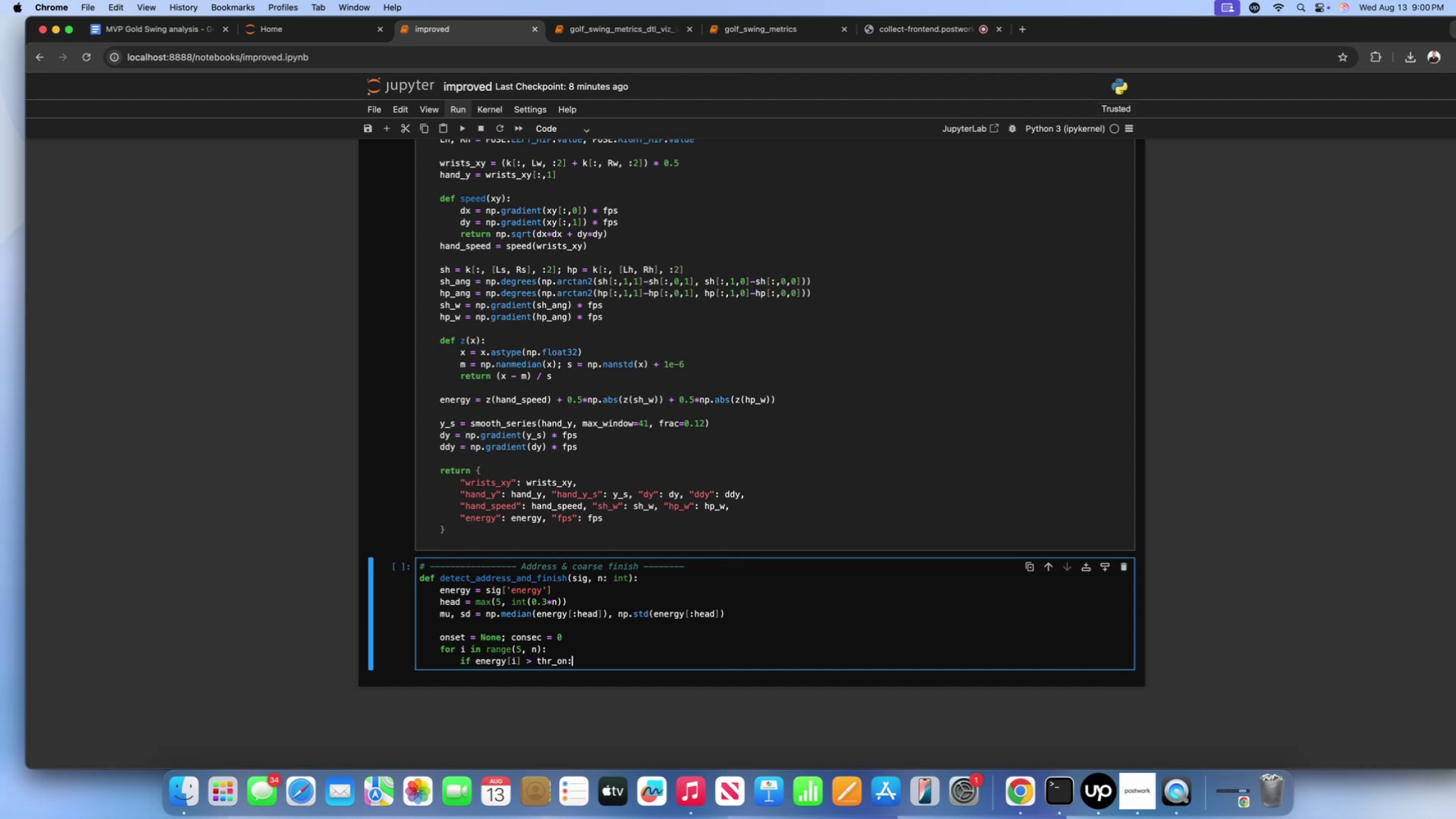 
key(Enter)
 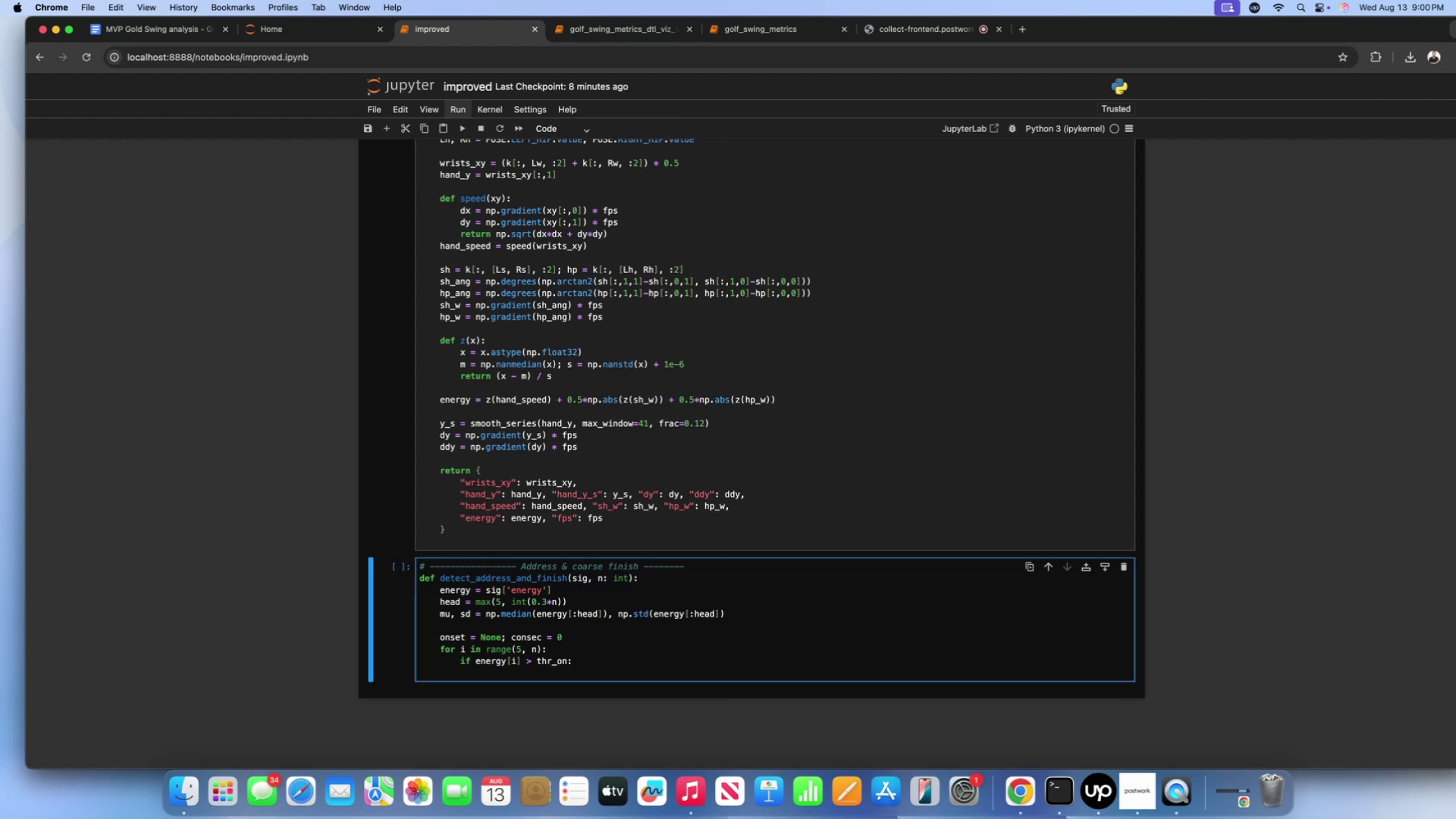 
type(consec =)
key(Backspace)
type(+= 1)
 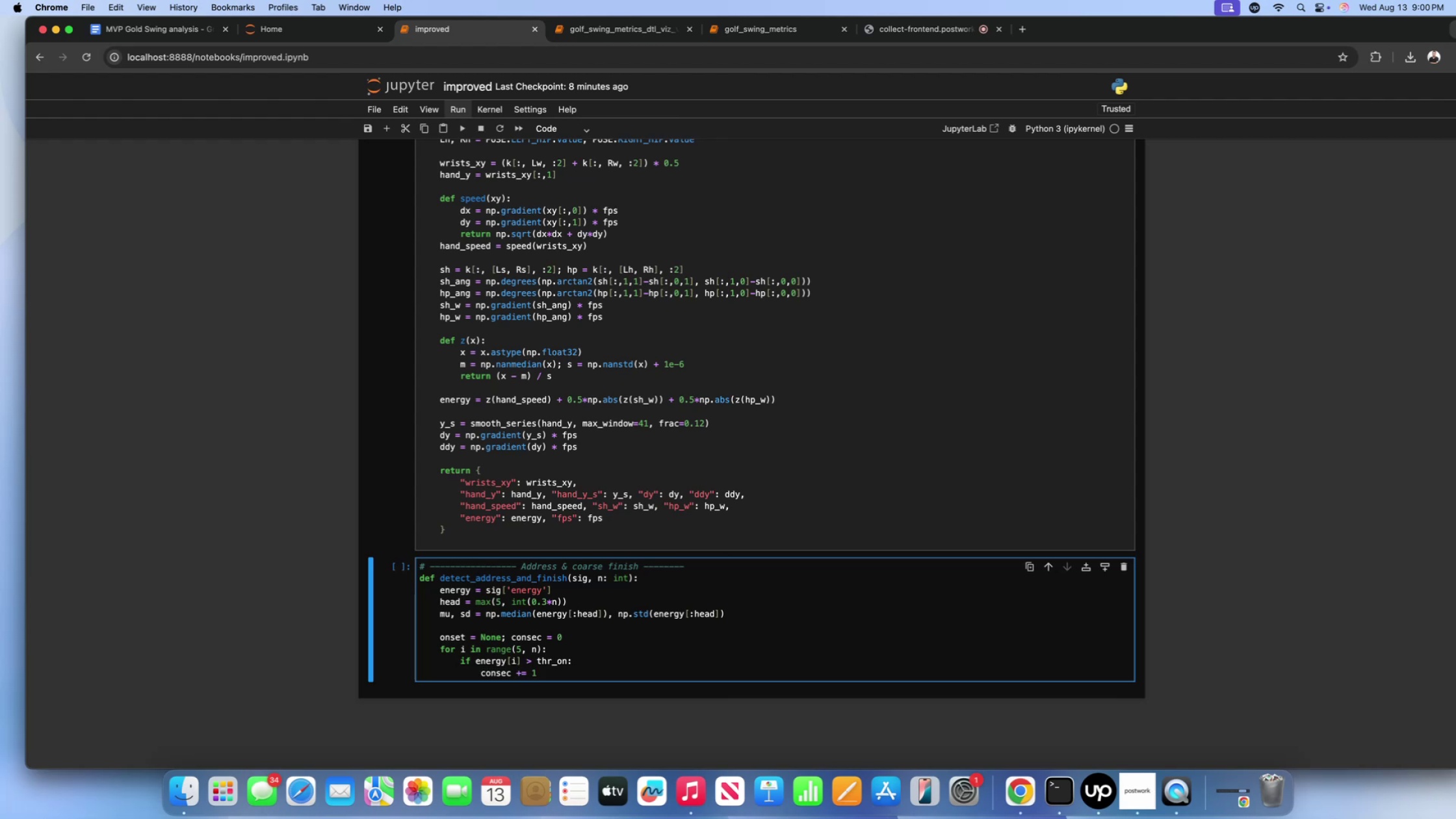 
key(Enter)
 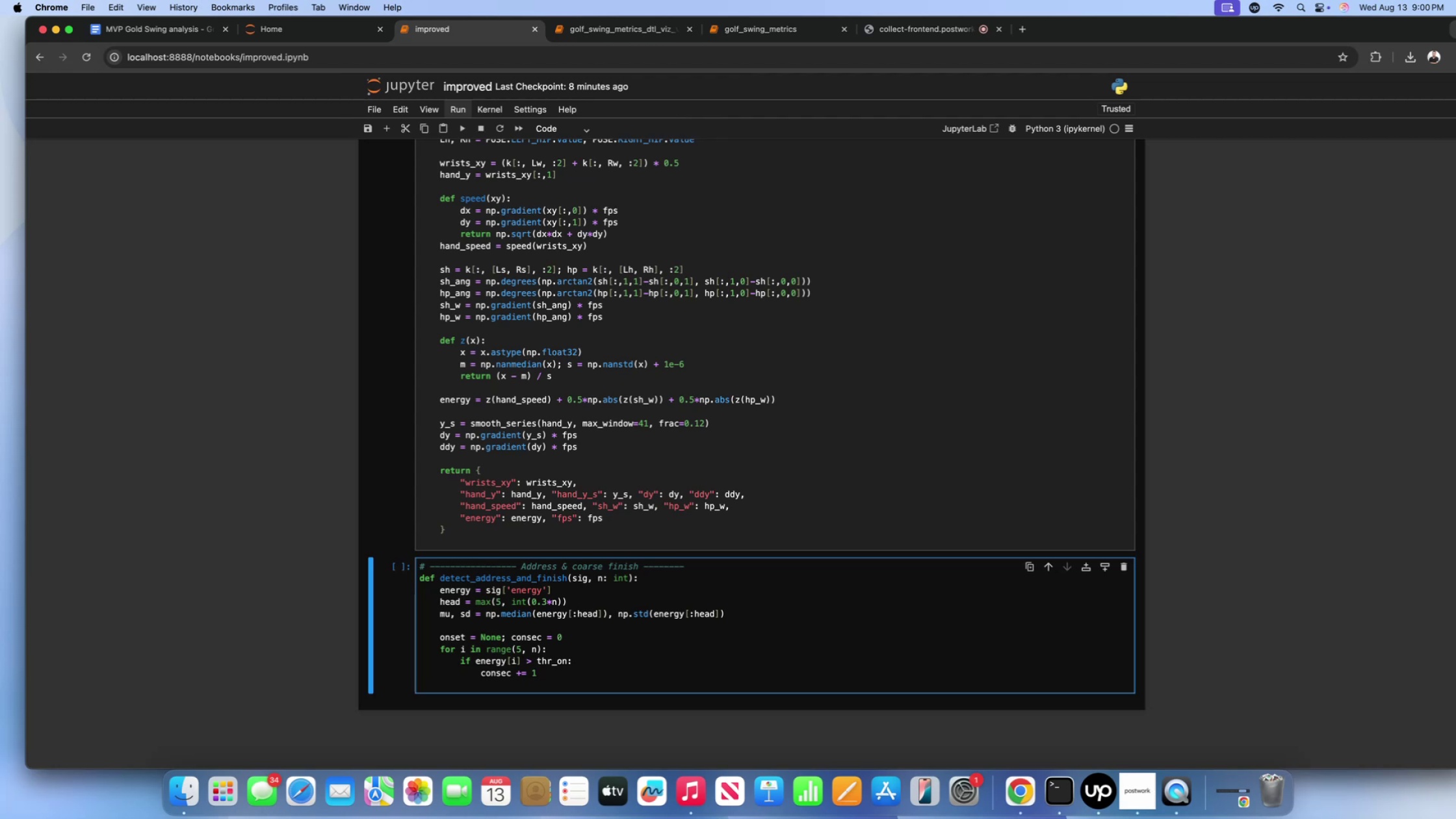 
type(if consec >= 5:)
 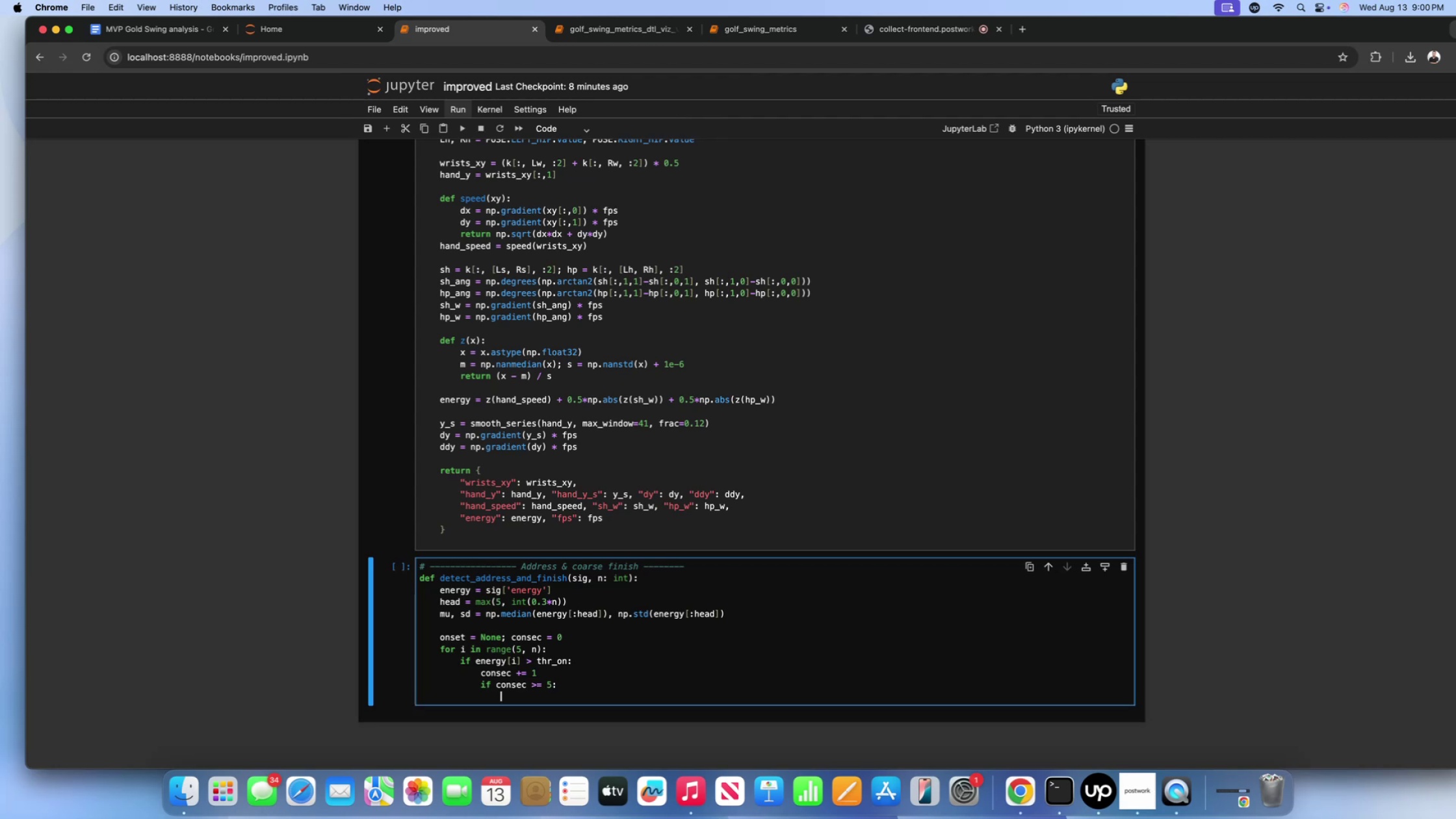 
 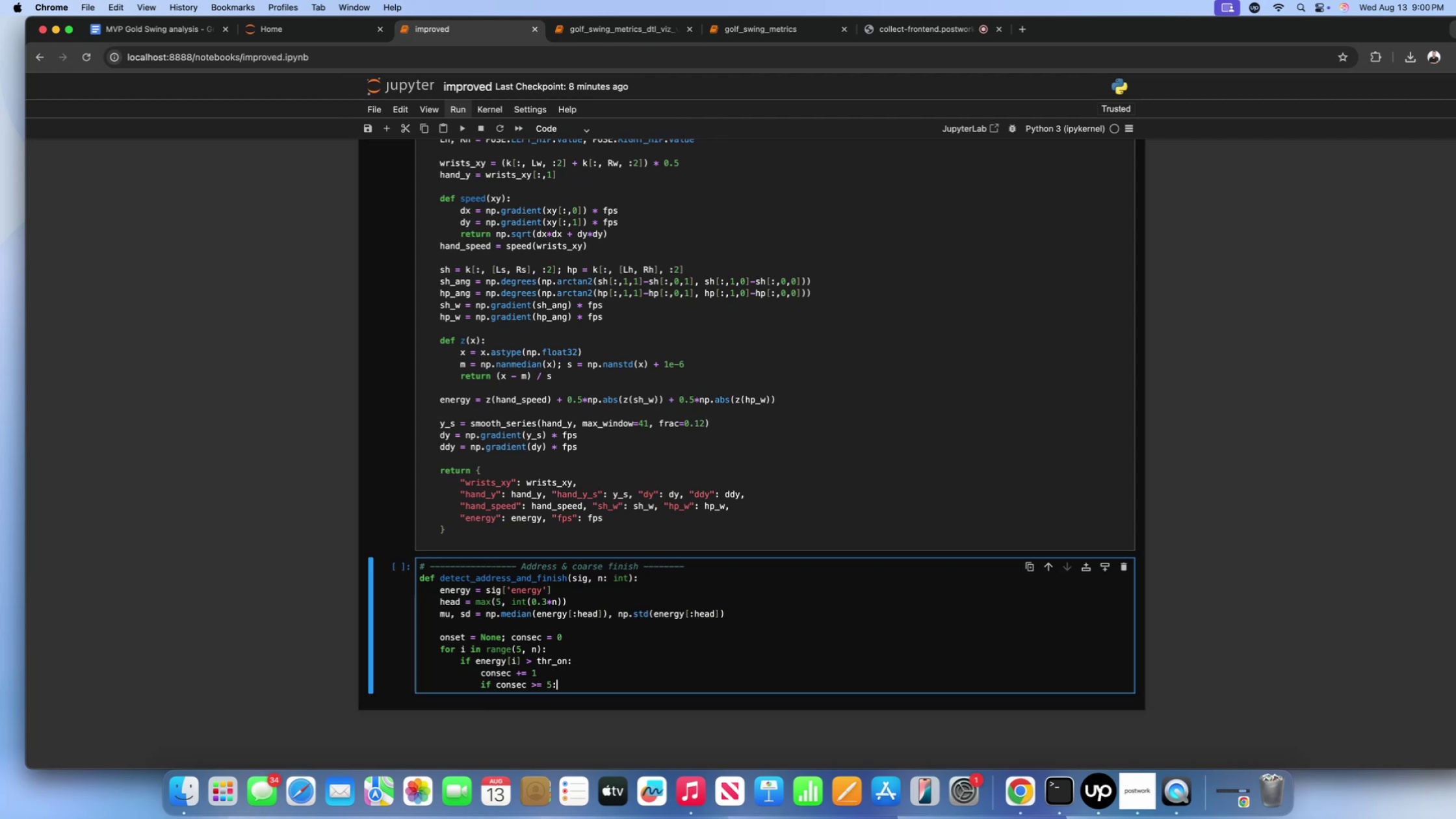 
key(Enter)
 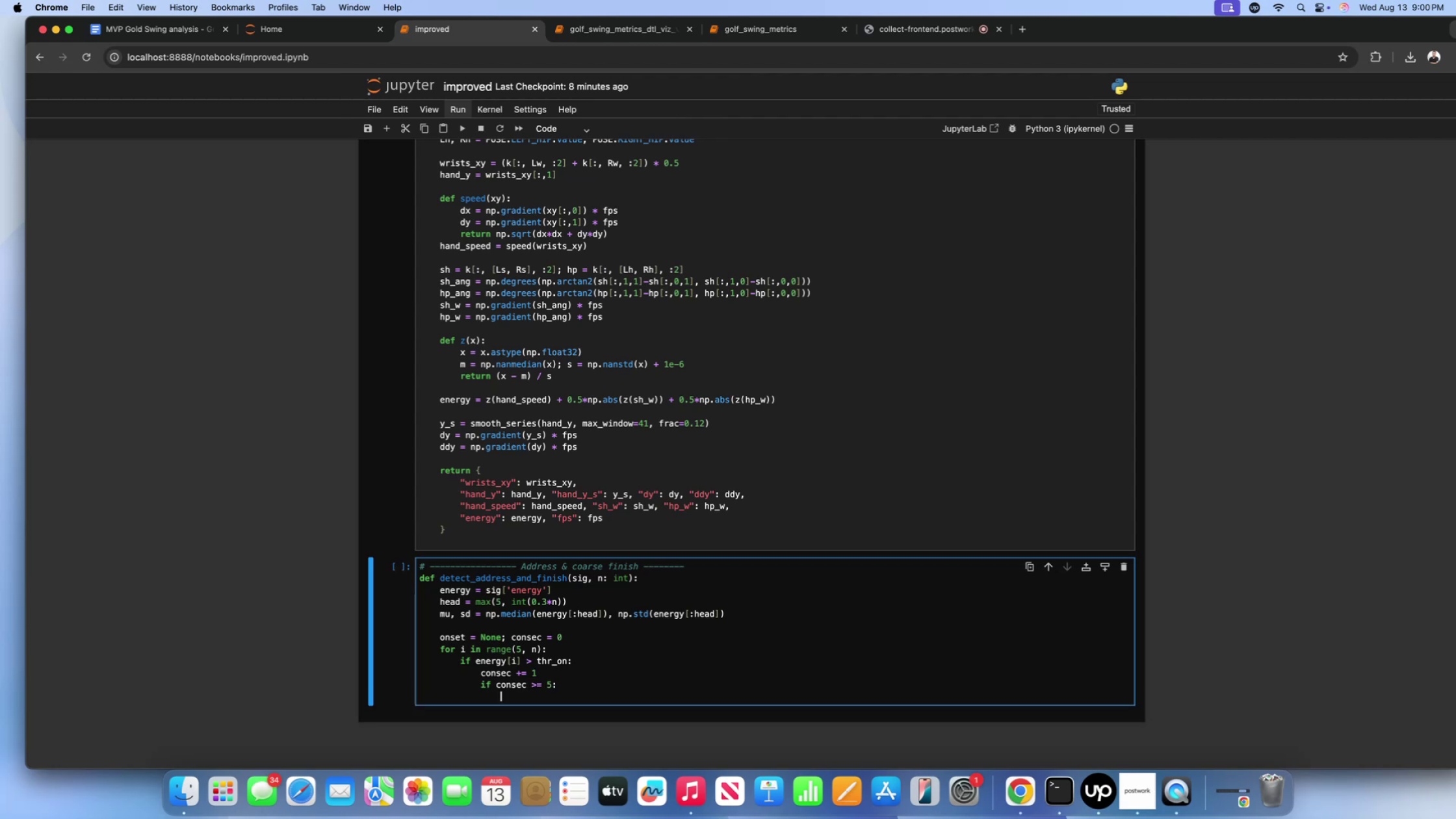 
type(onset = )
 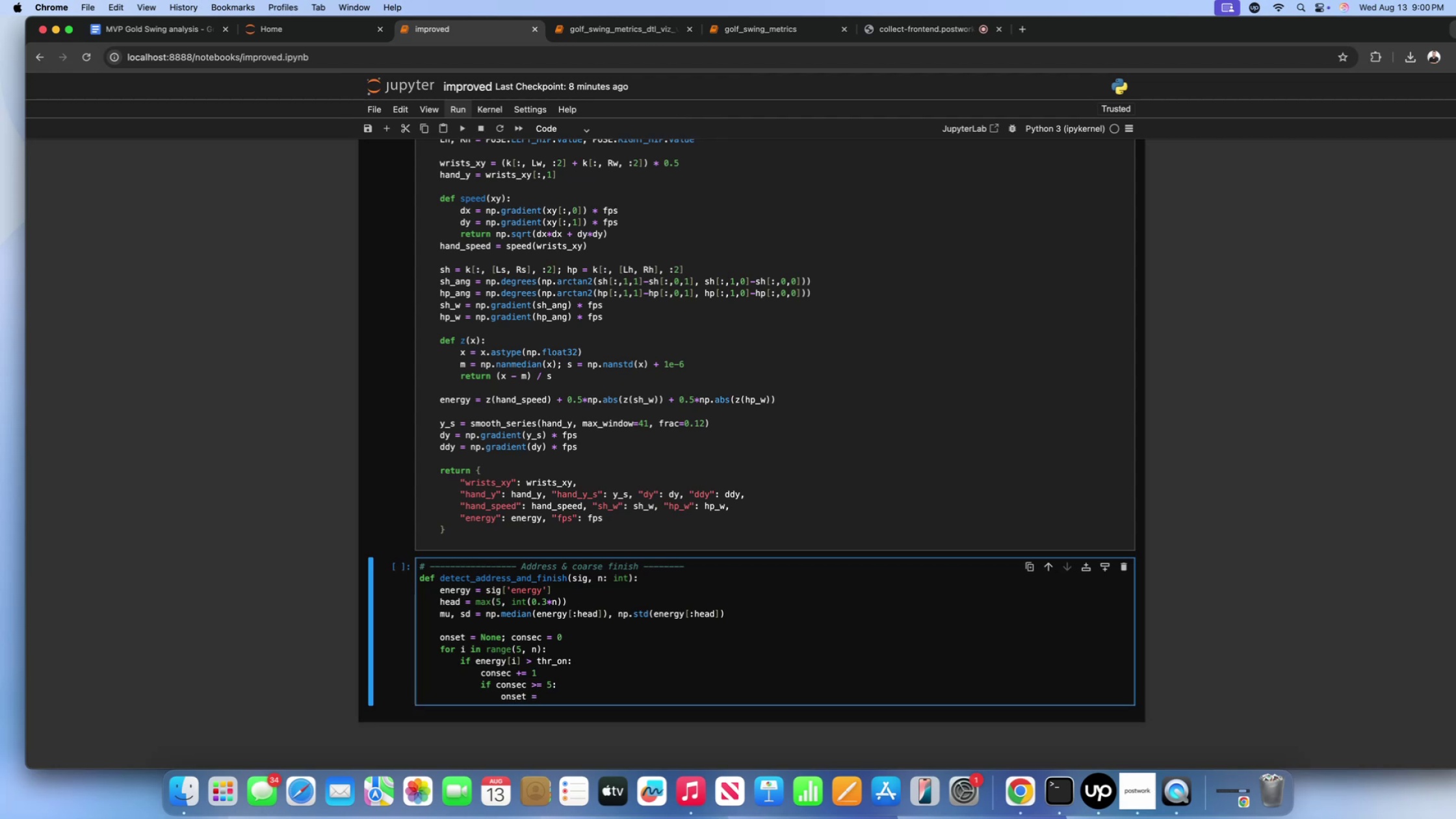 
key(I)
 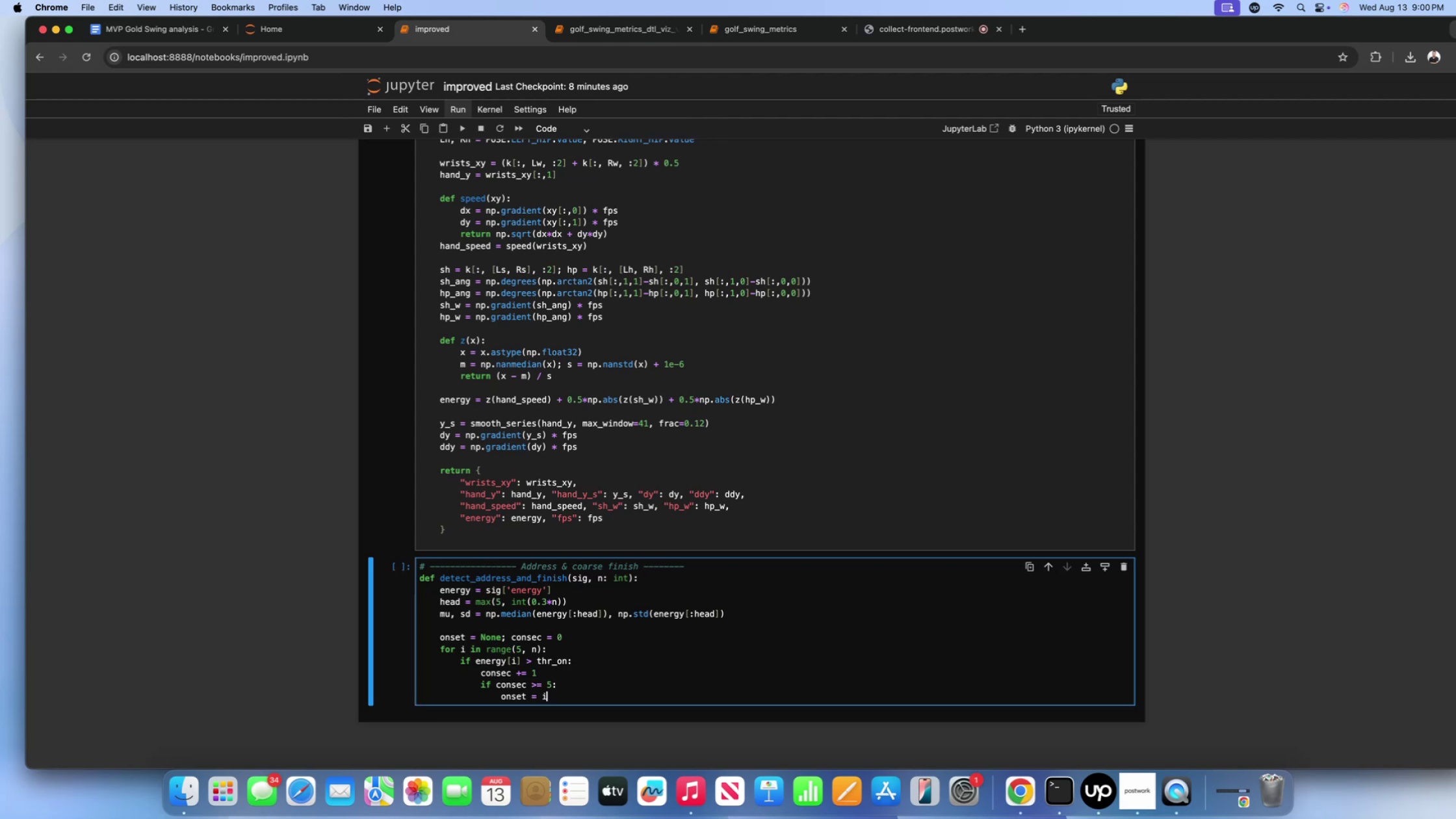 
key(Minus)
 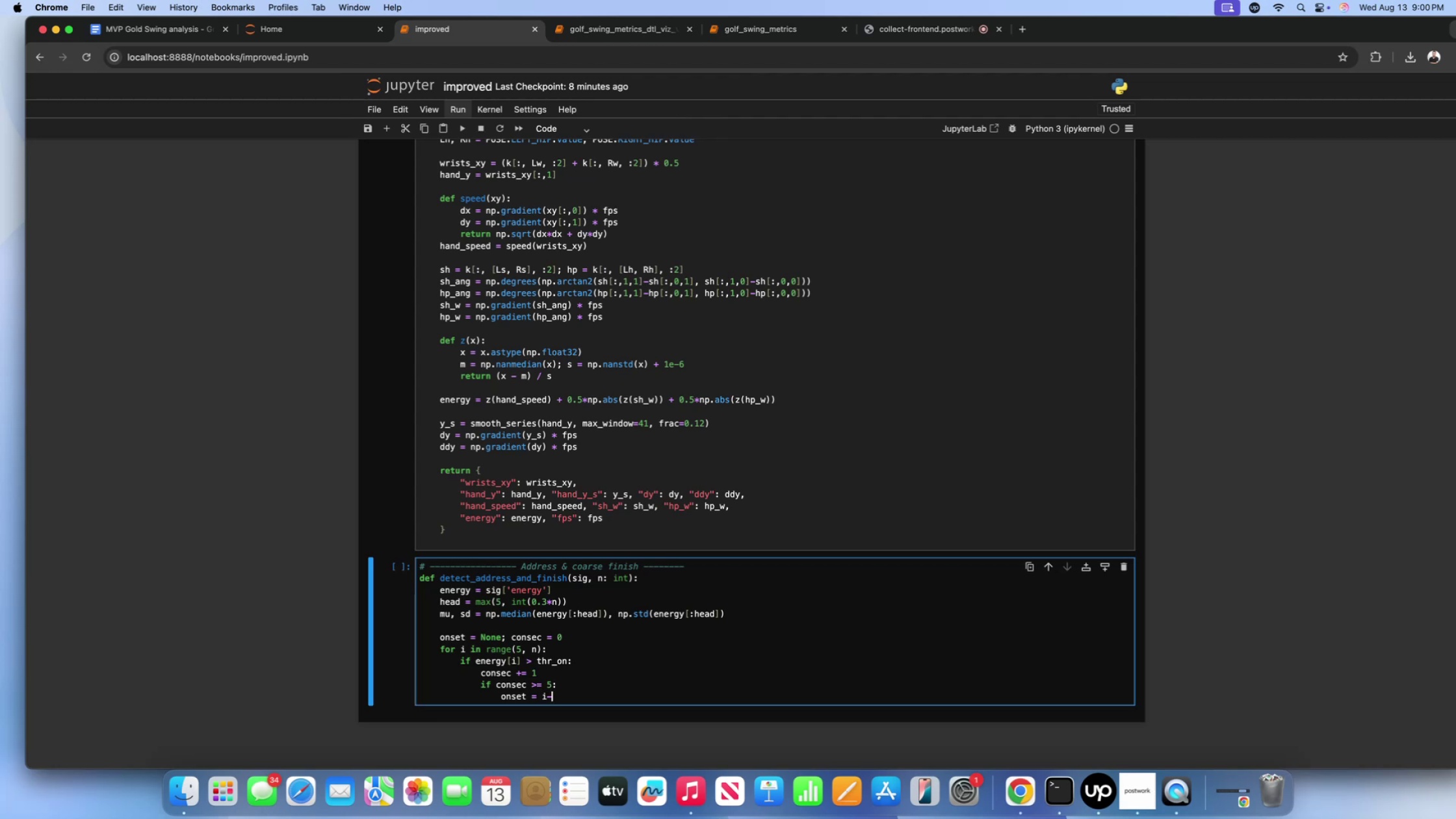 
key(4)
 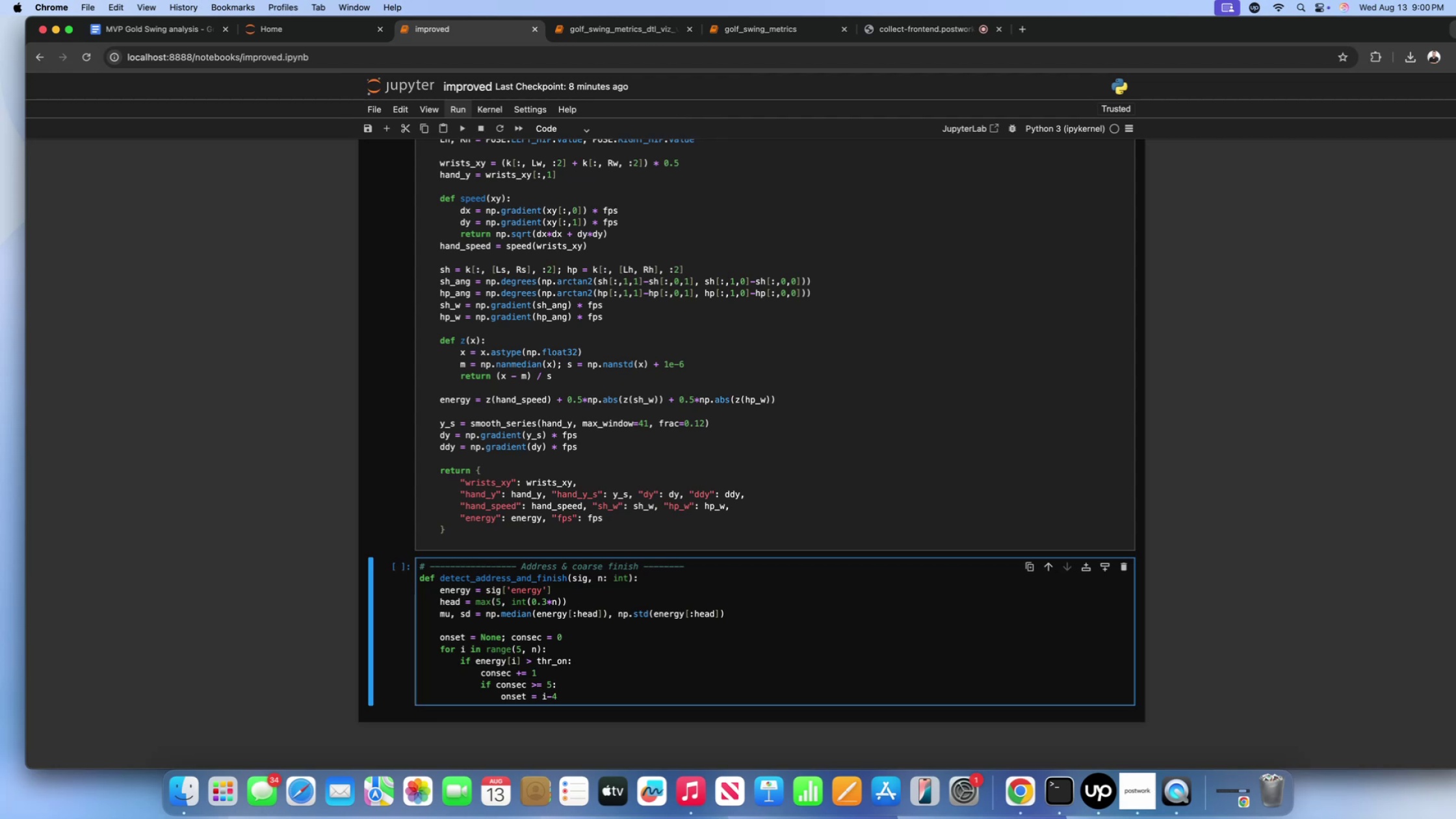 
type(; break)
 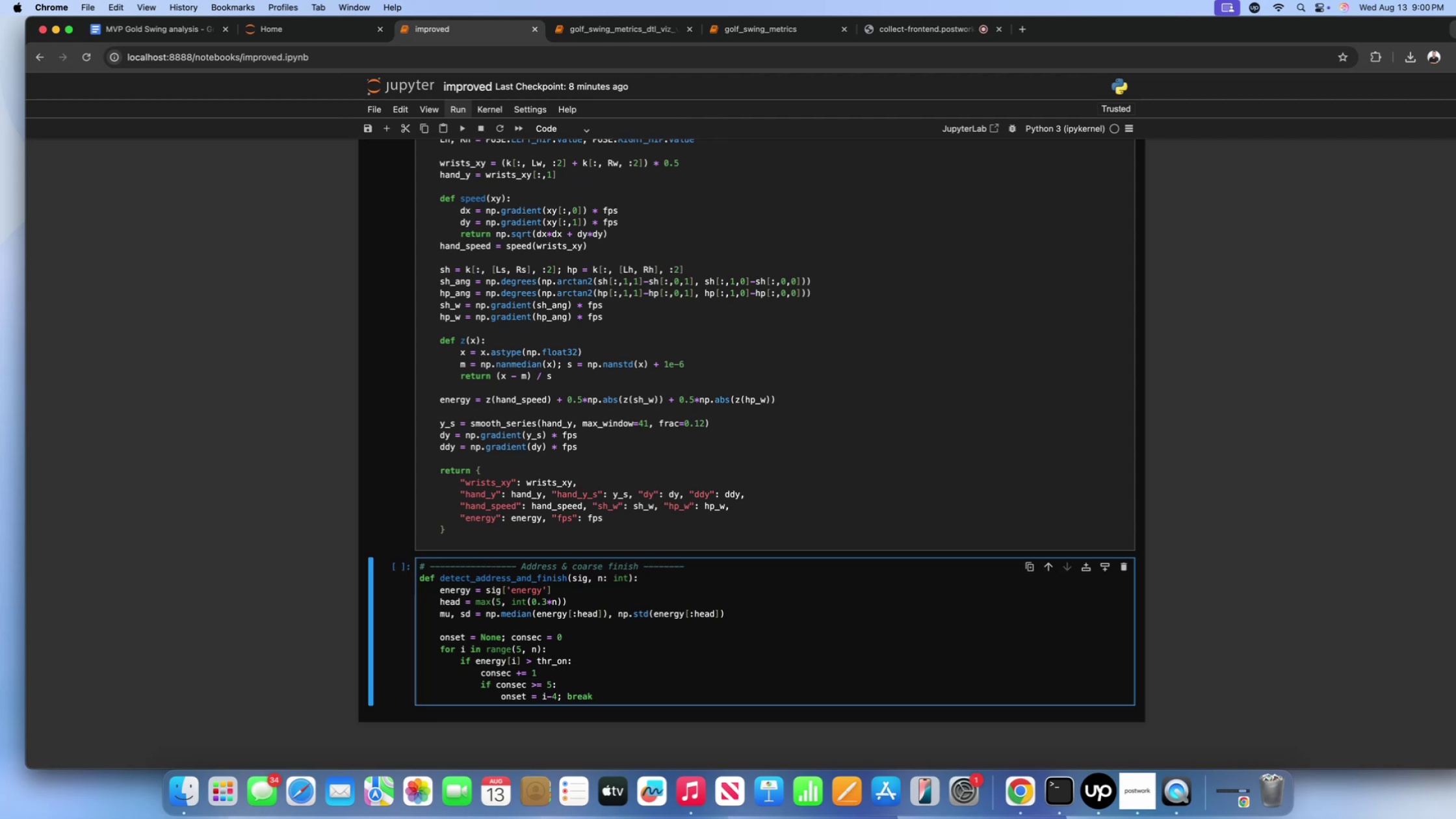 
key(Enter)
 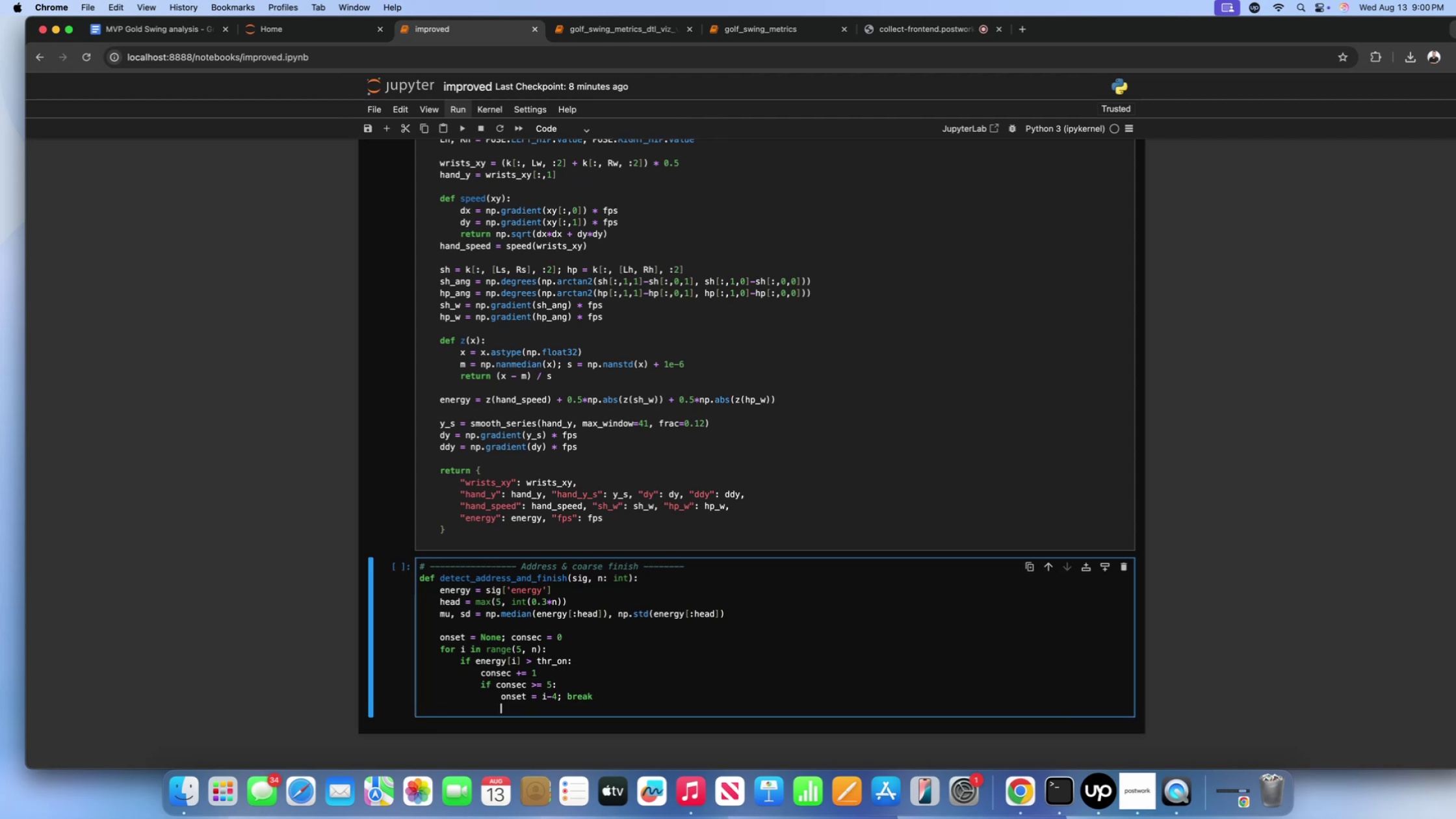 
key(Backspace)
key(Backspace)
type(else:)
 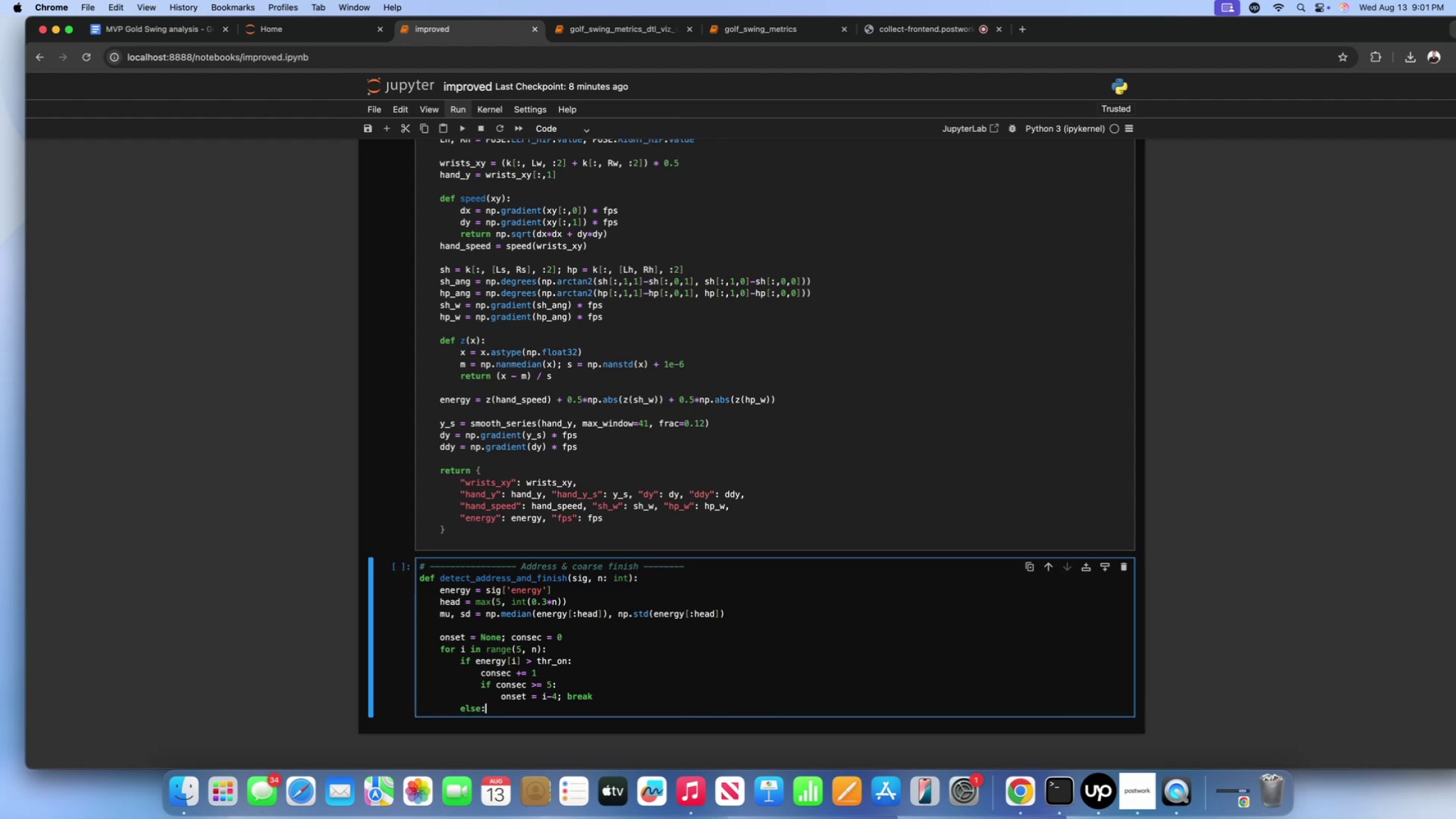 
key(Enter)
 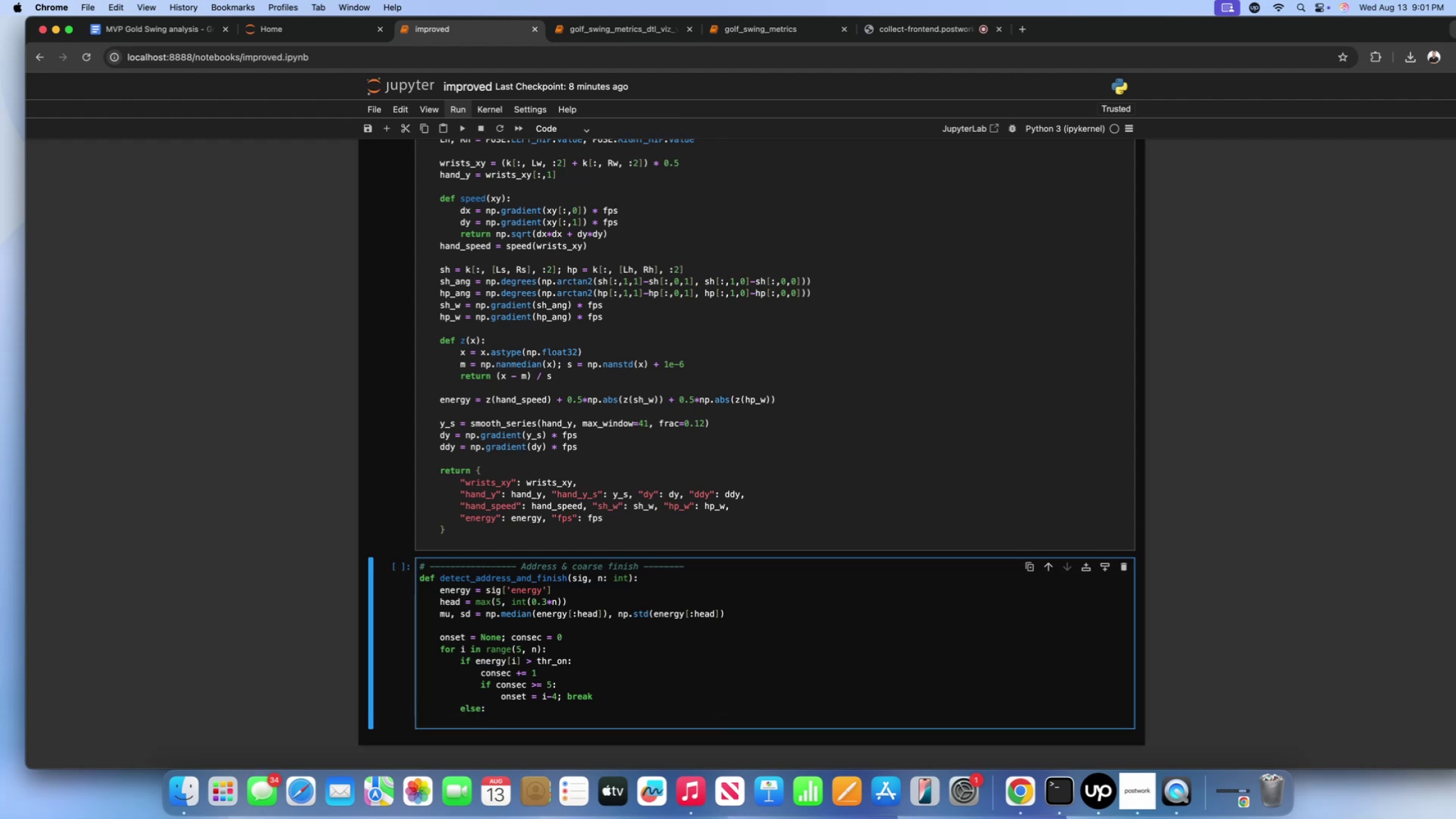 
type(conces)
key(Backspace)
key(Backspace)
key(Backspace)
key(Backspace)
key(Backspace)
key(Backspace)
type(conce)
key(Backspace)
key(Backspace)
type(sec = 0)
 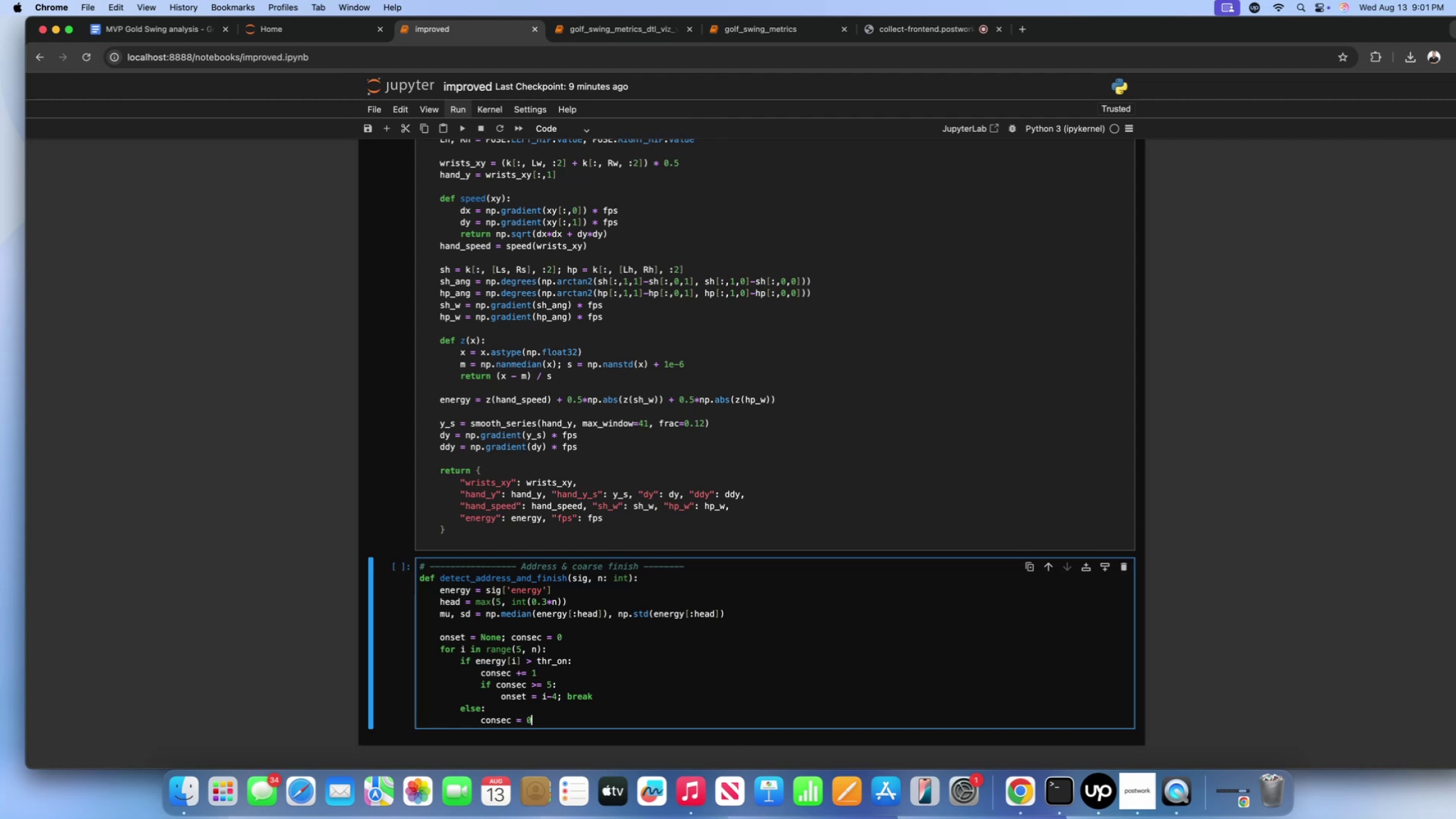 
key(Enter)
 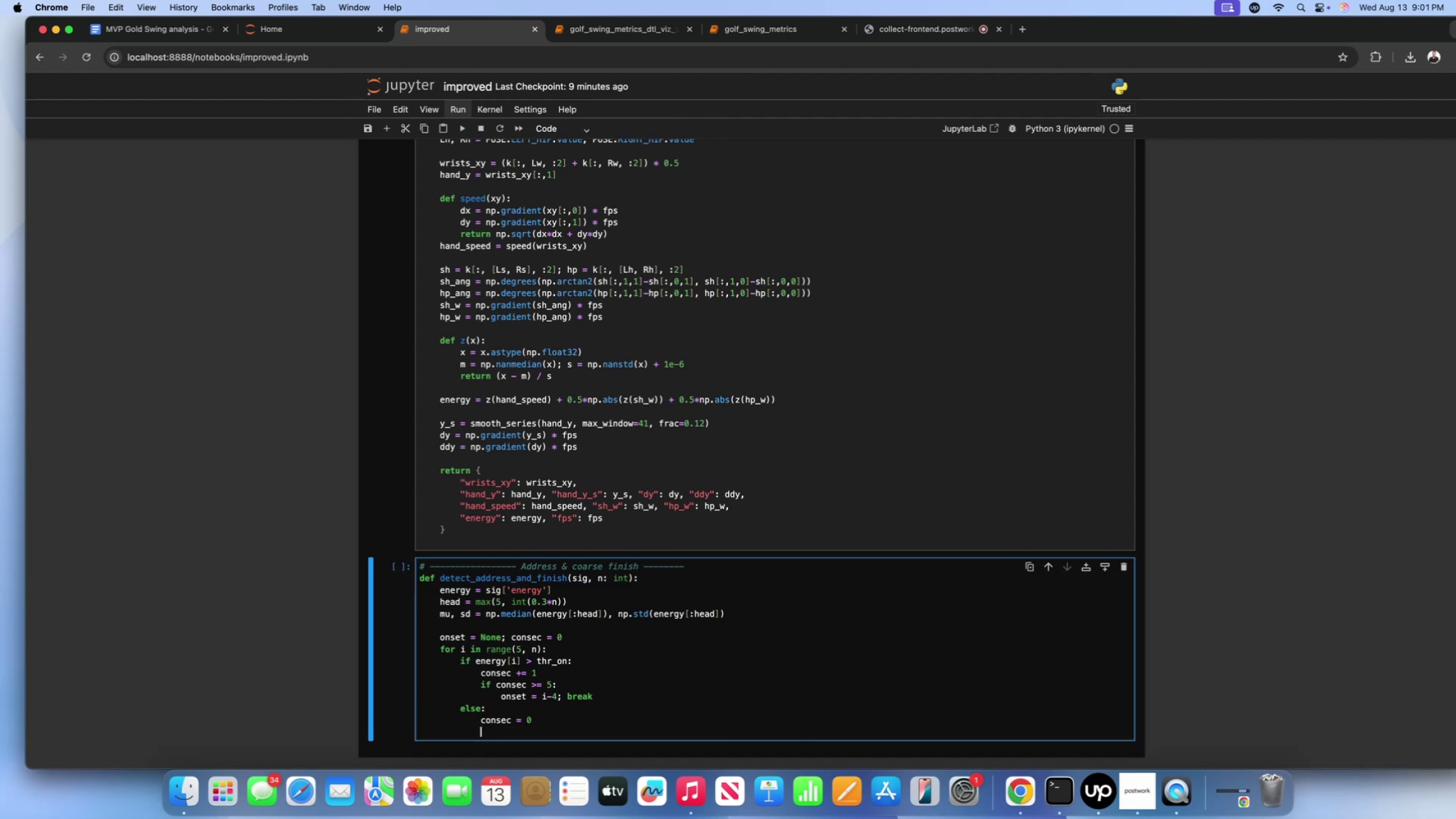 
key(Backspace)
key(Backspace)
type(if onset is None: onset = int)
 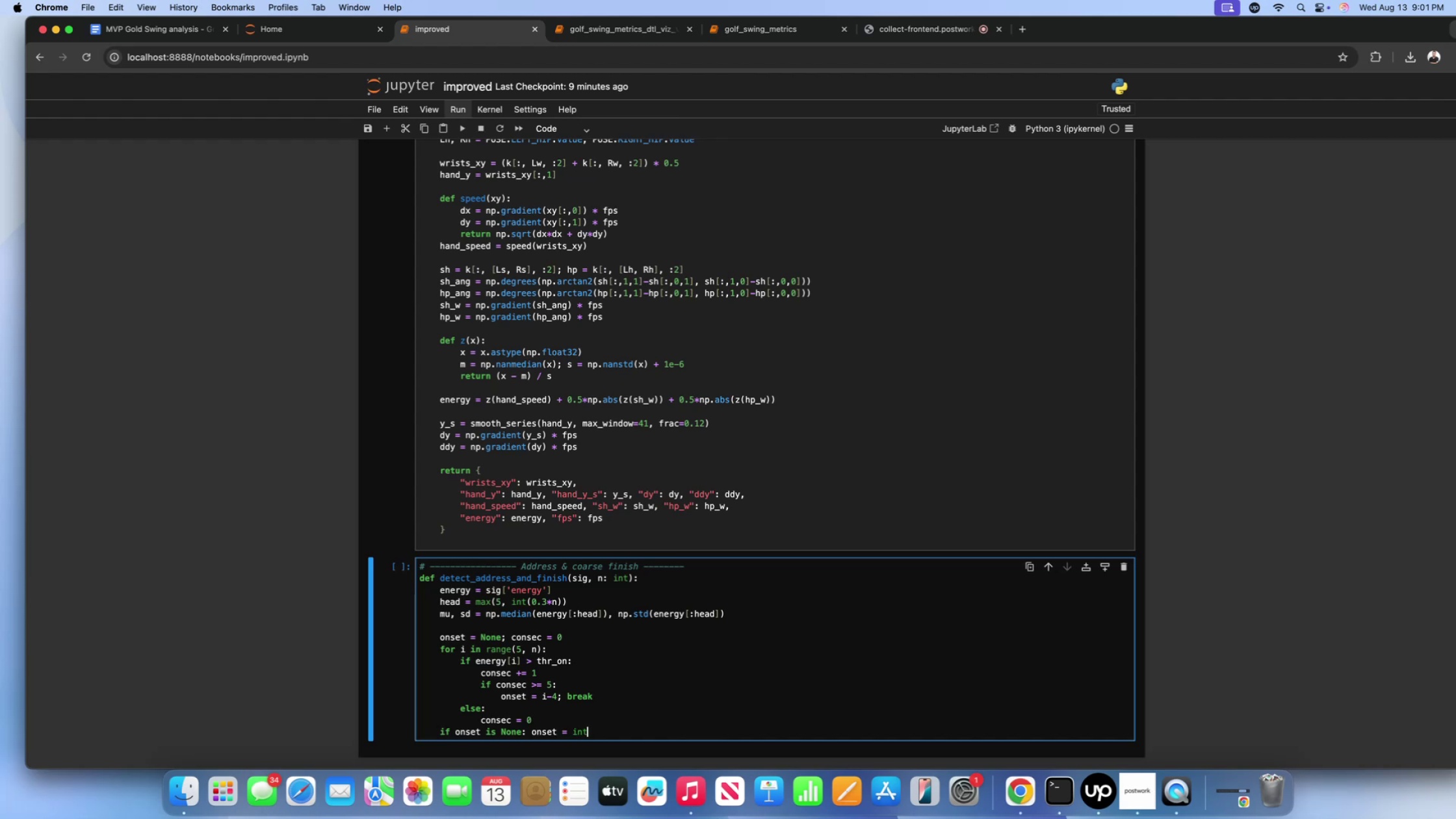 
hold_key(key=ShiftLeft, duration=0.66)
 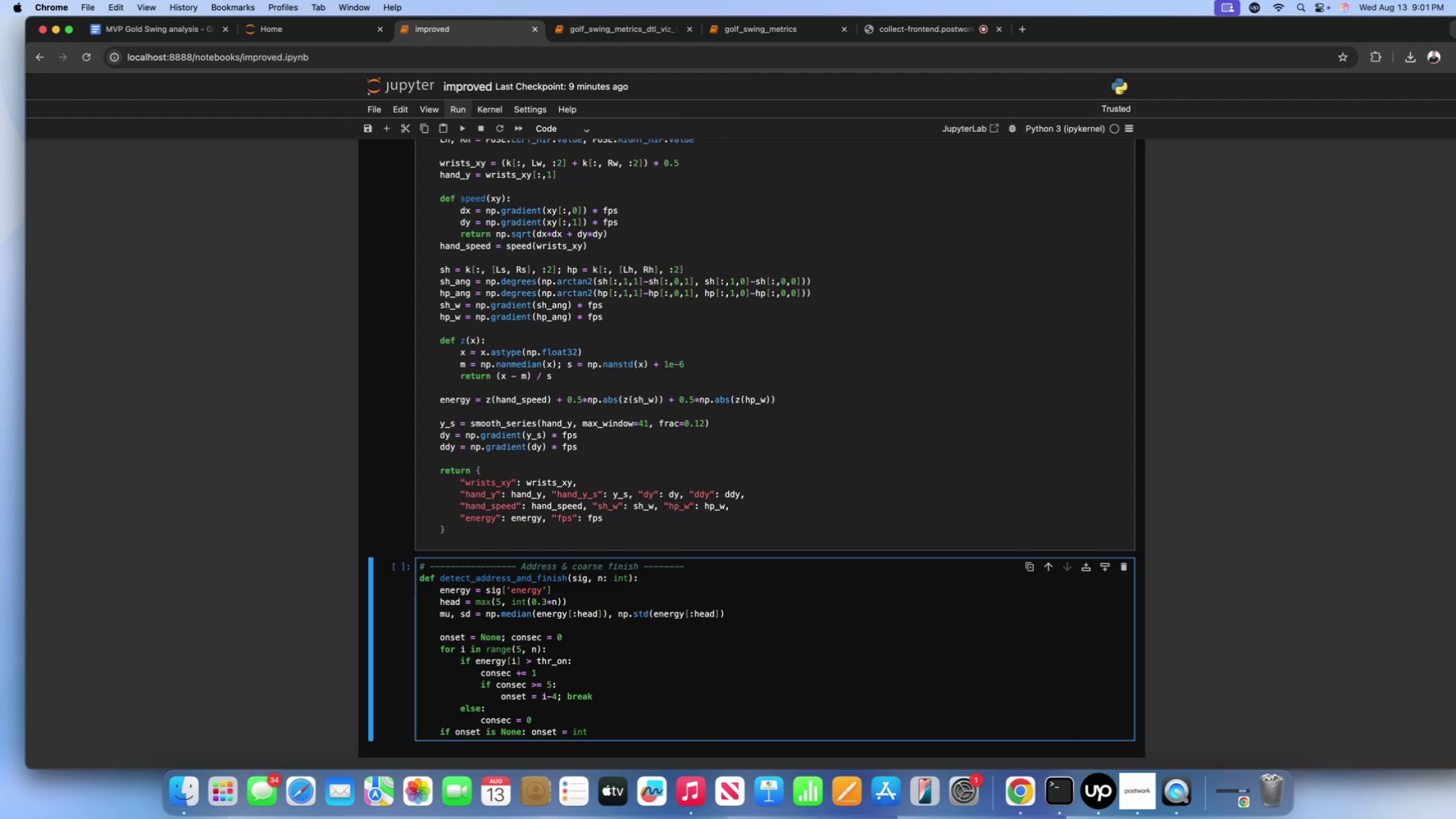 
hold_key(key=ShiftLeft, duration=0.36)
 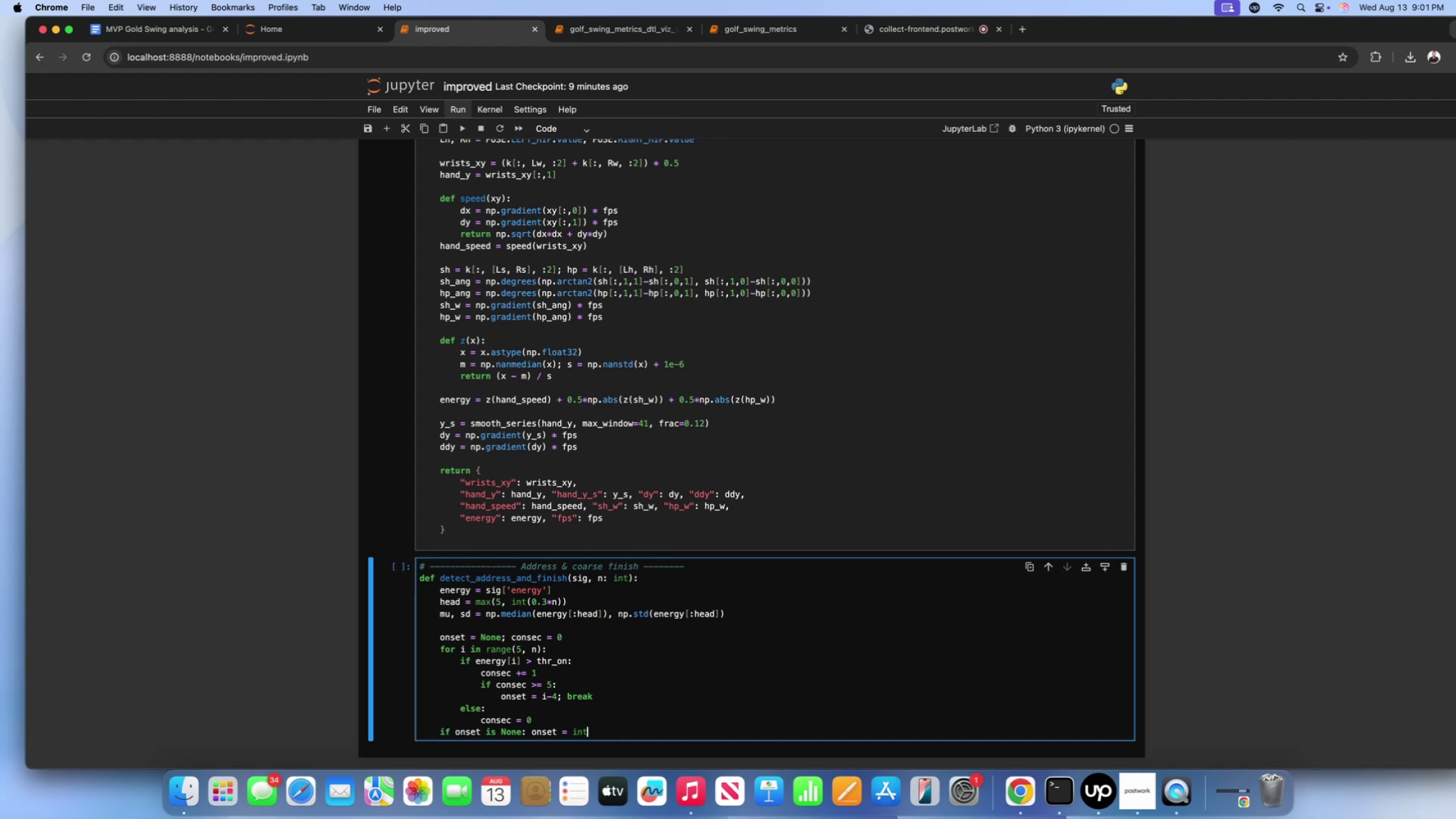 
key(Shift+ShiftLeft)
 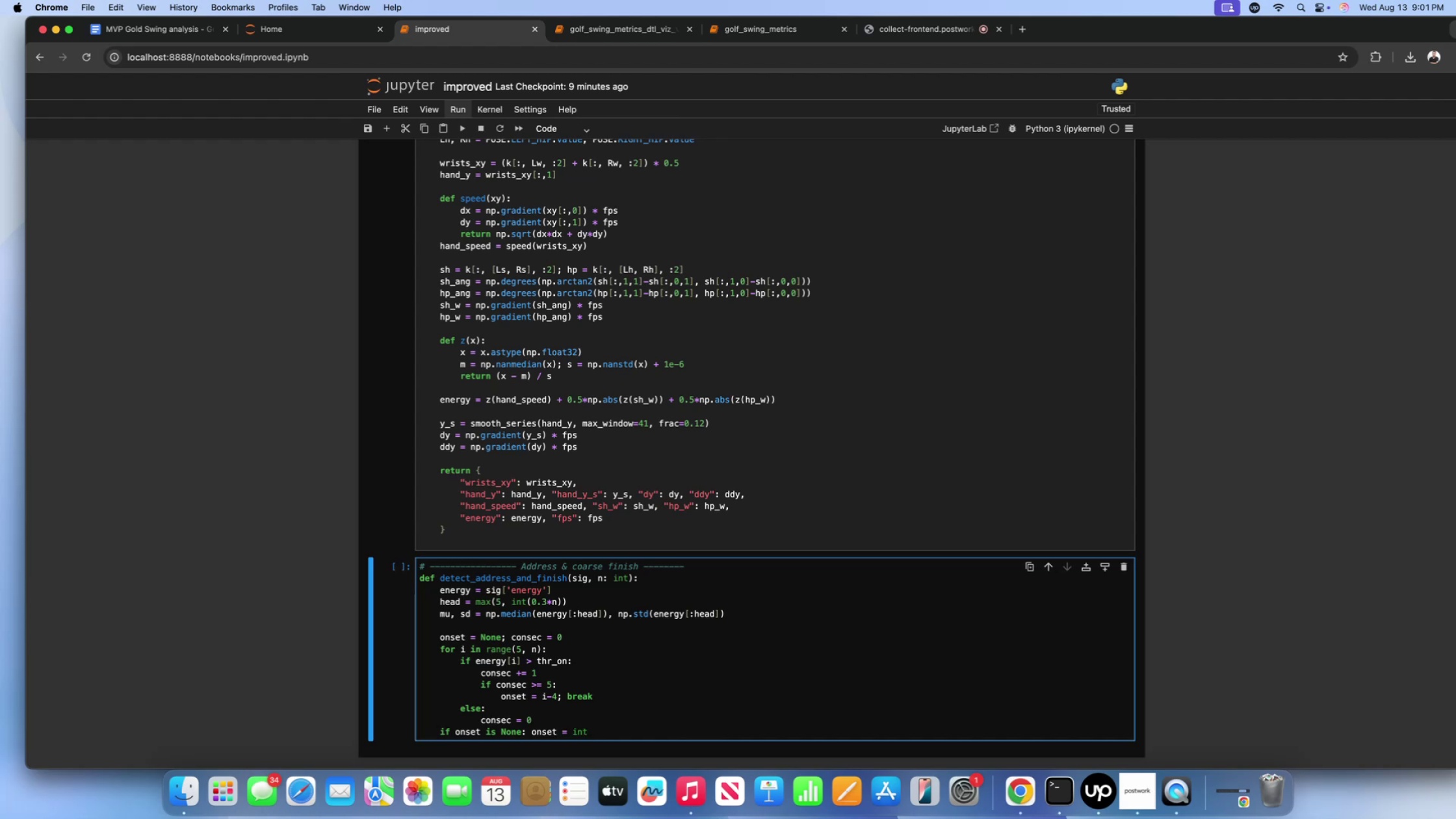 
key(Shift+9)
 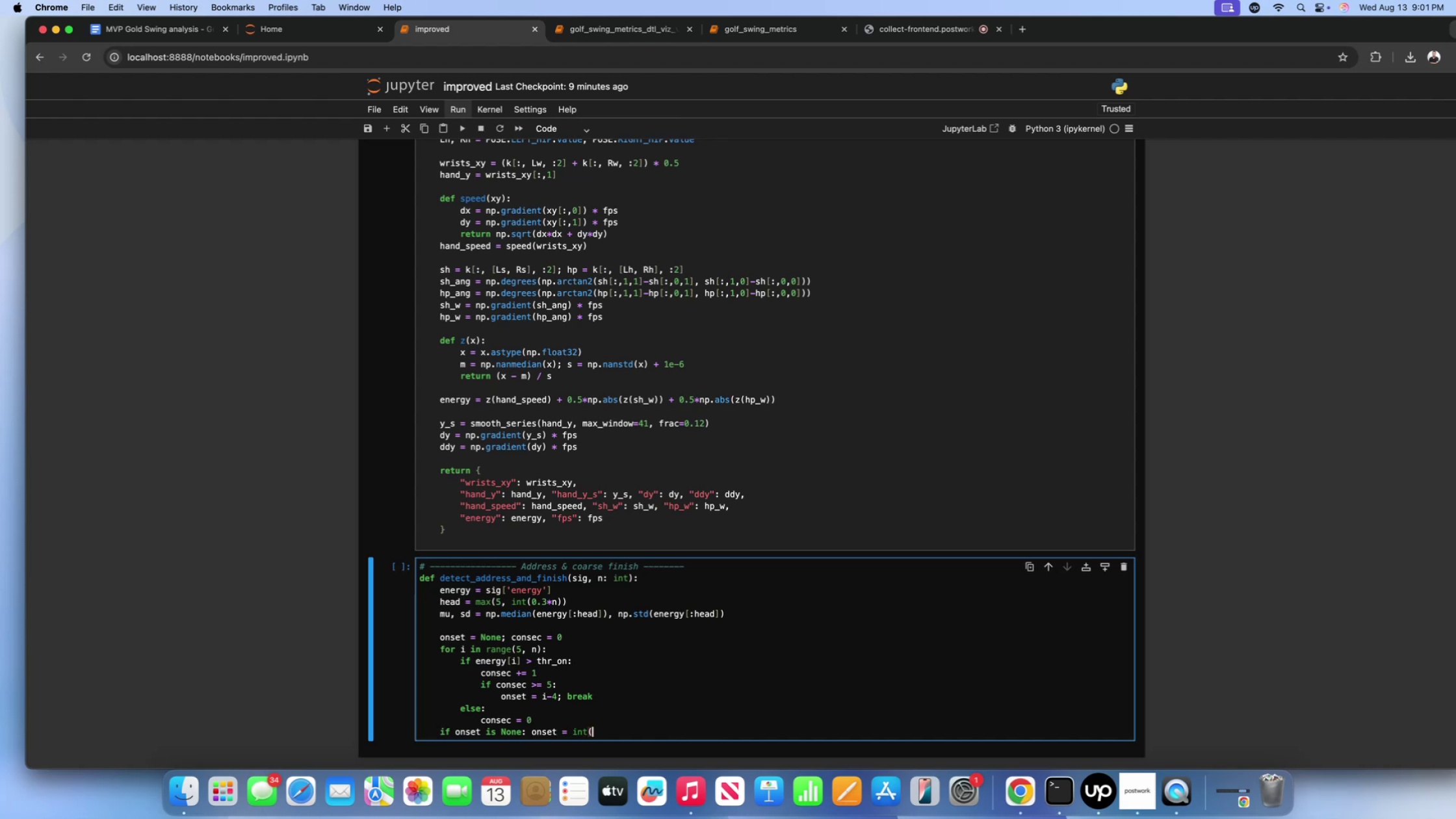 
key(Shift+ShiftLeft)
 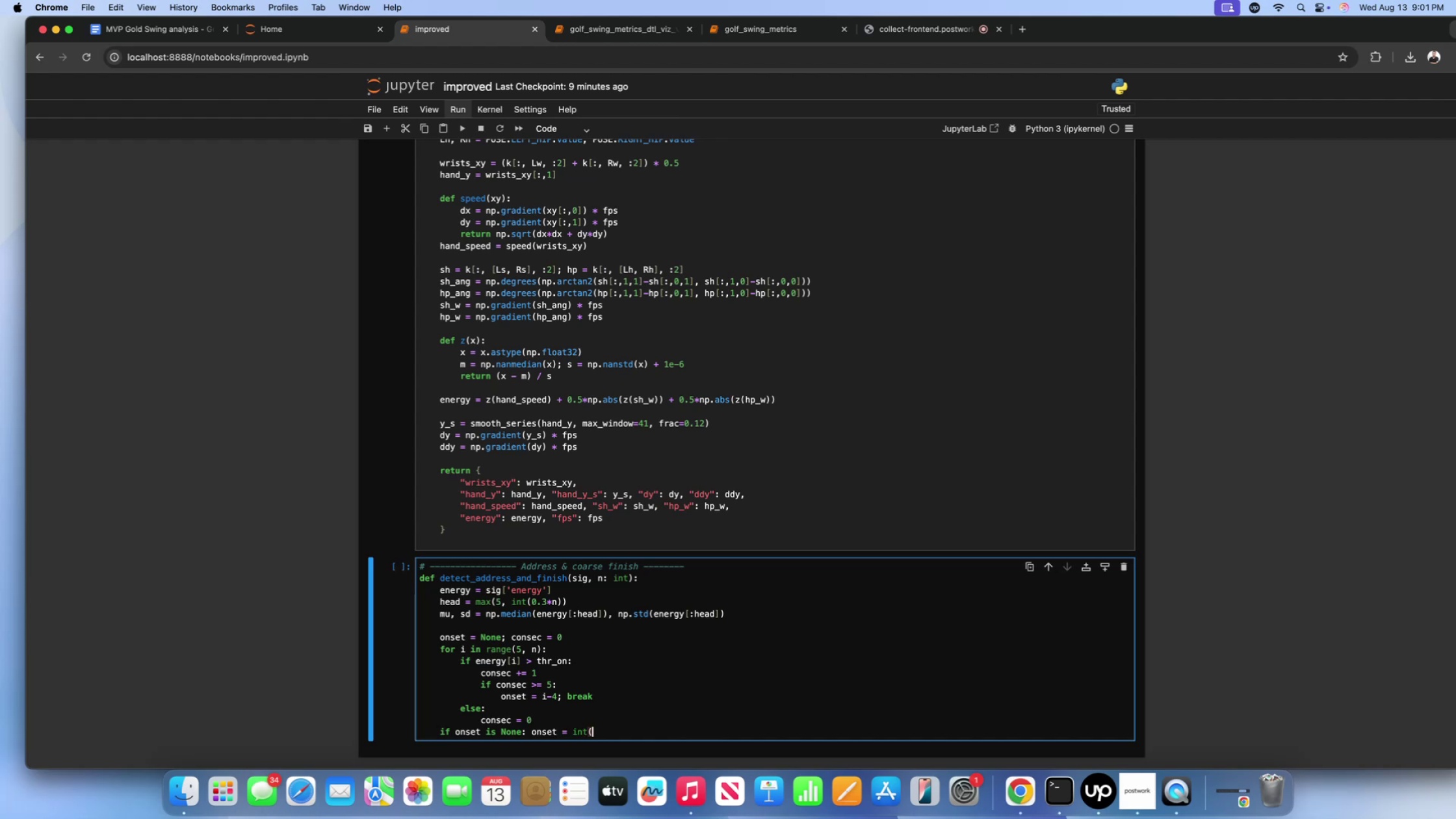 
key(Shift+0)
 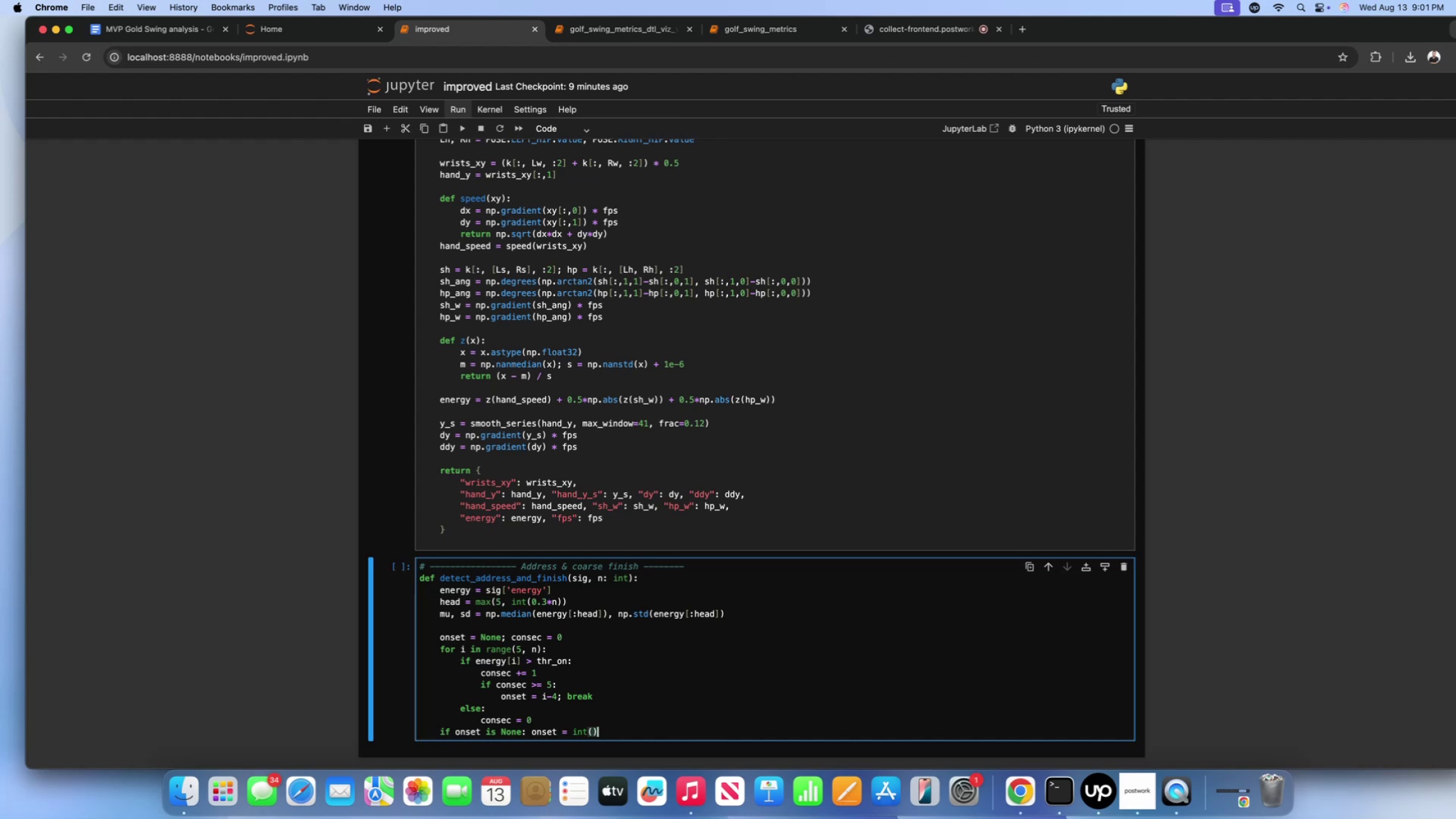 
key(ArrowLeft)
 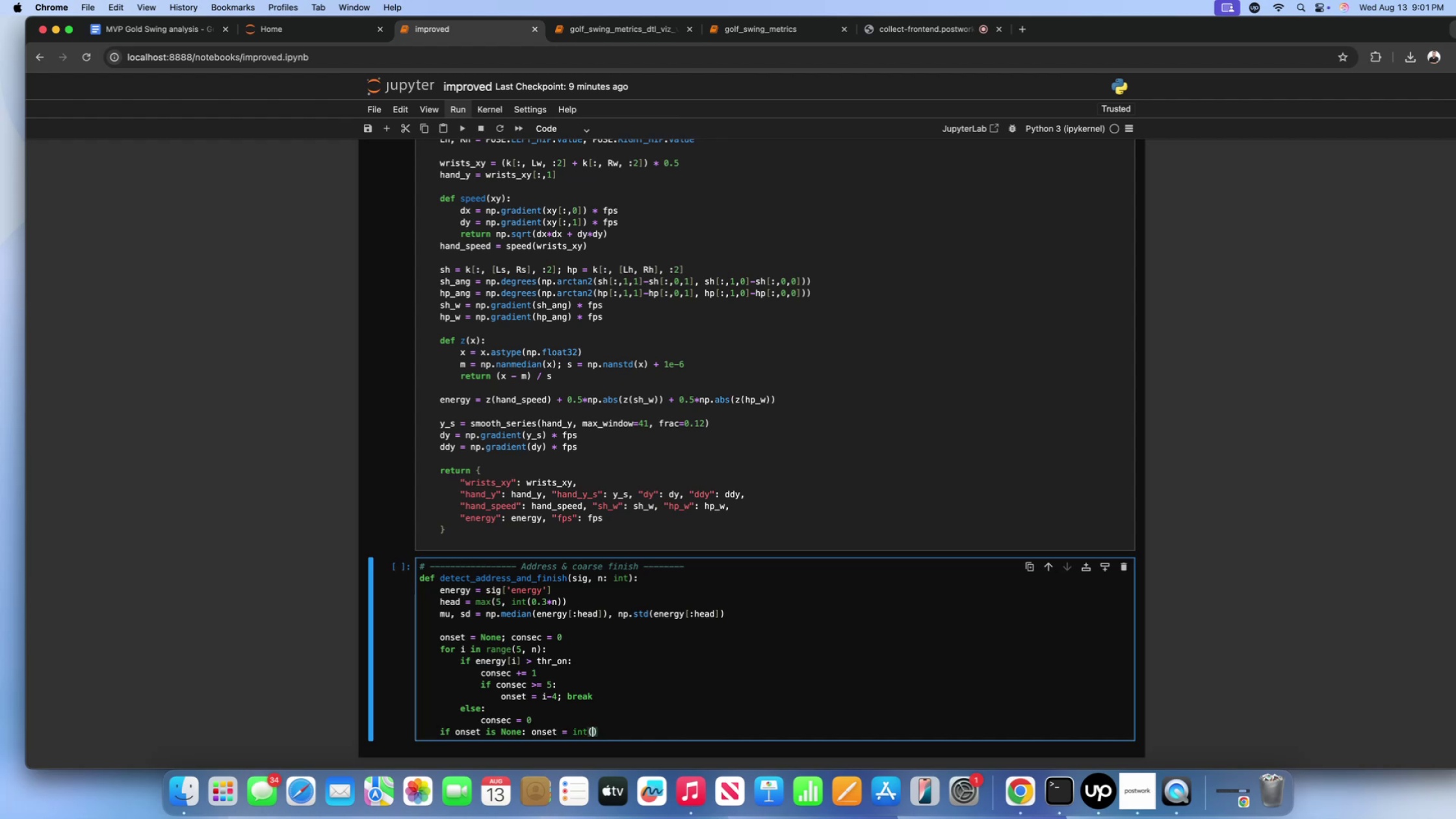 
key(0)
 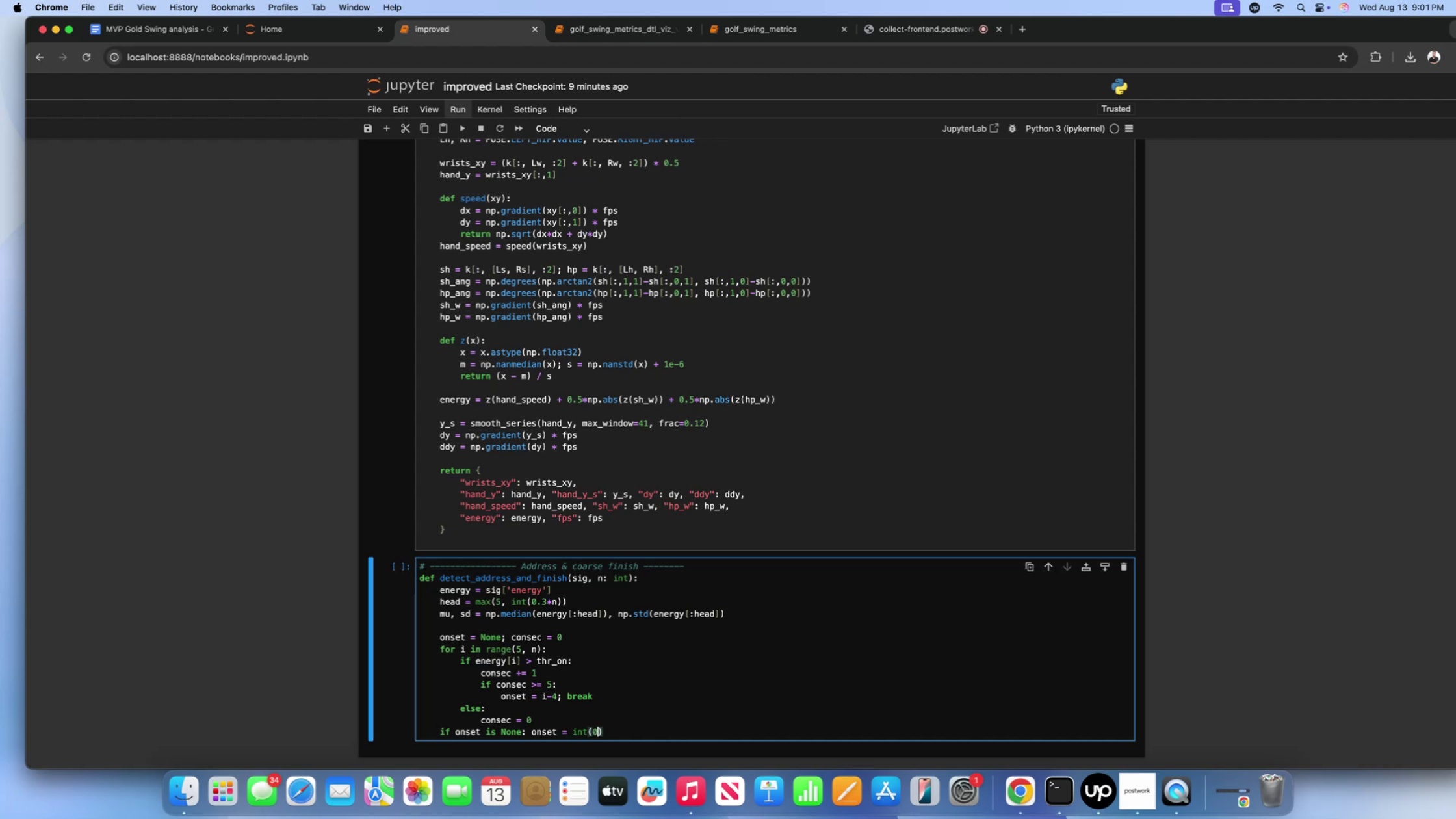 
key(Period)
 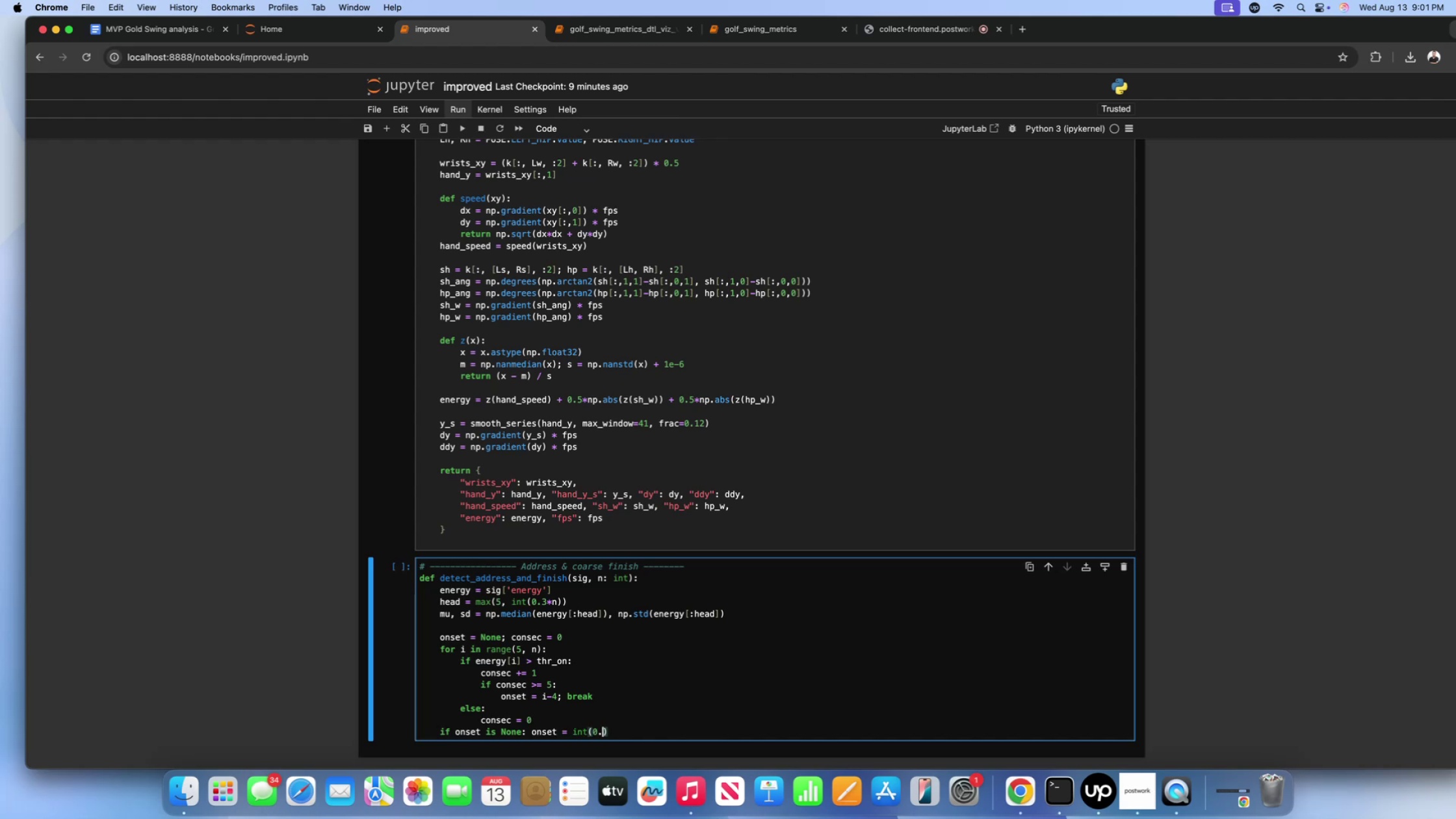 
key(1)
 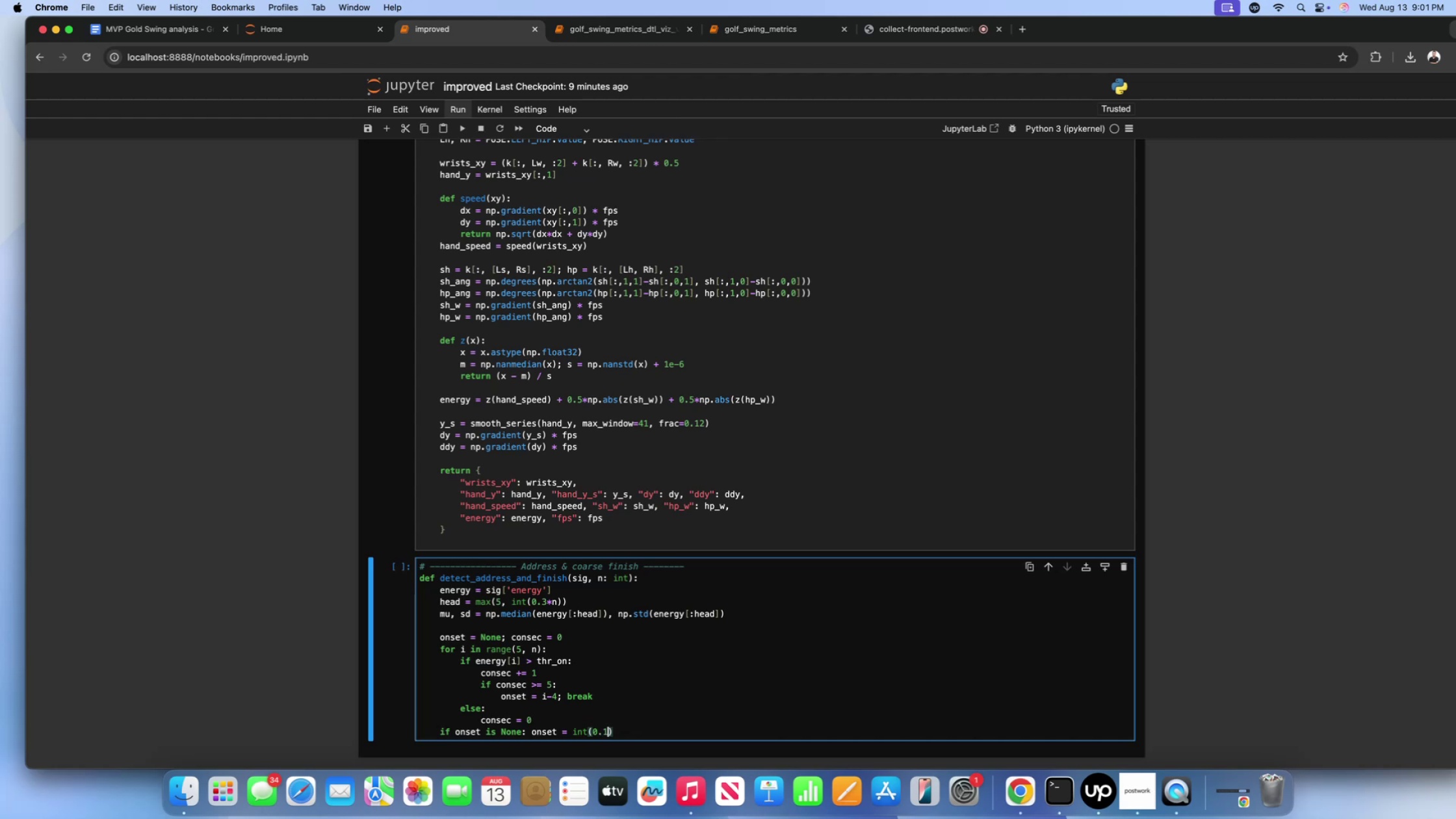 
wait(6.81)
 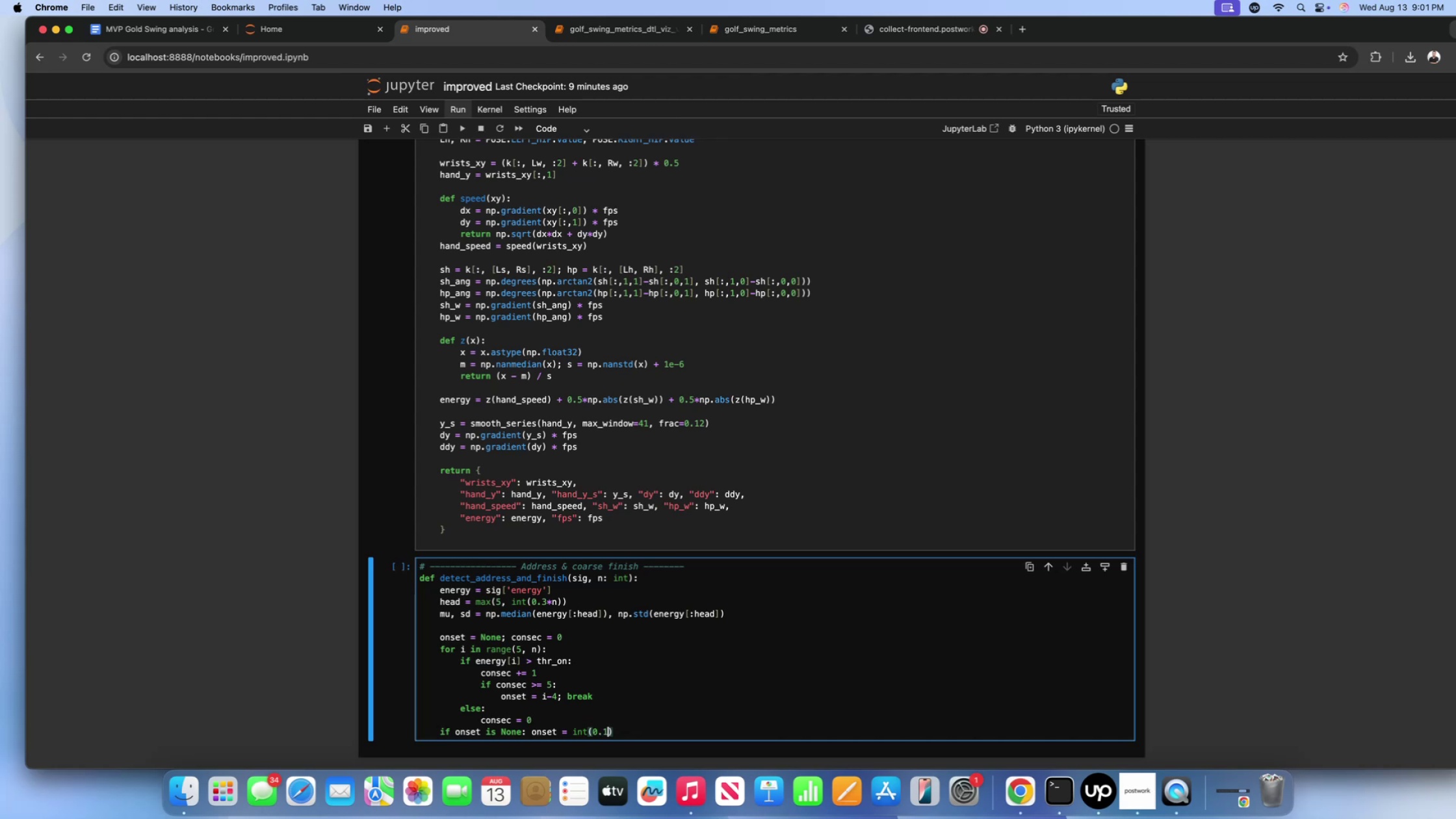 
type(*n)
 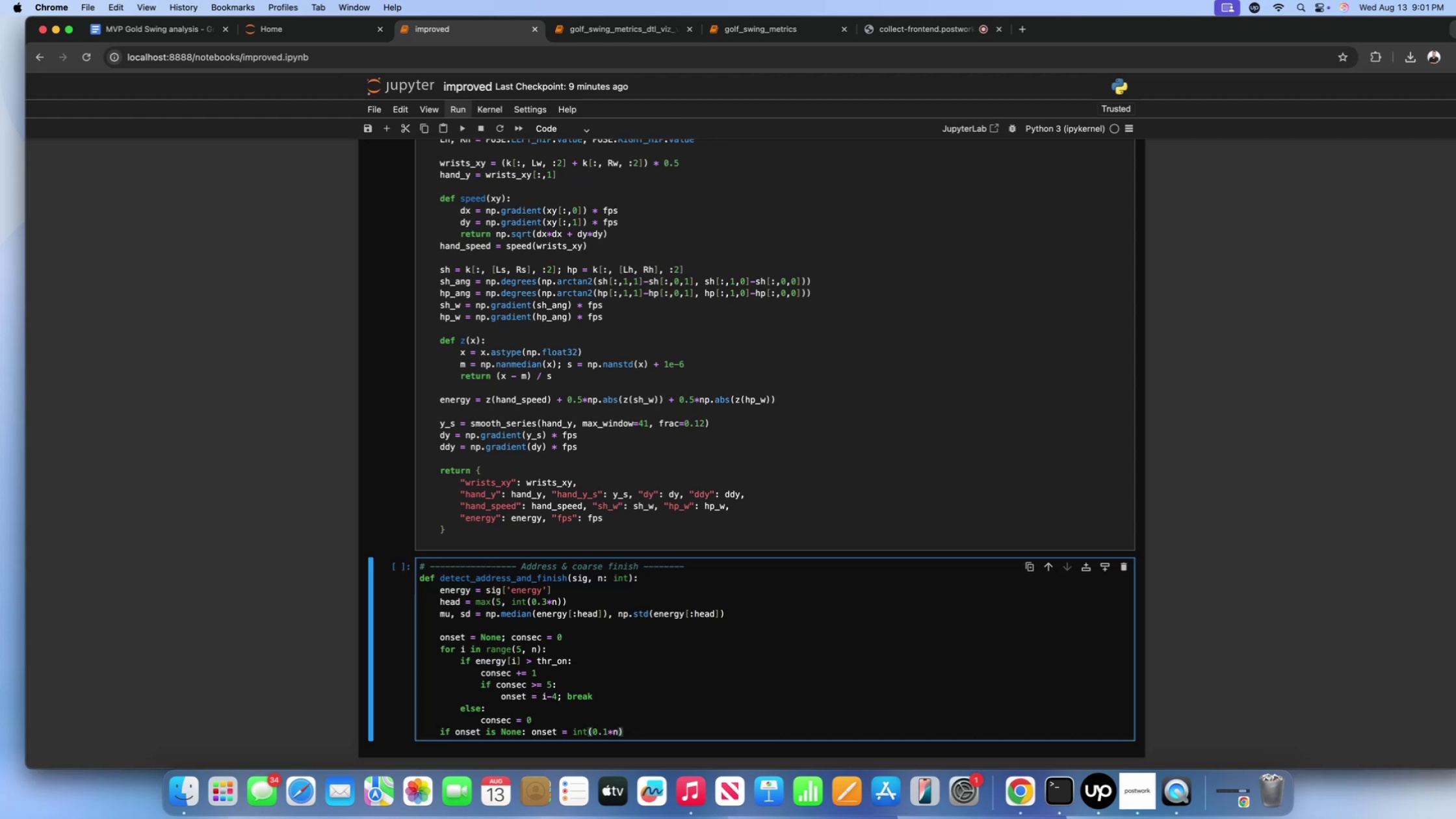 
key(ArrowRight)
 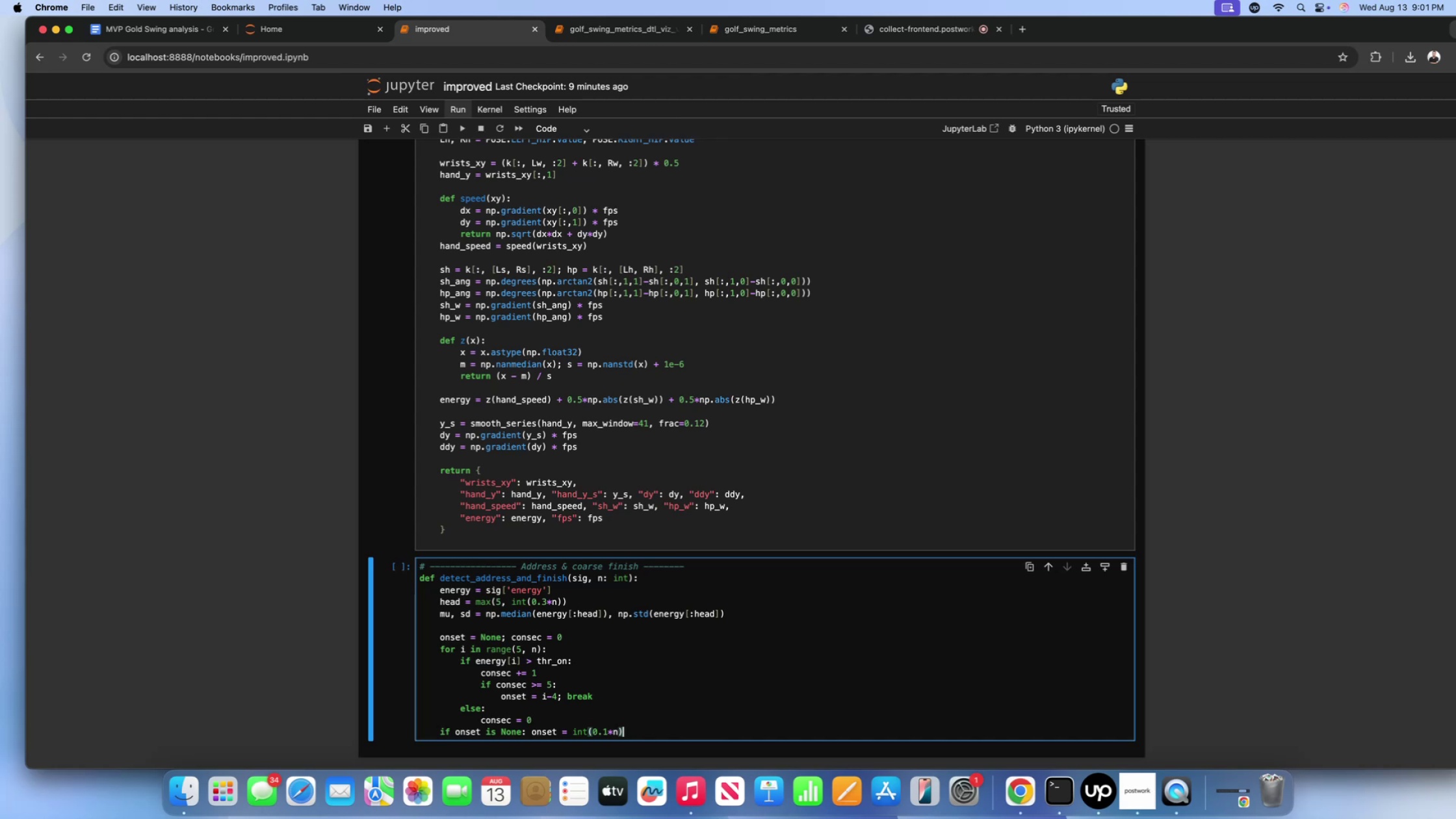 
key(Enter)
 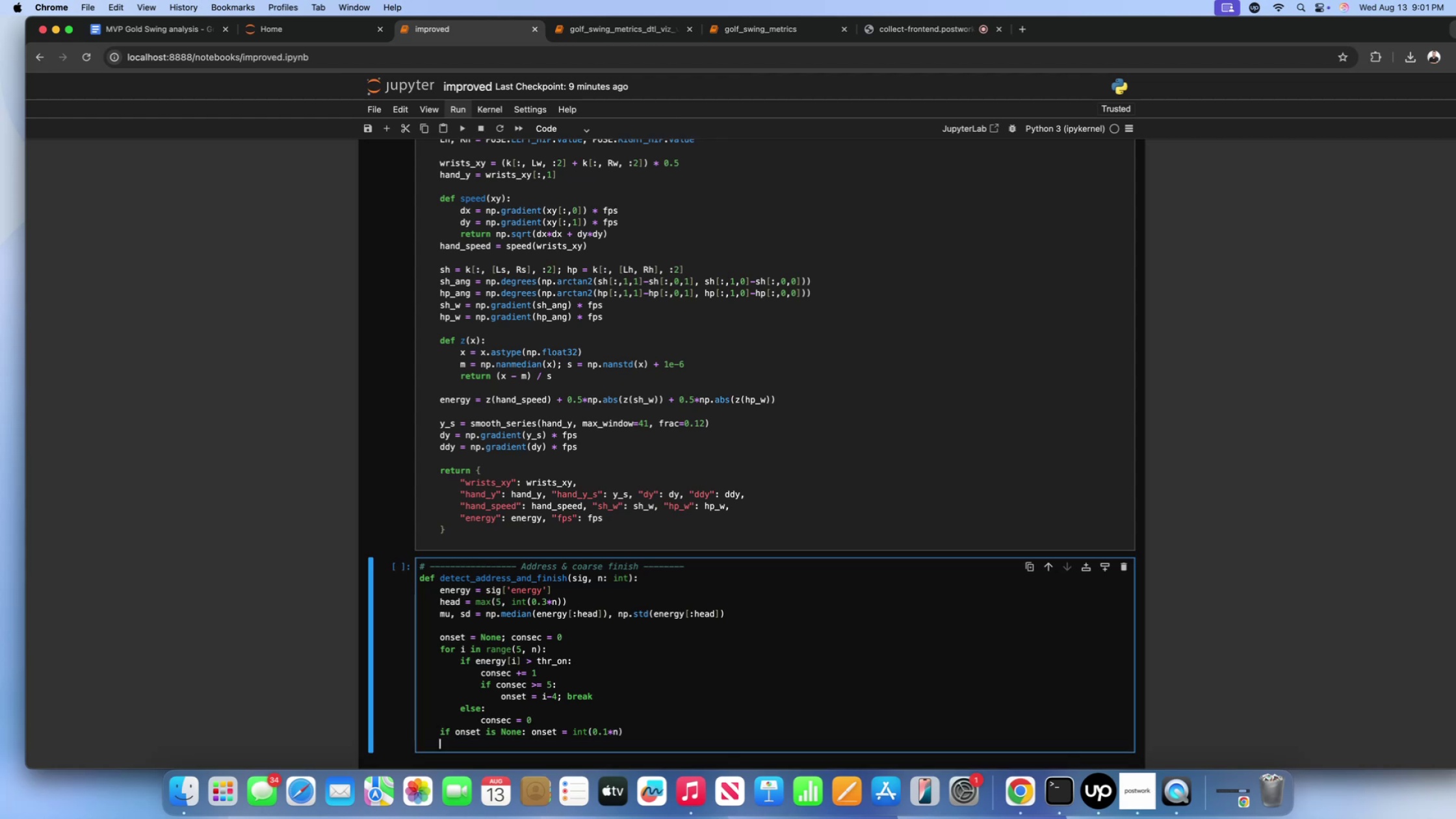 
key(Enter)
 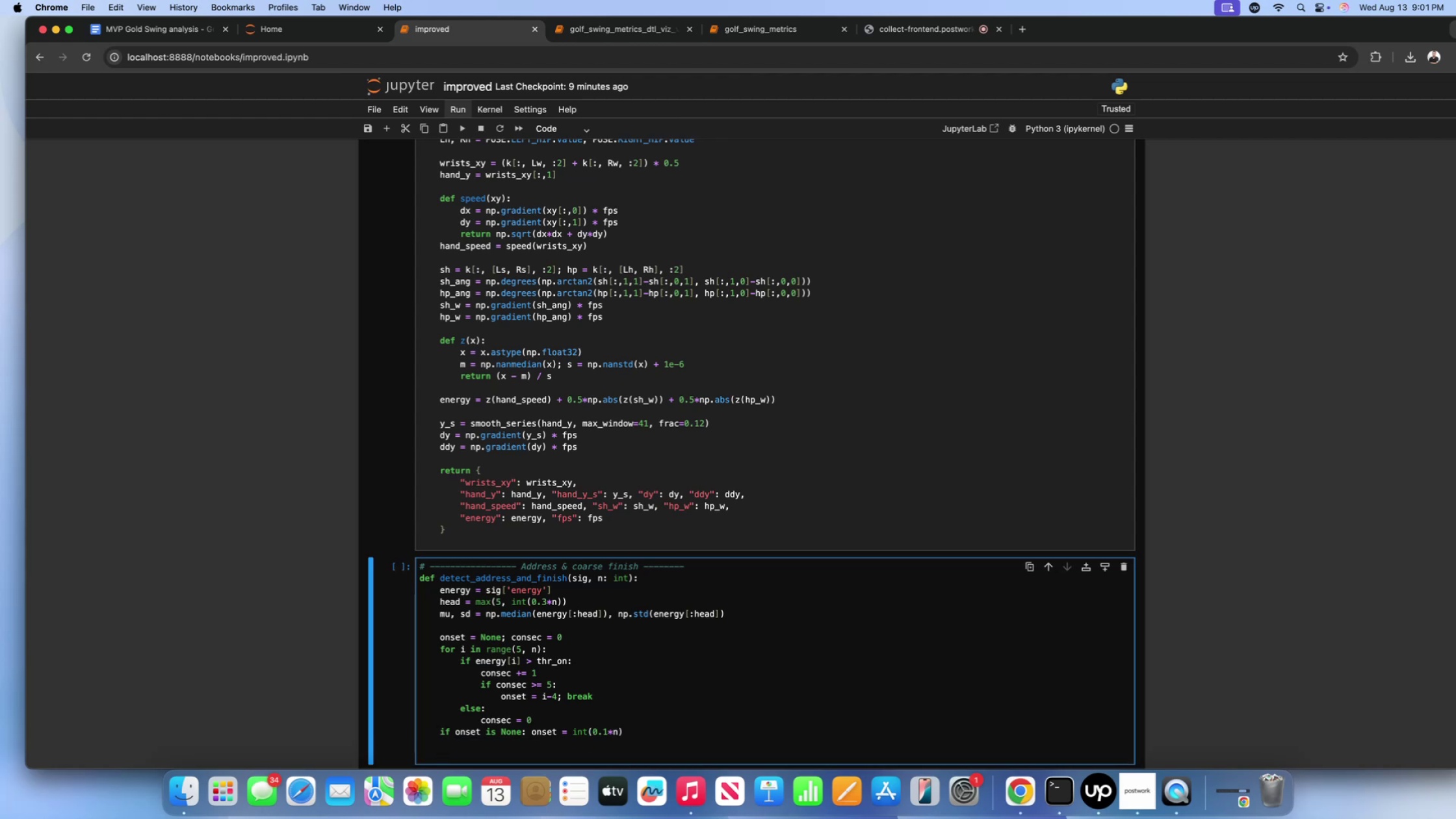 
scroll: coordinate [609, 601], scroll_direction: down, amount: 20.0
 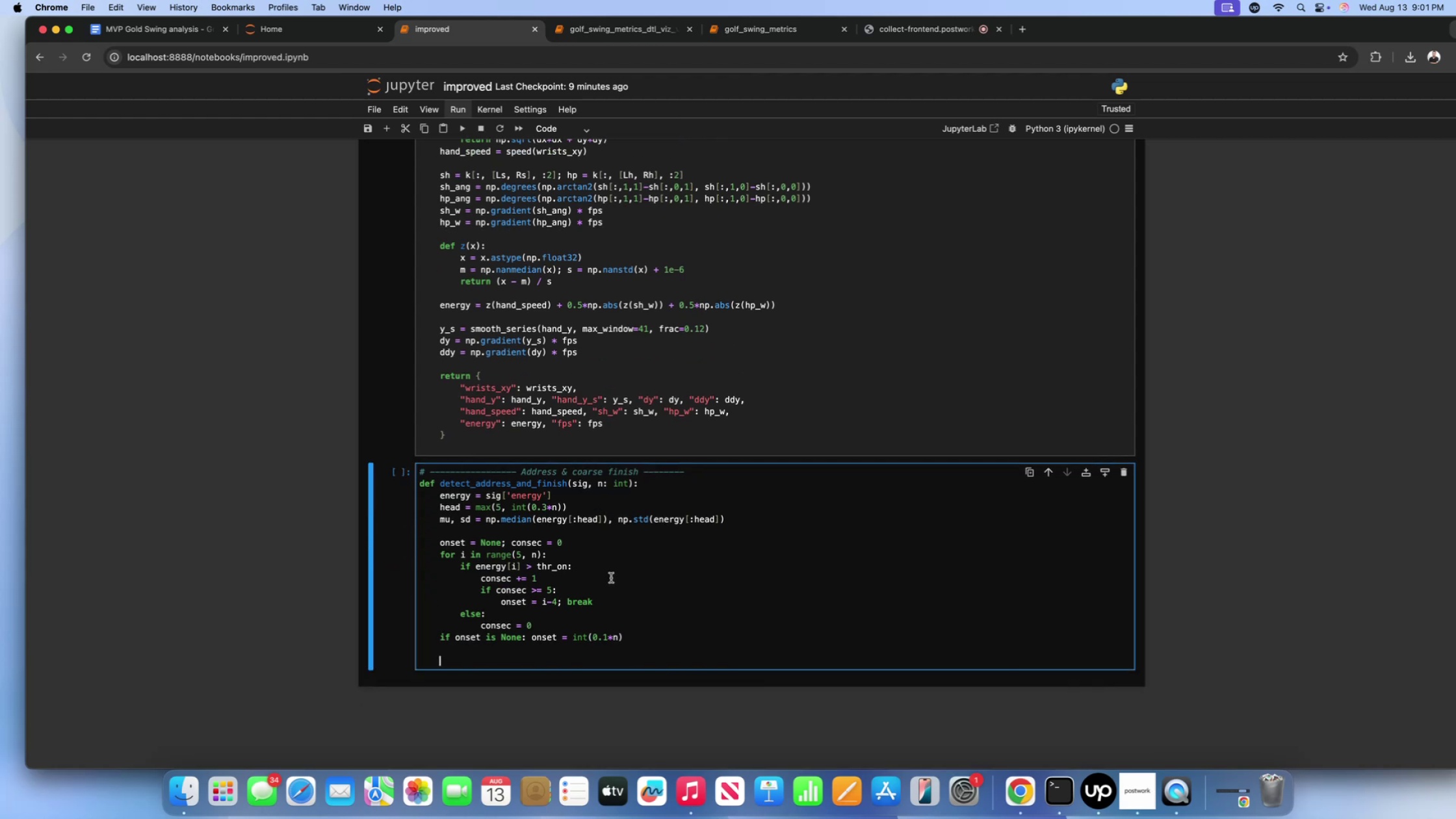 
type(# last stable )
 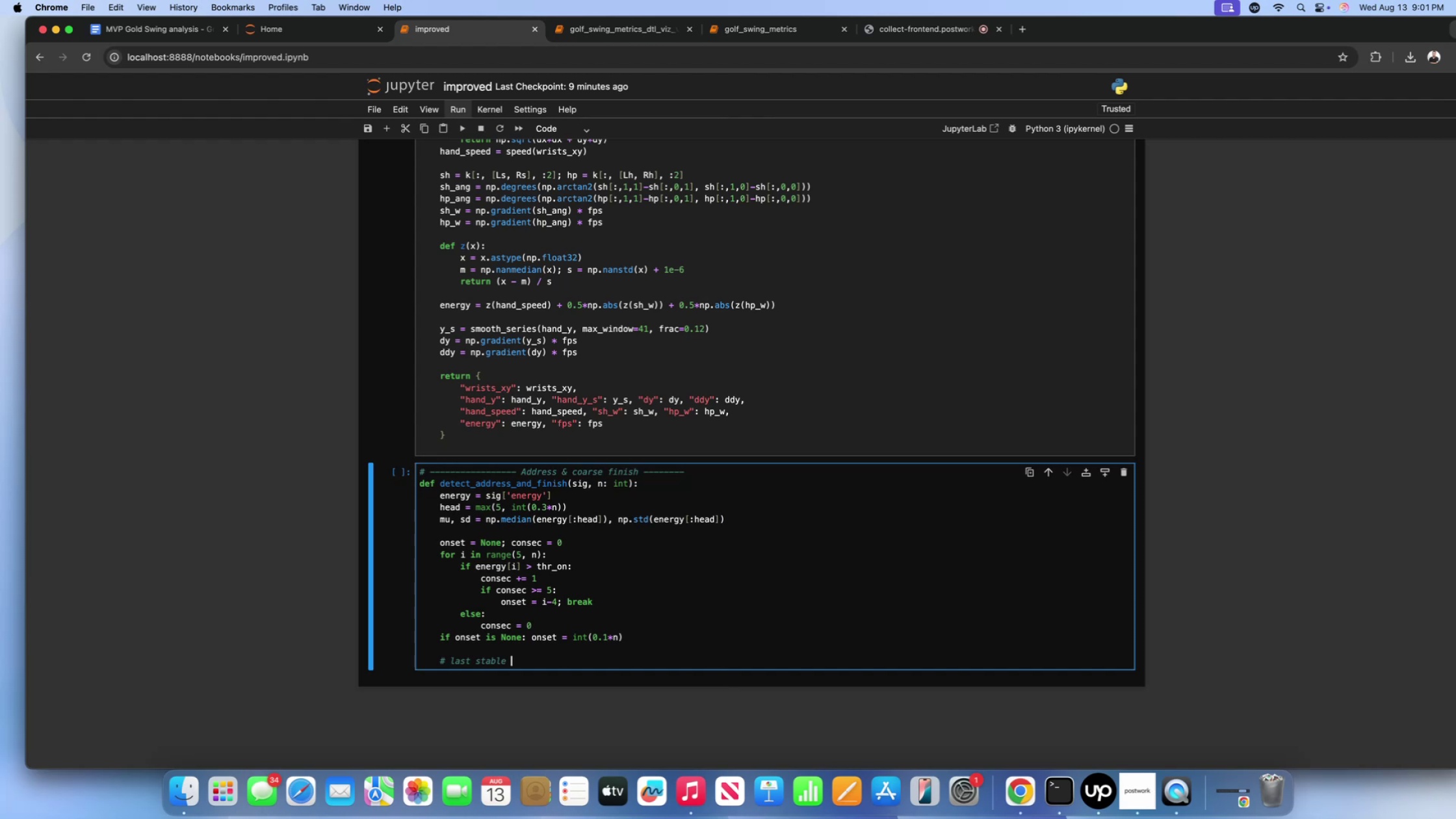 
type(frame before onset)
 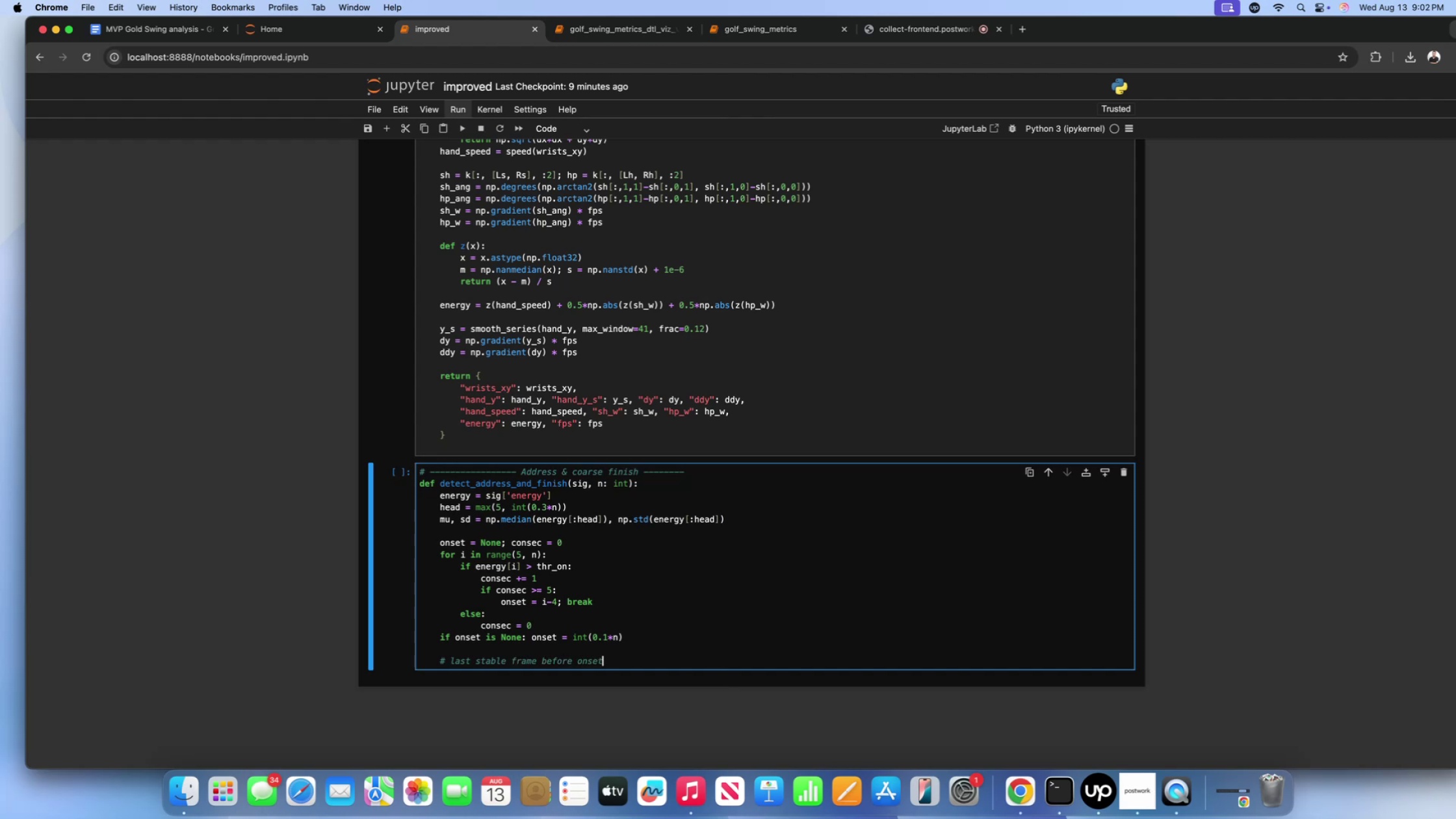 
key(Enter)
 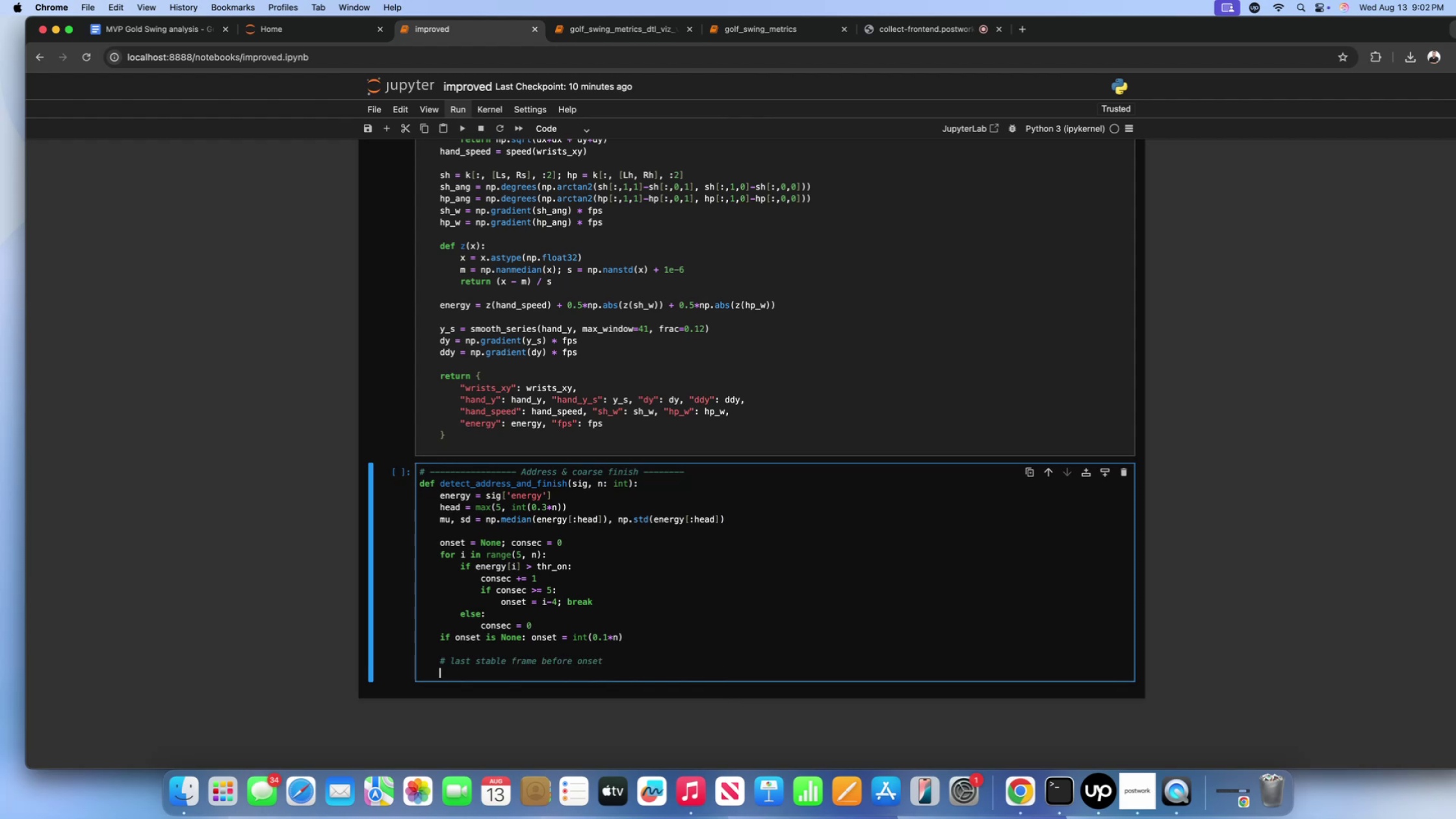 
type(window = 7)
 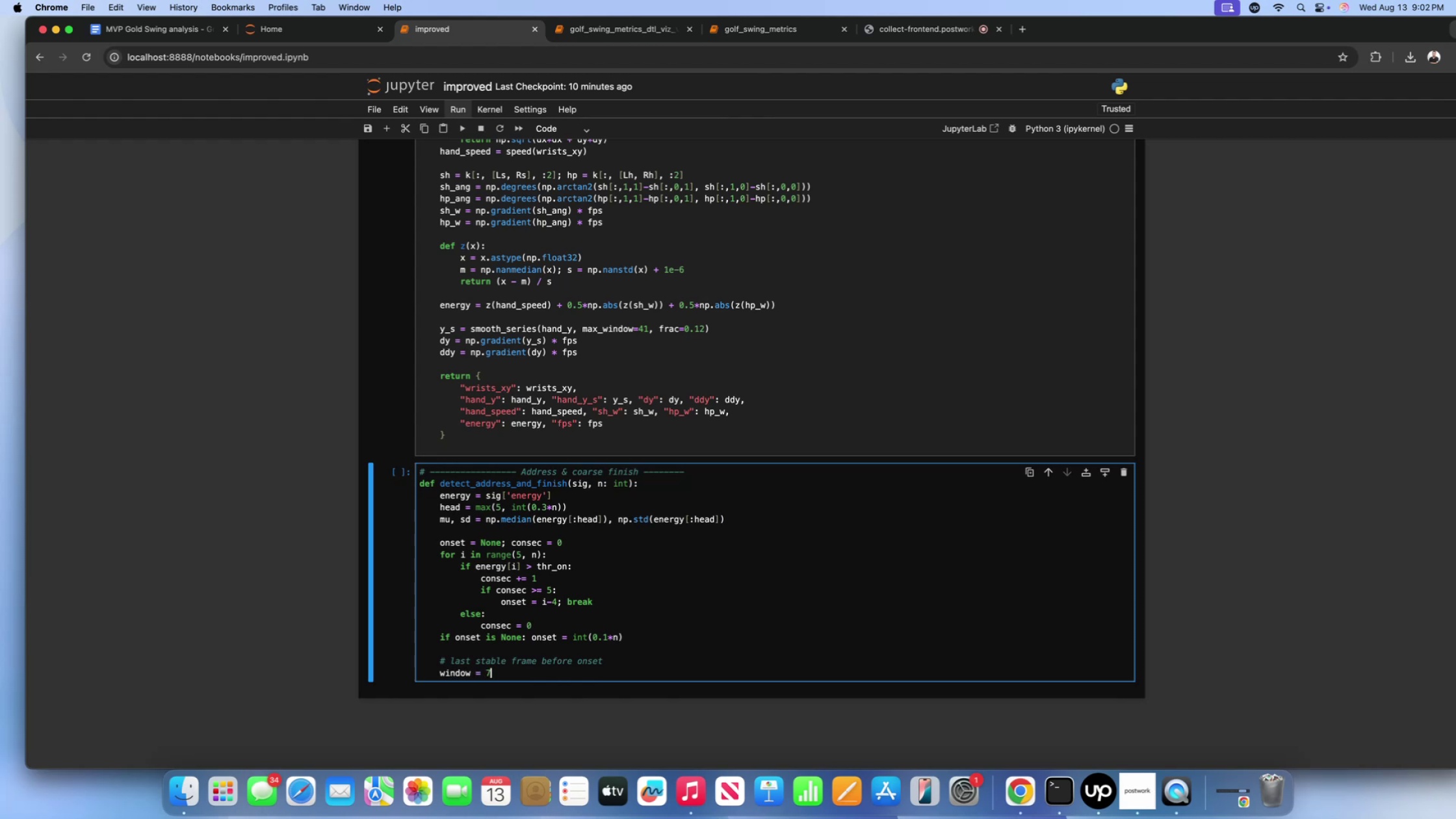 
key(Enter)
 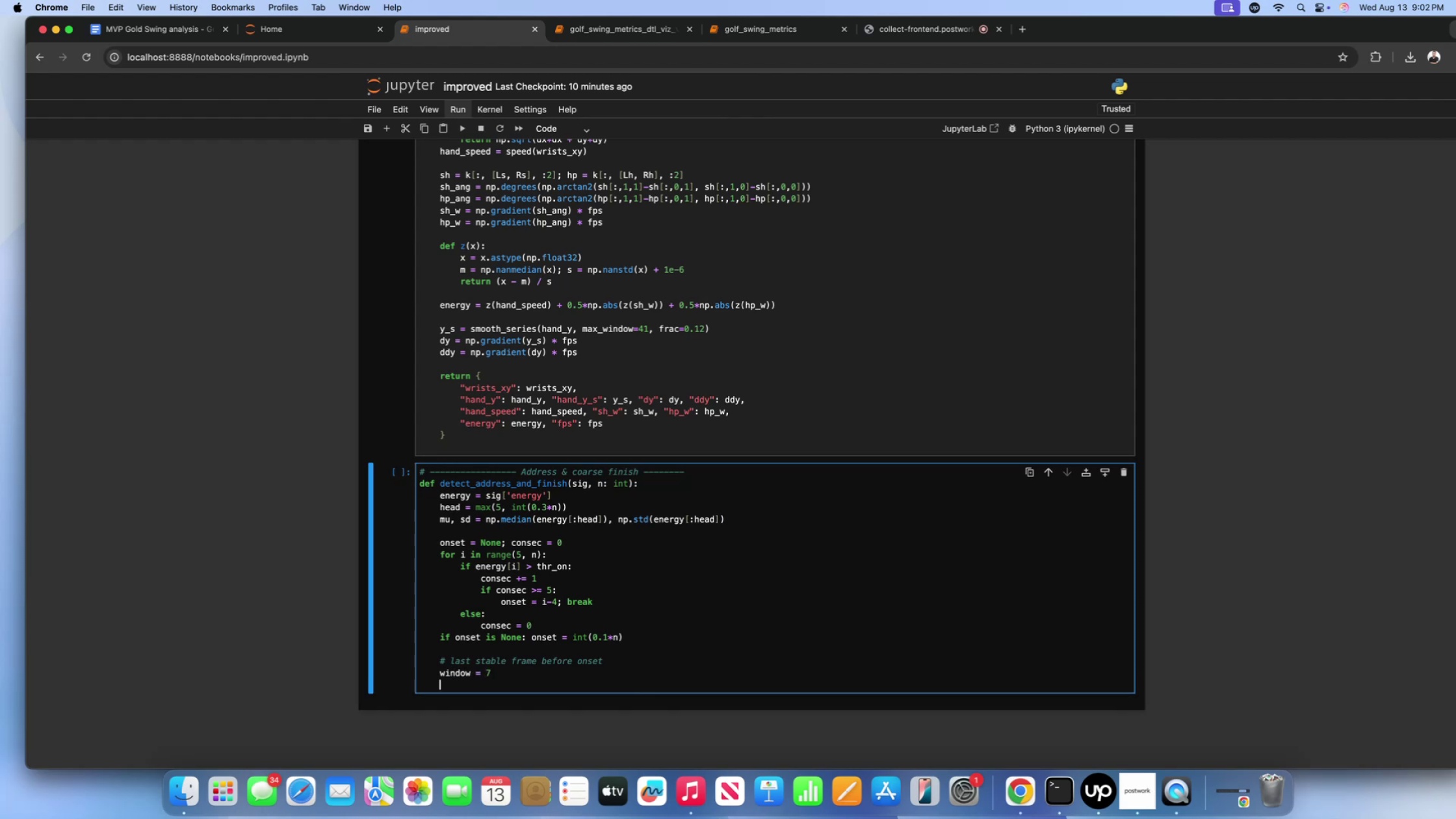 
type(st = max())
 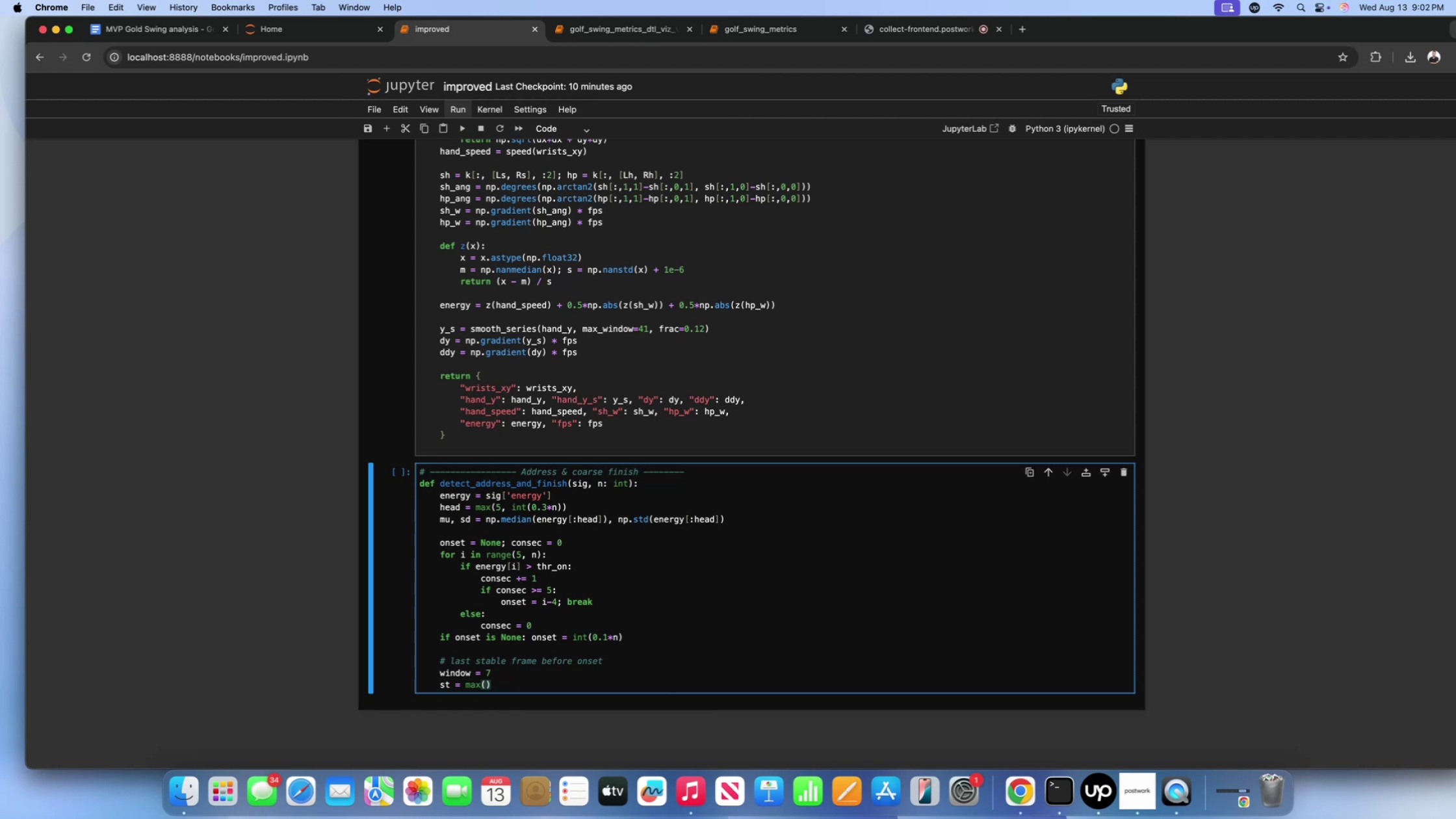 
key(ArrowLeft)
 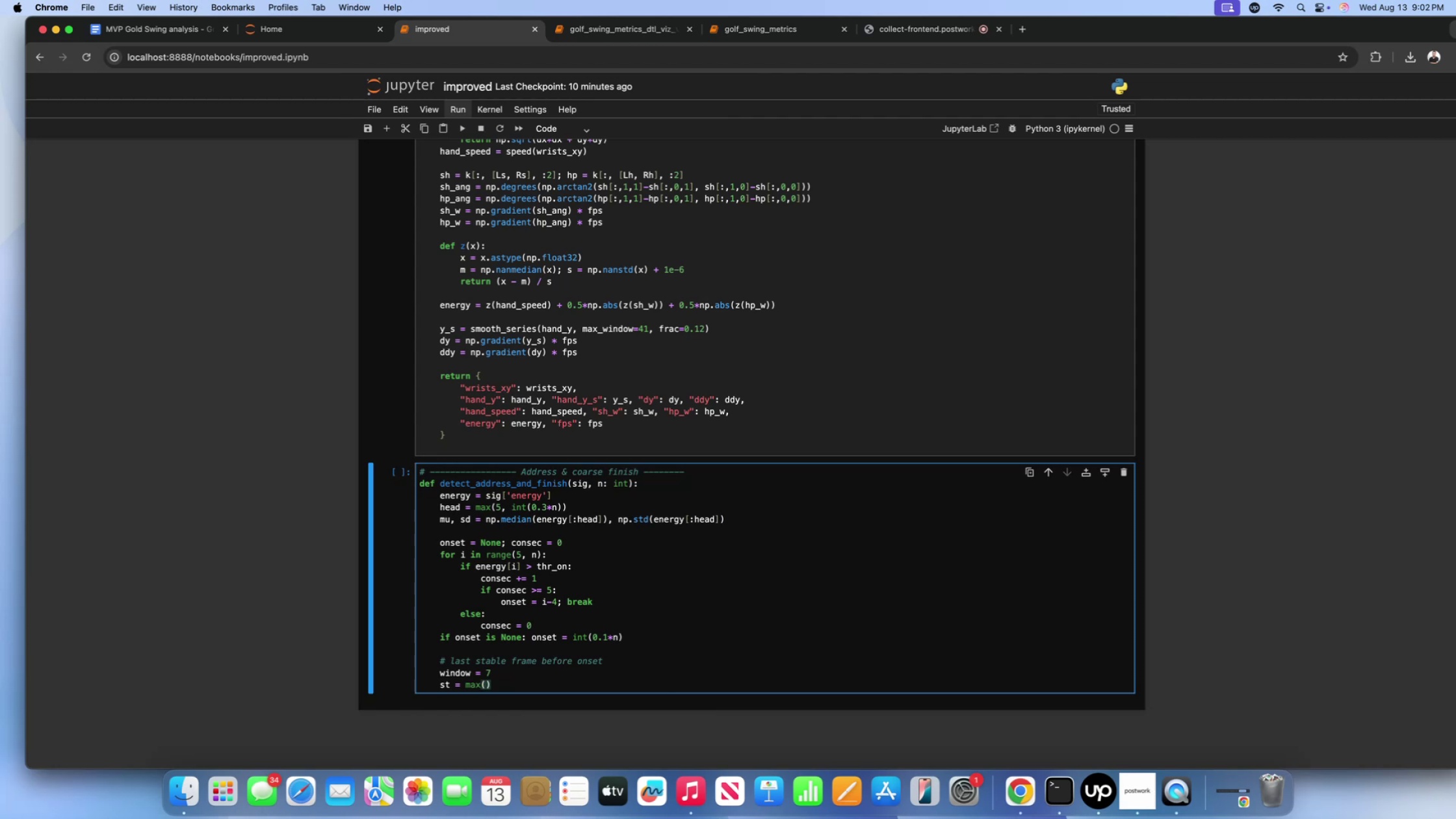 
key(0)
 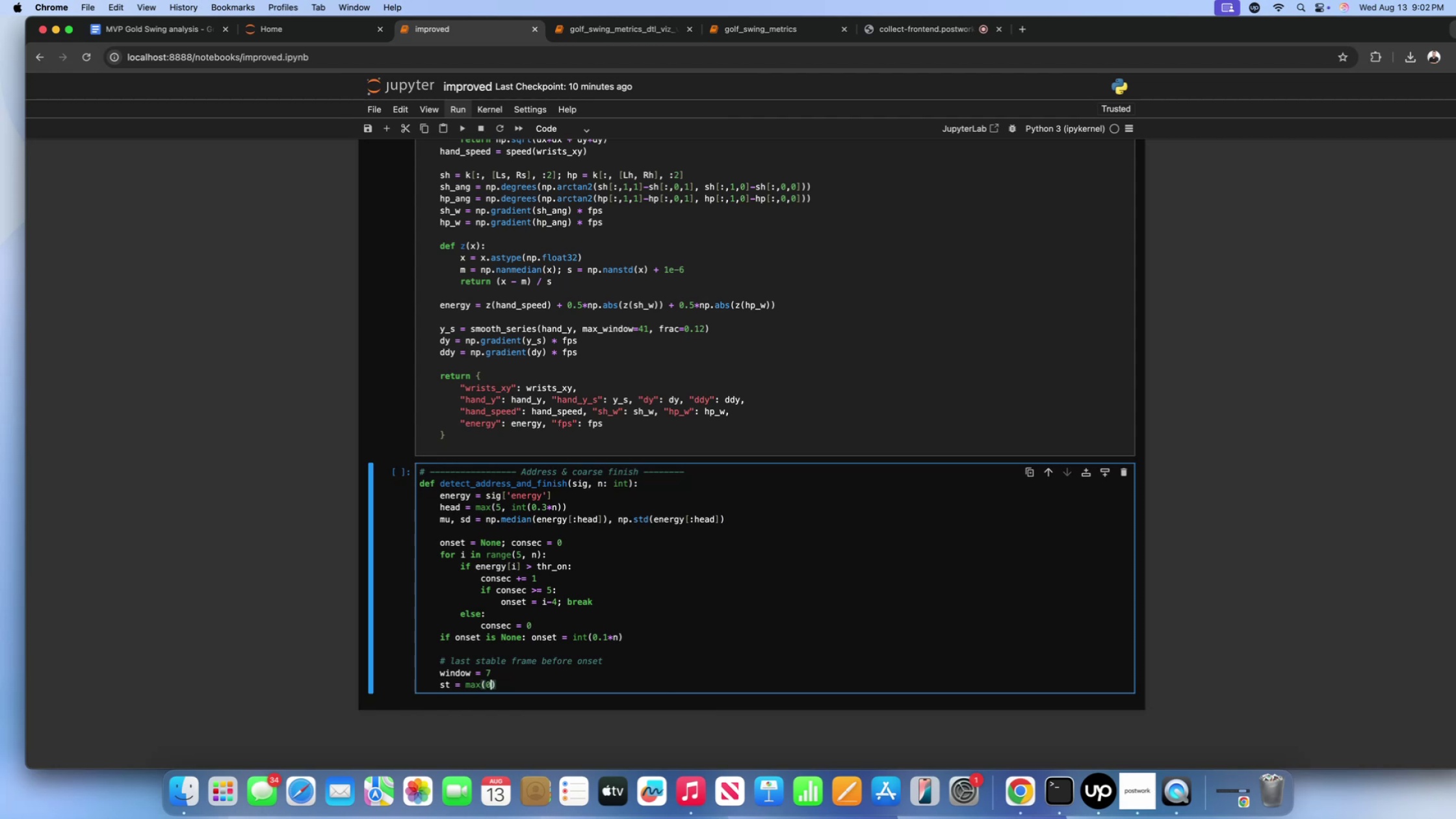 
key(Comma)
 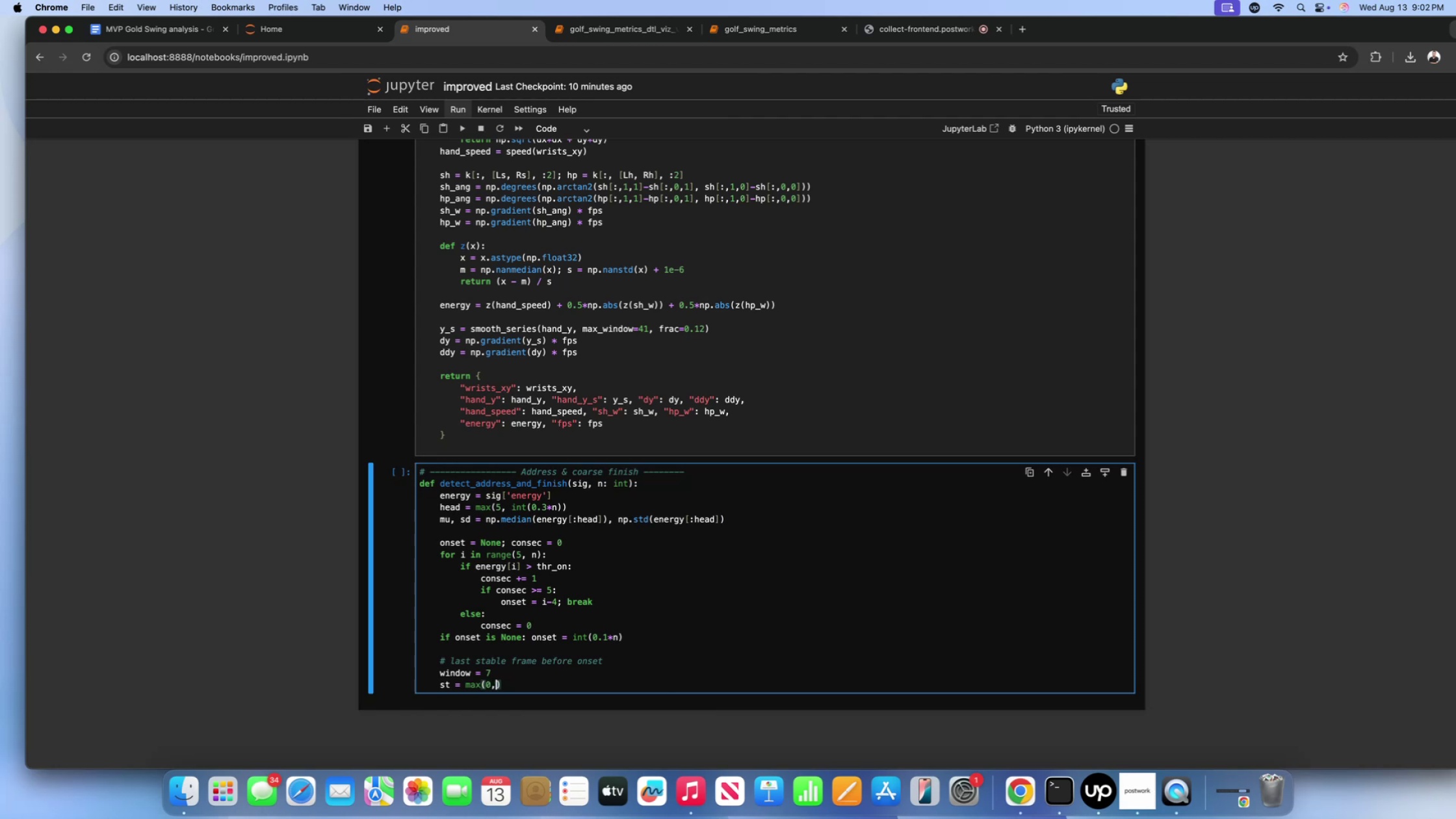 
key(Space)
 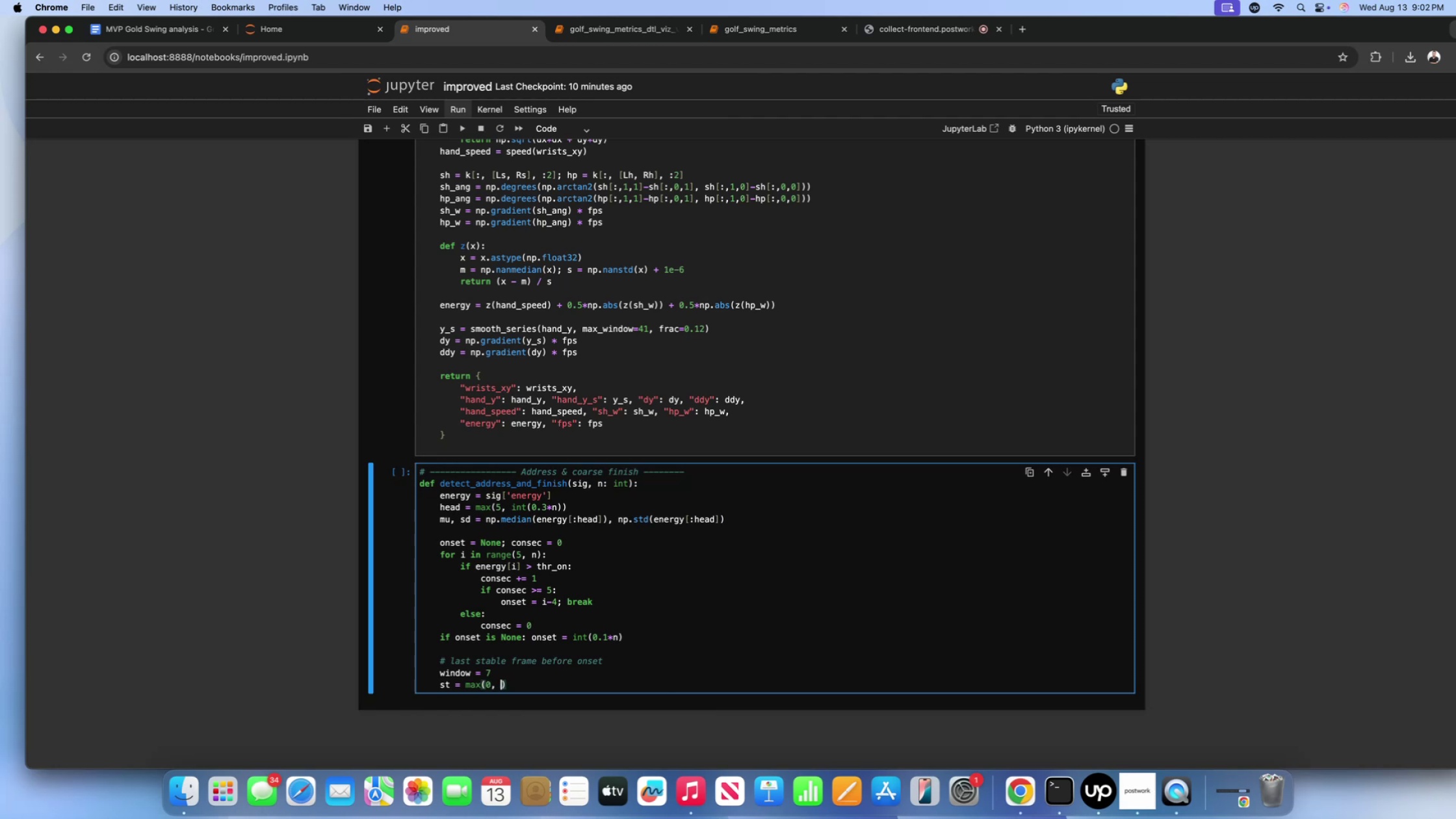 
type(onset - 25)
 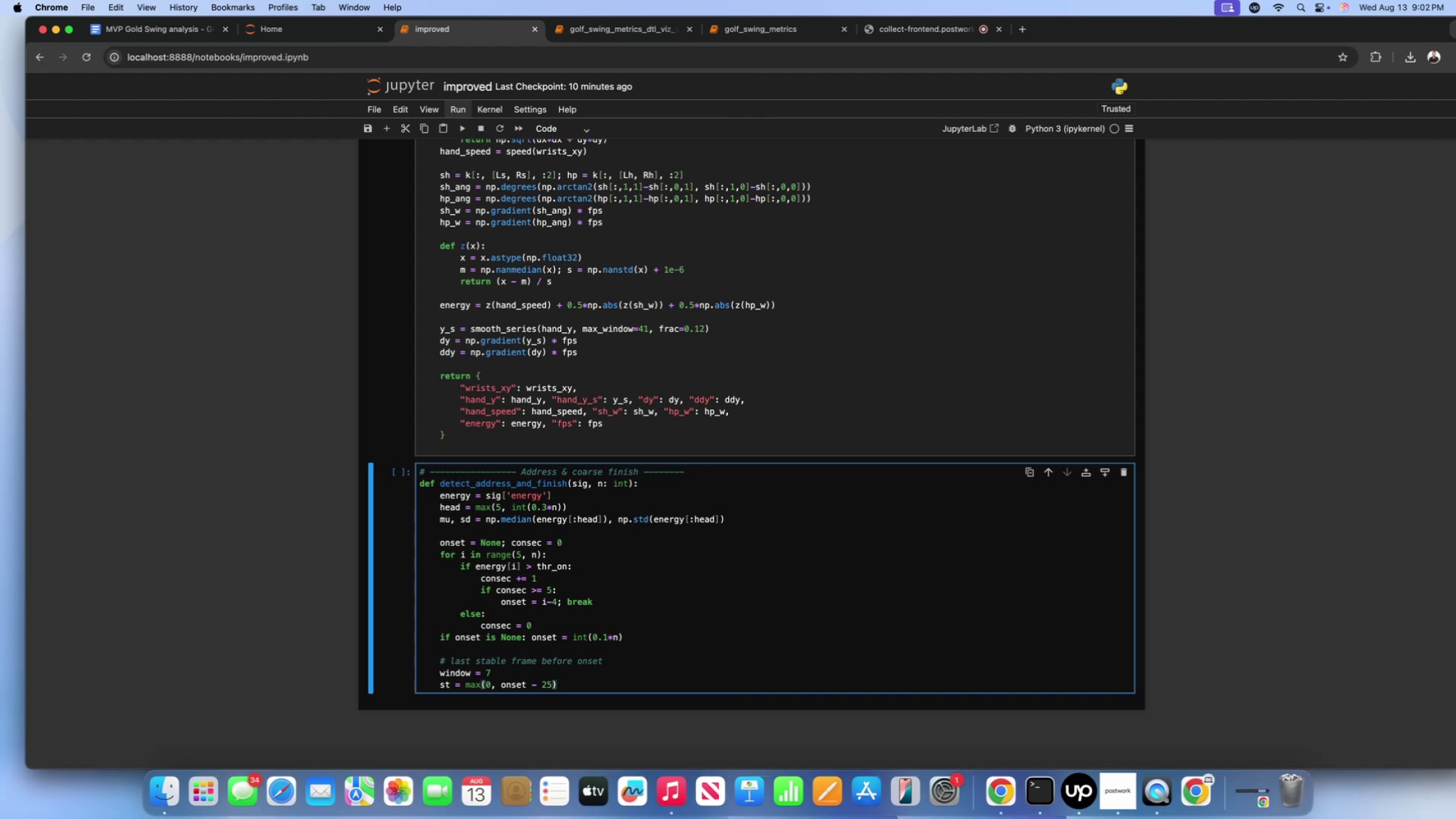 
wait(9.69)
 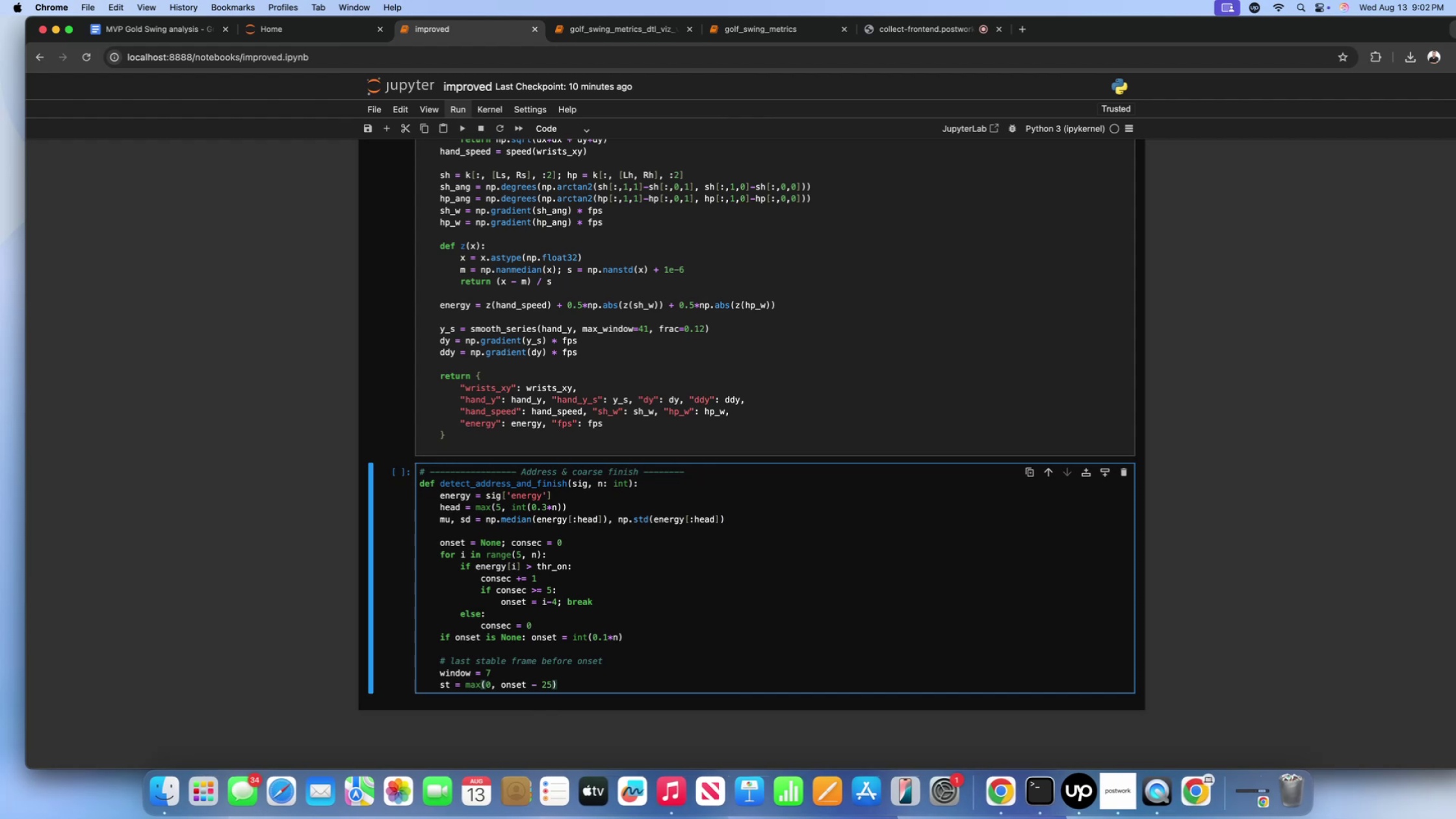 
key(ArrowRight)
 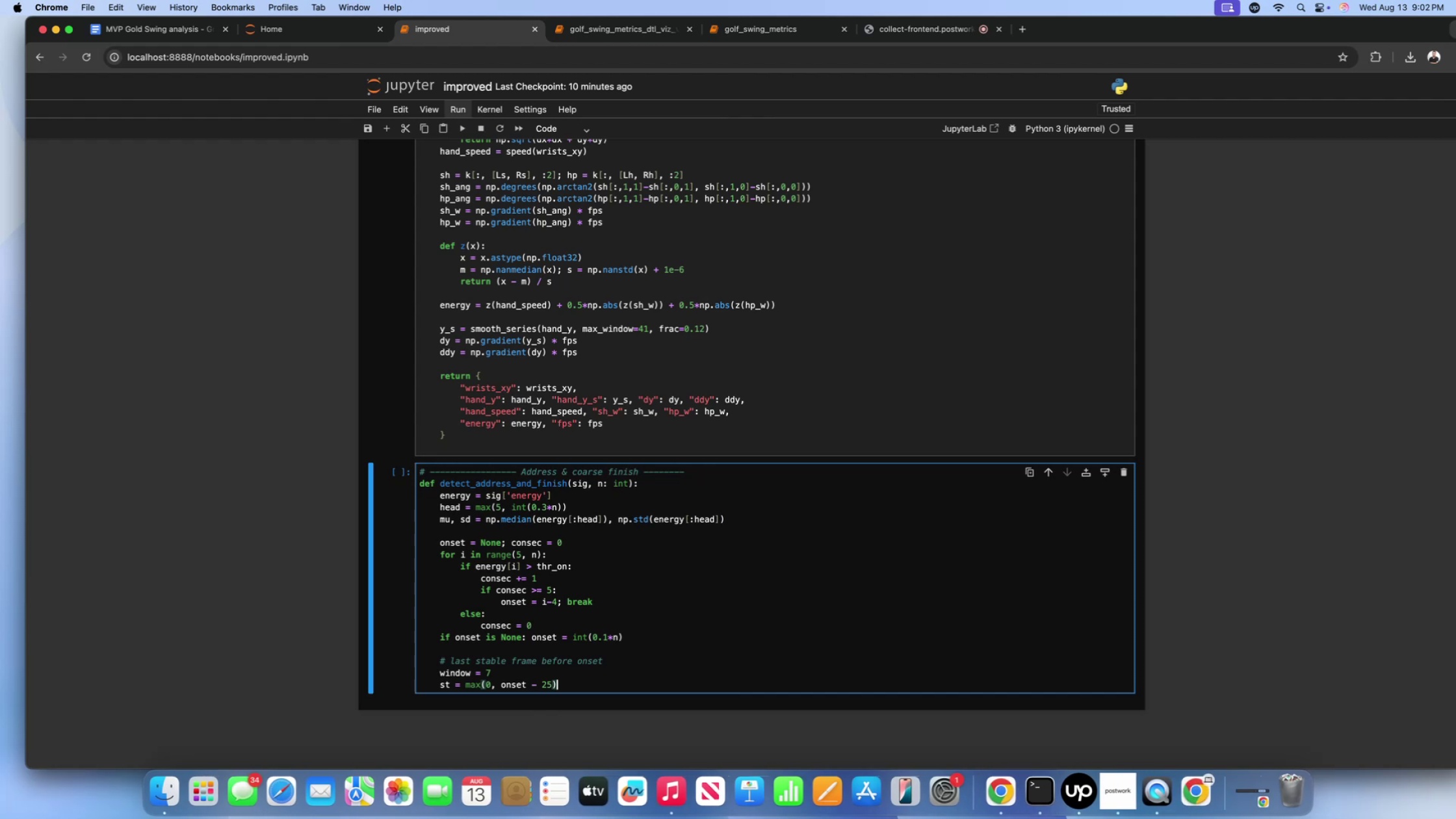 
key(Enter)
 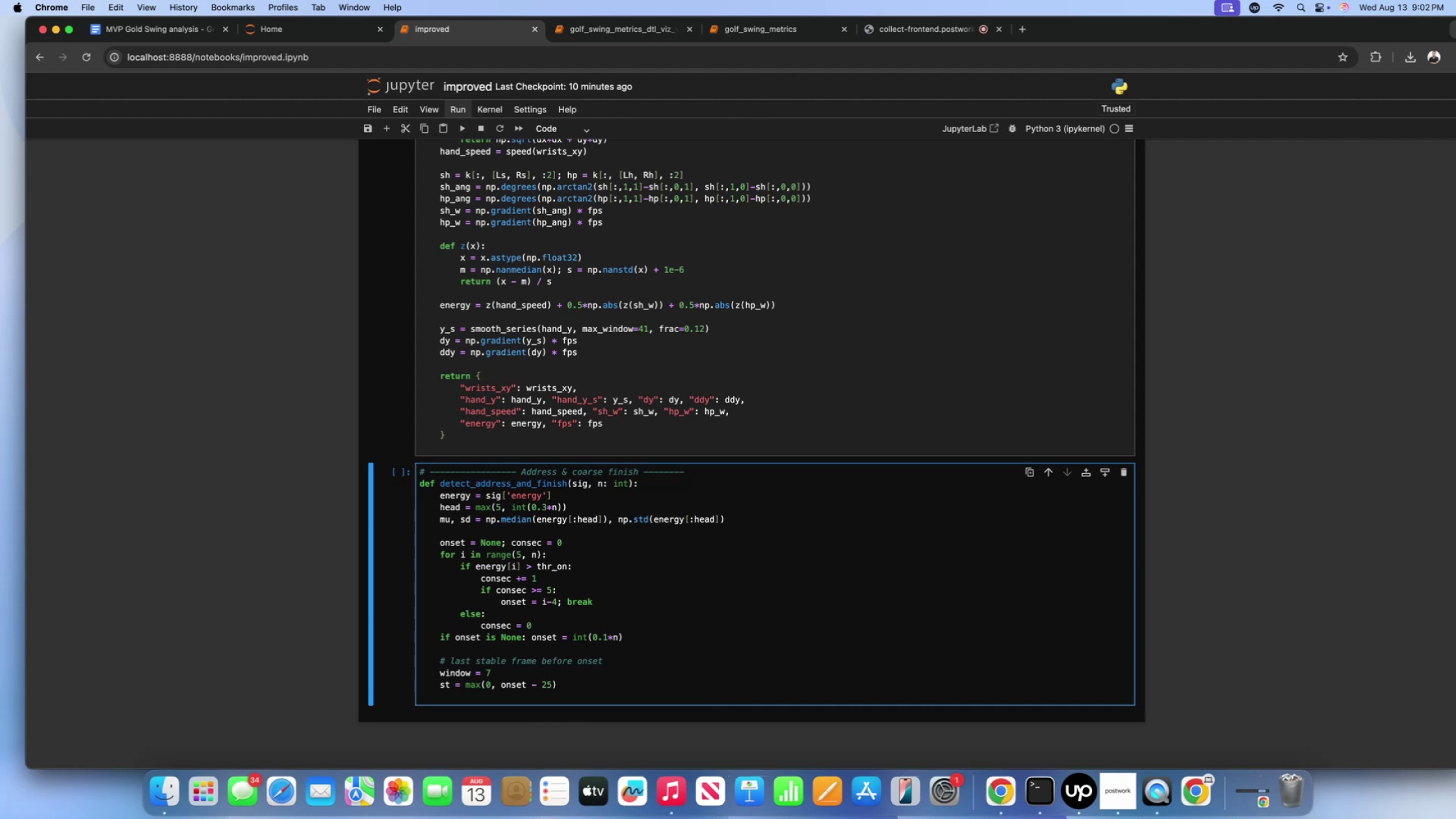 
type(roll_std )
 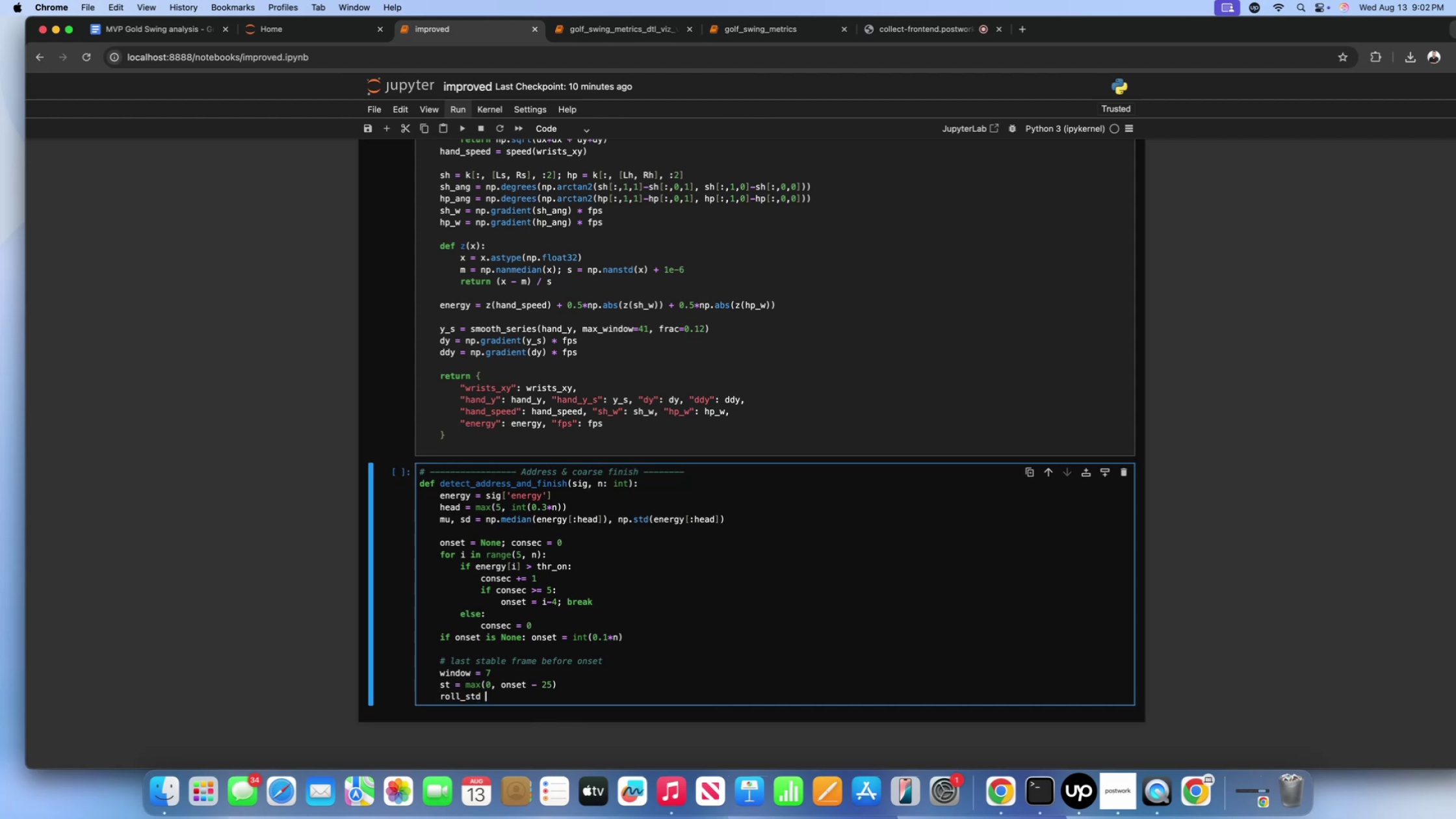 
key(Equal)
 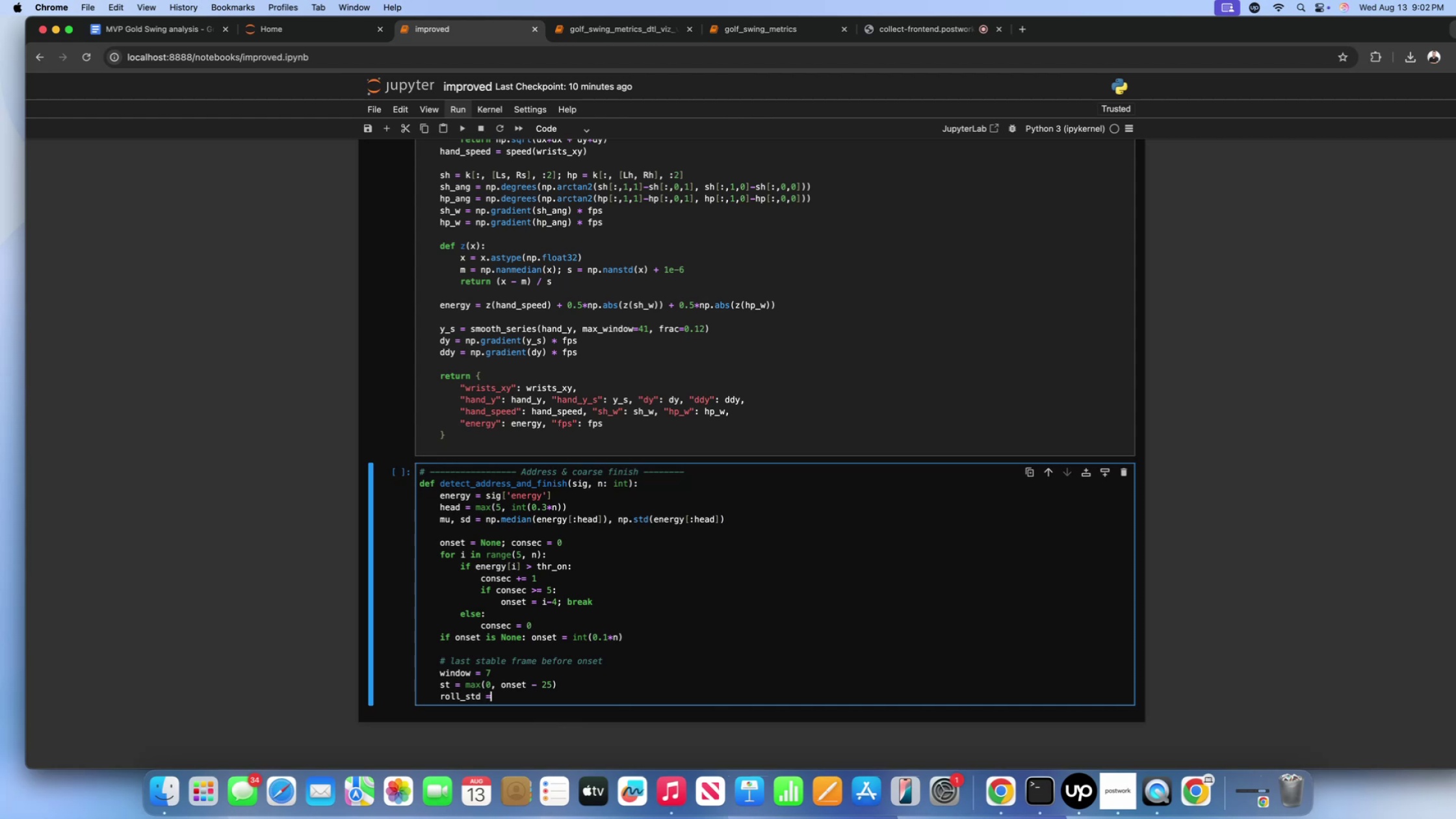 
key(Space)
 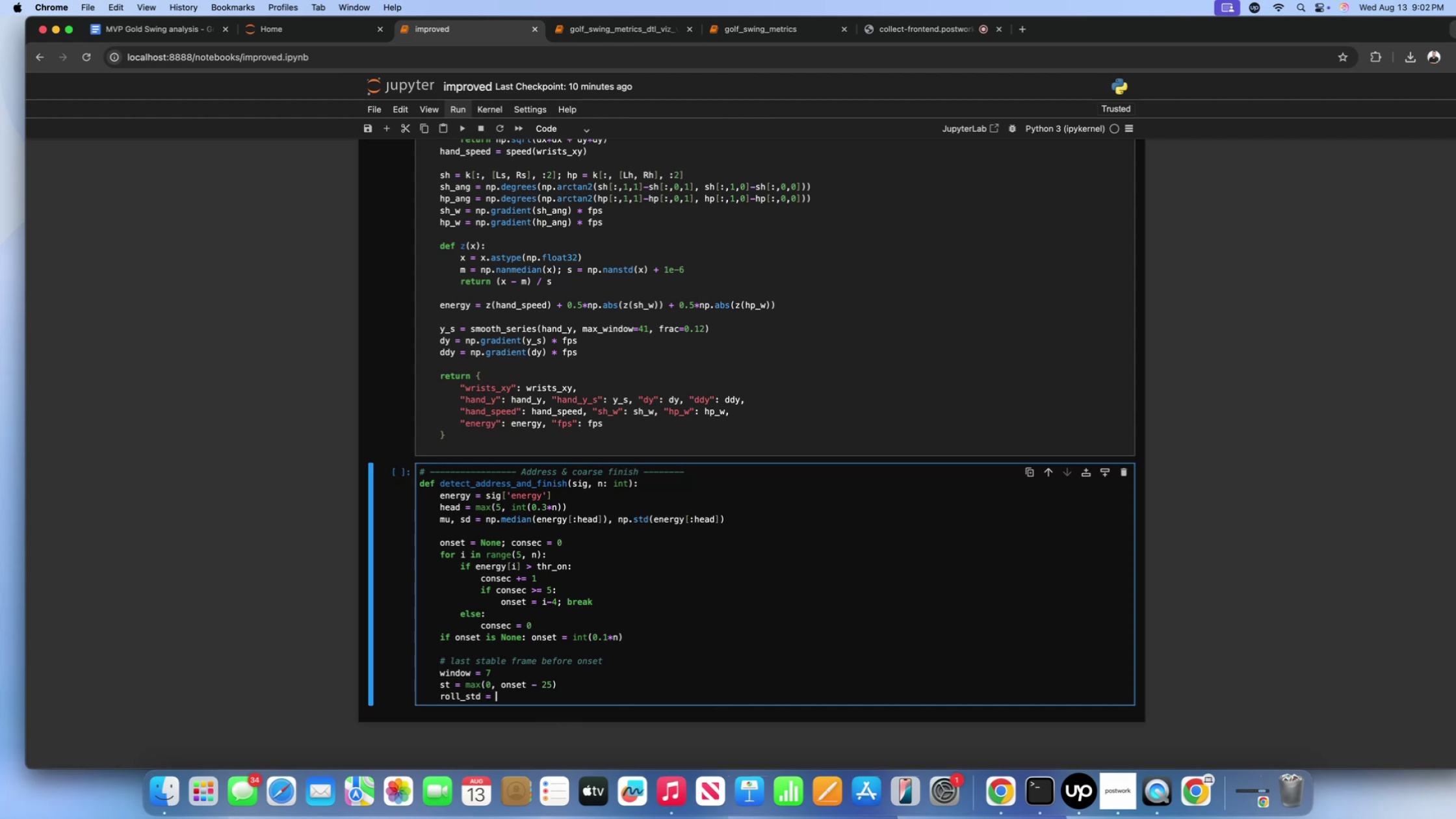 
key(BracketLeft)
 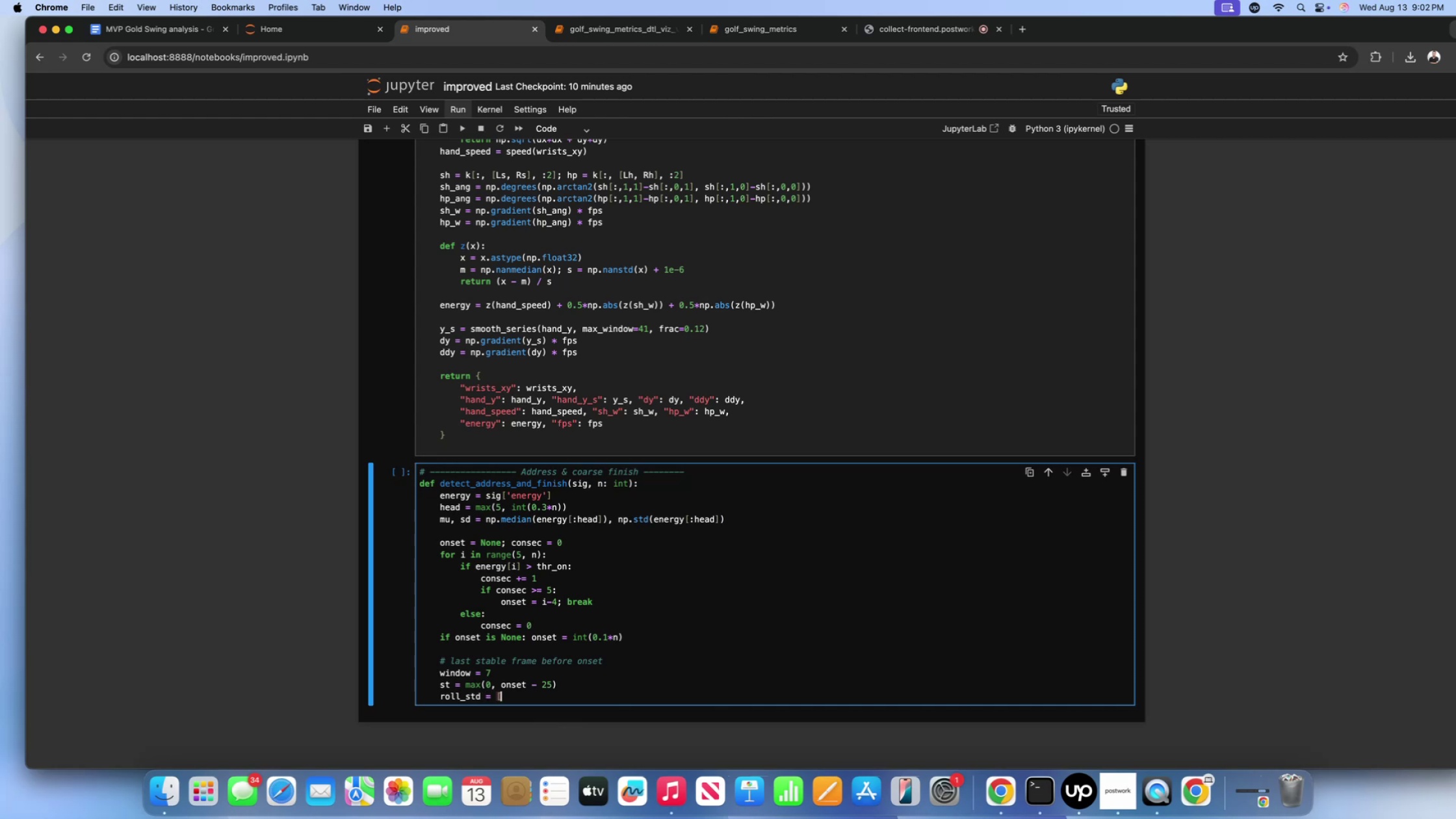 
key(BracketRight)
 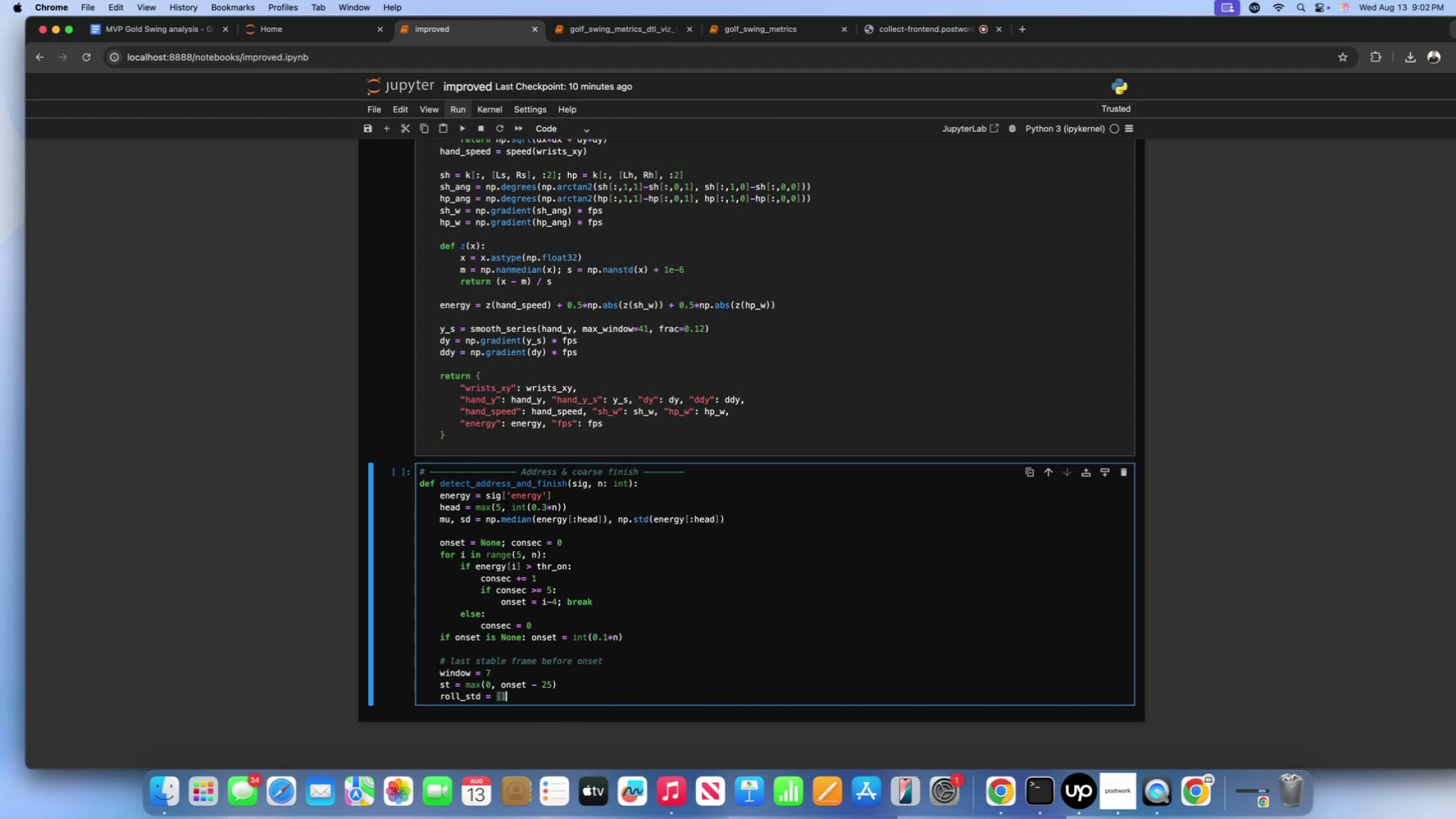 
key(ArrowLeft)
 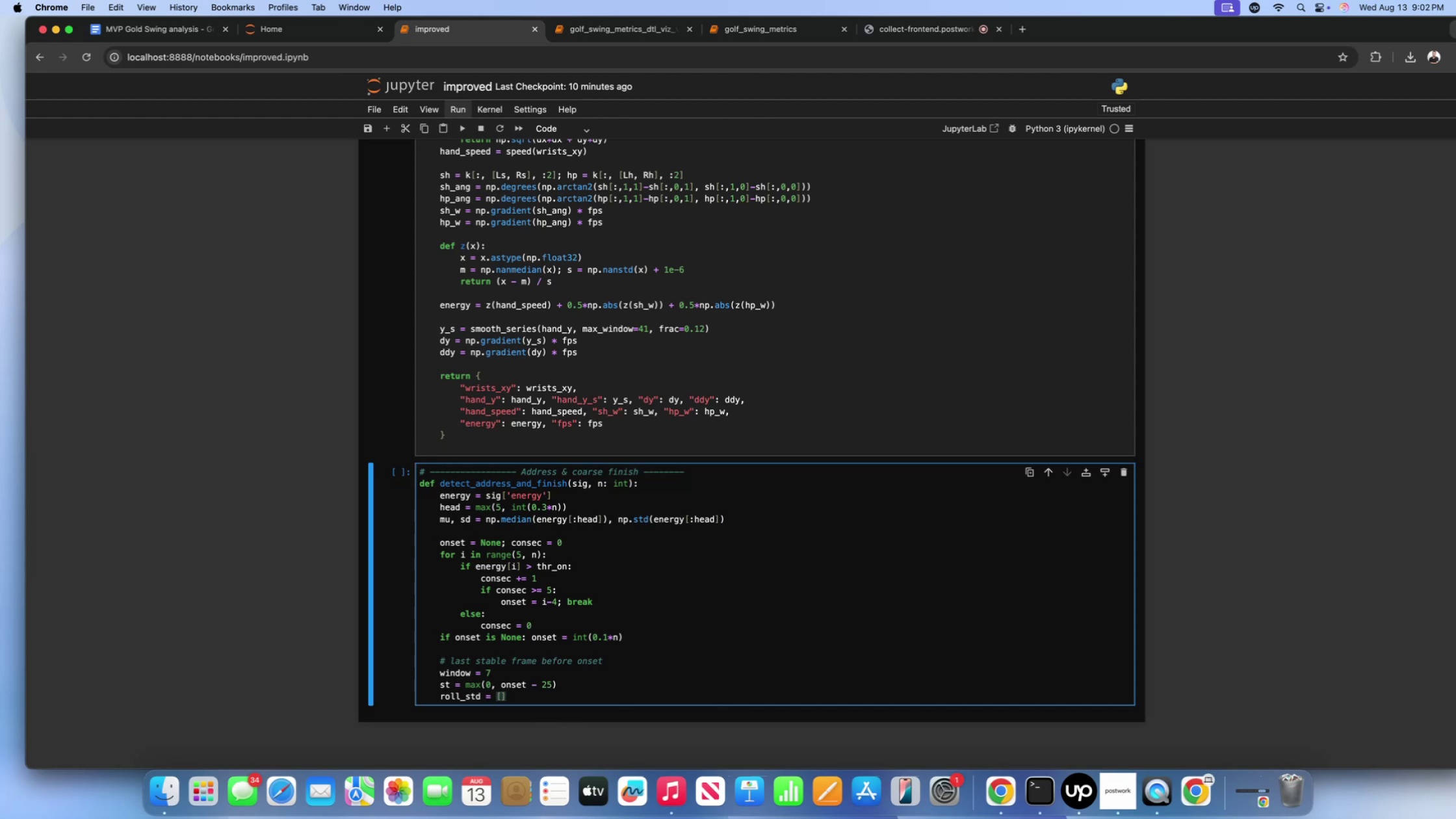 
type(np.std())
 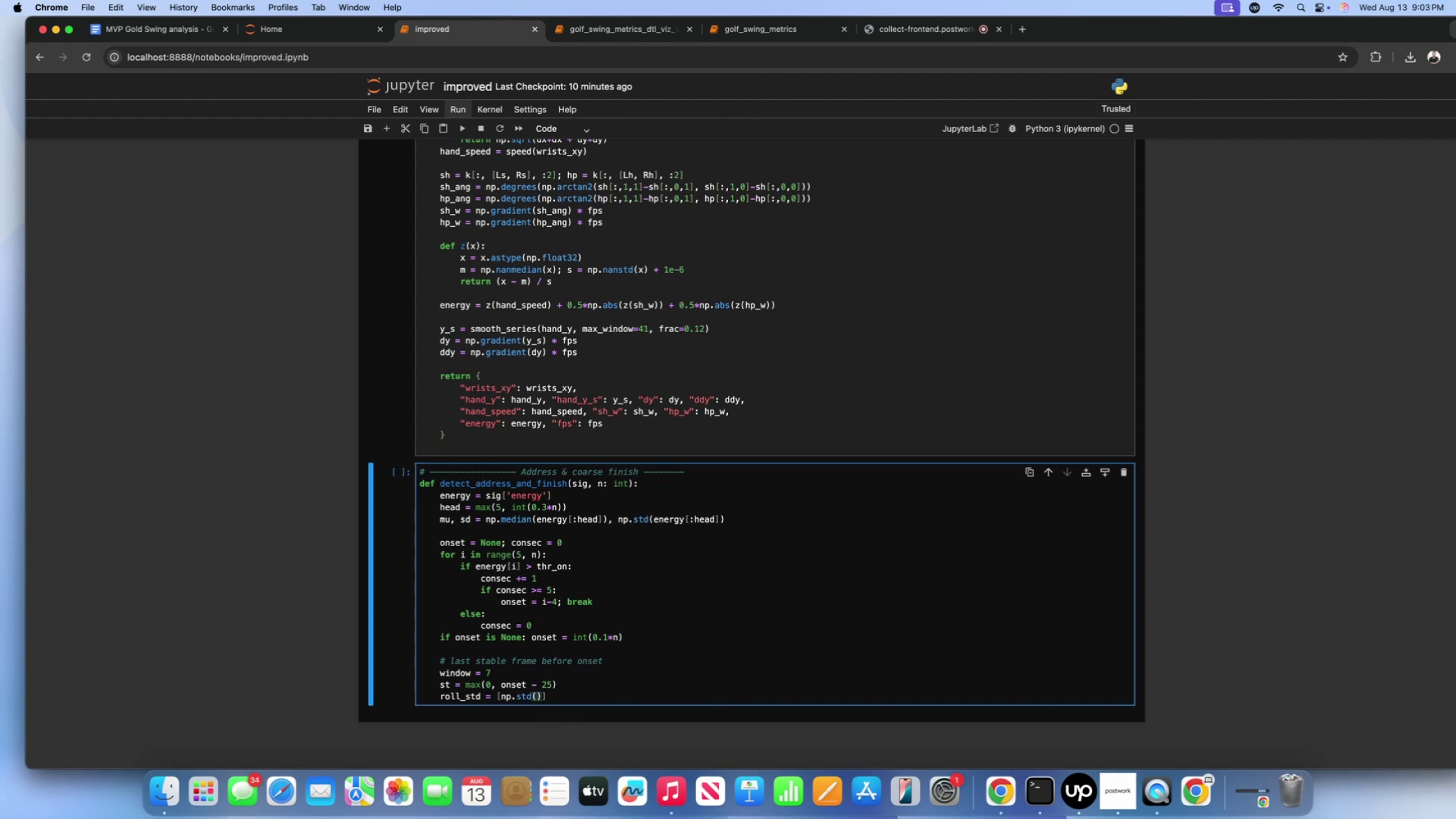 
wait(8.36)
 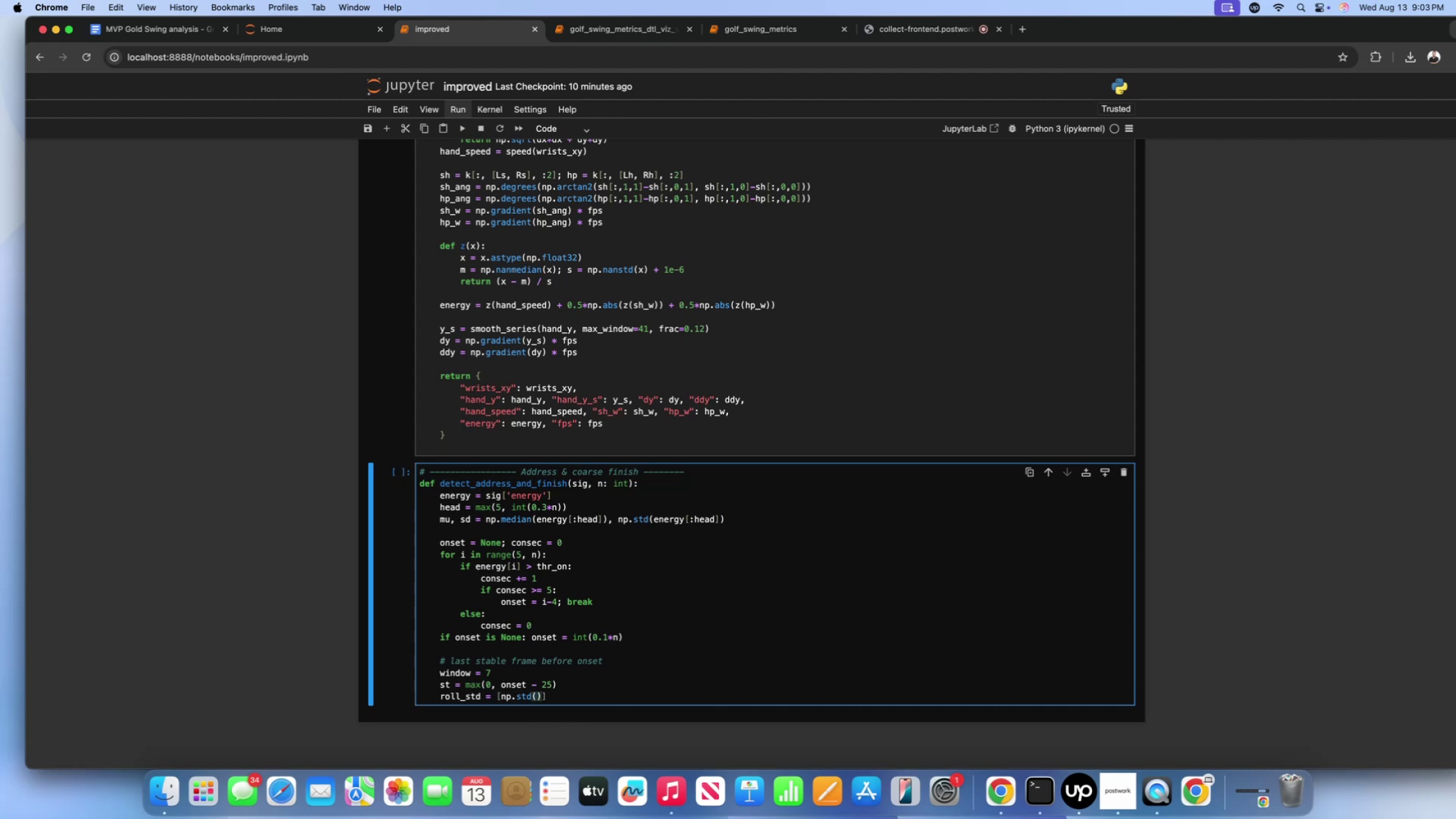 
scroll: coordinate [580, 399], scroll_direction: up, amount: 20.0
 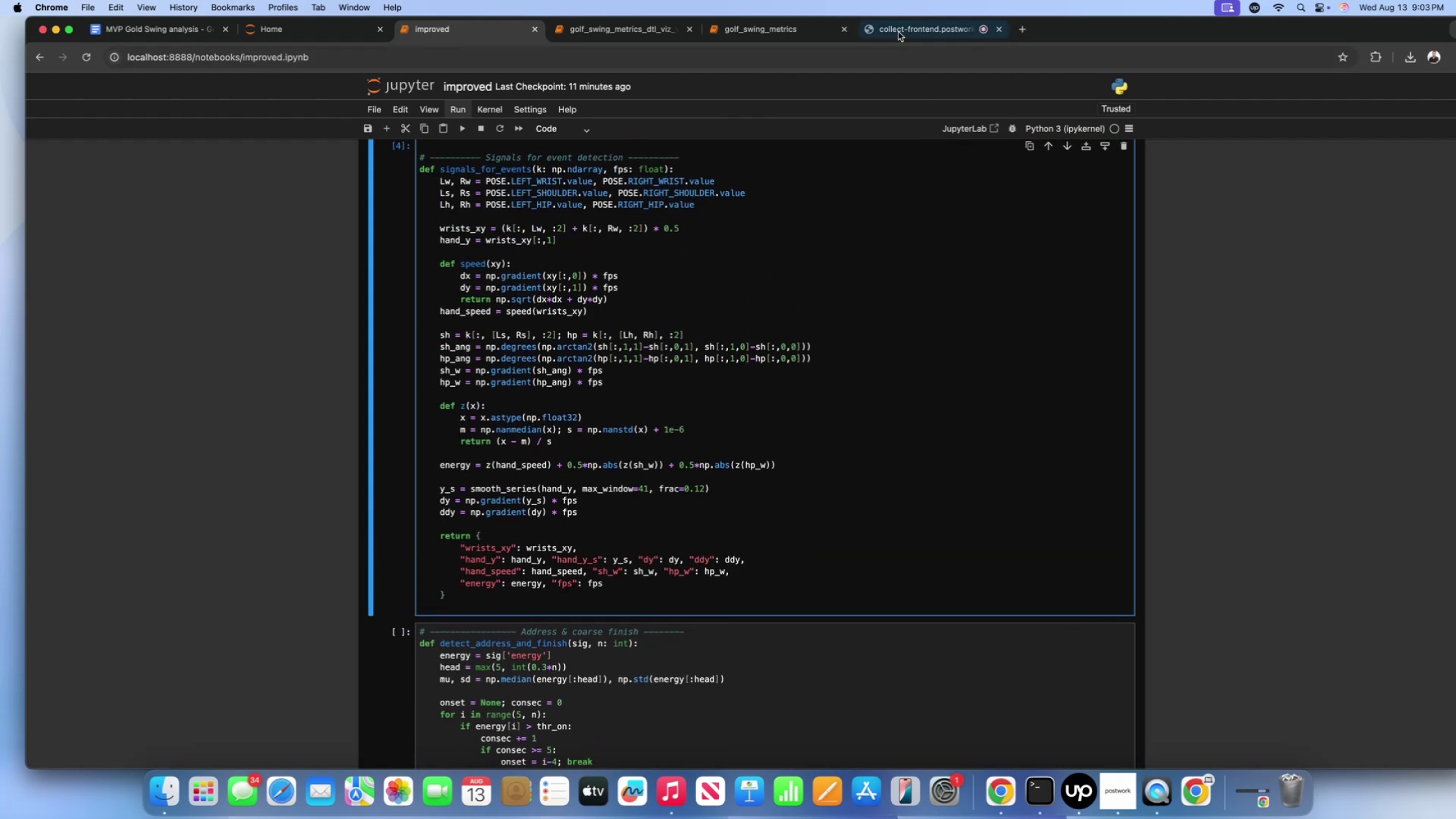 
left_click([801, 31])
 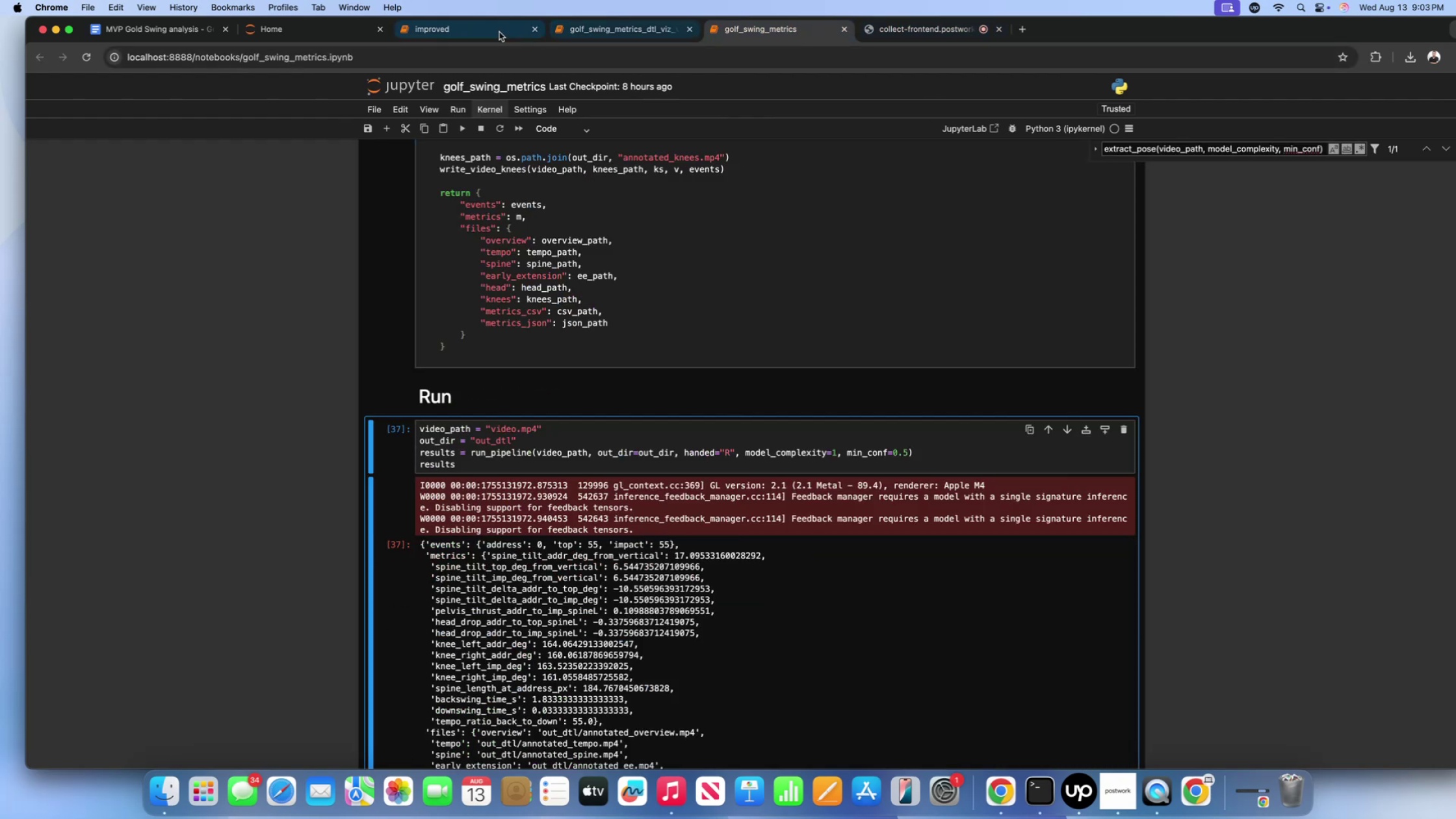 
left_click([479, 30])
 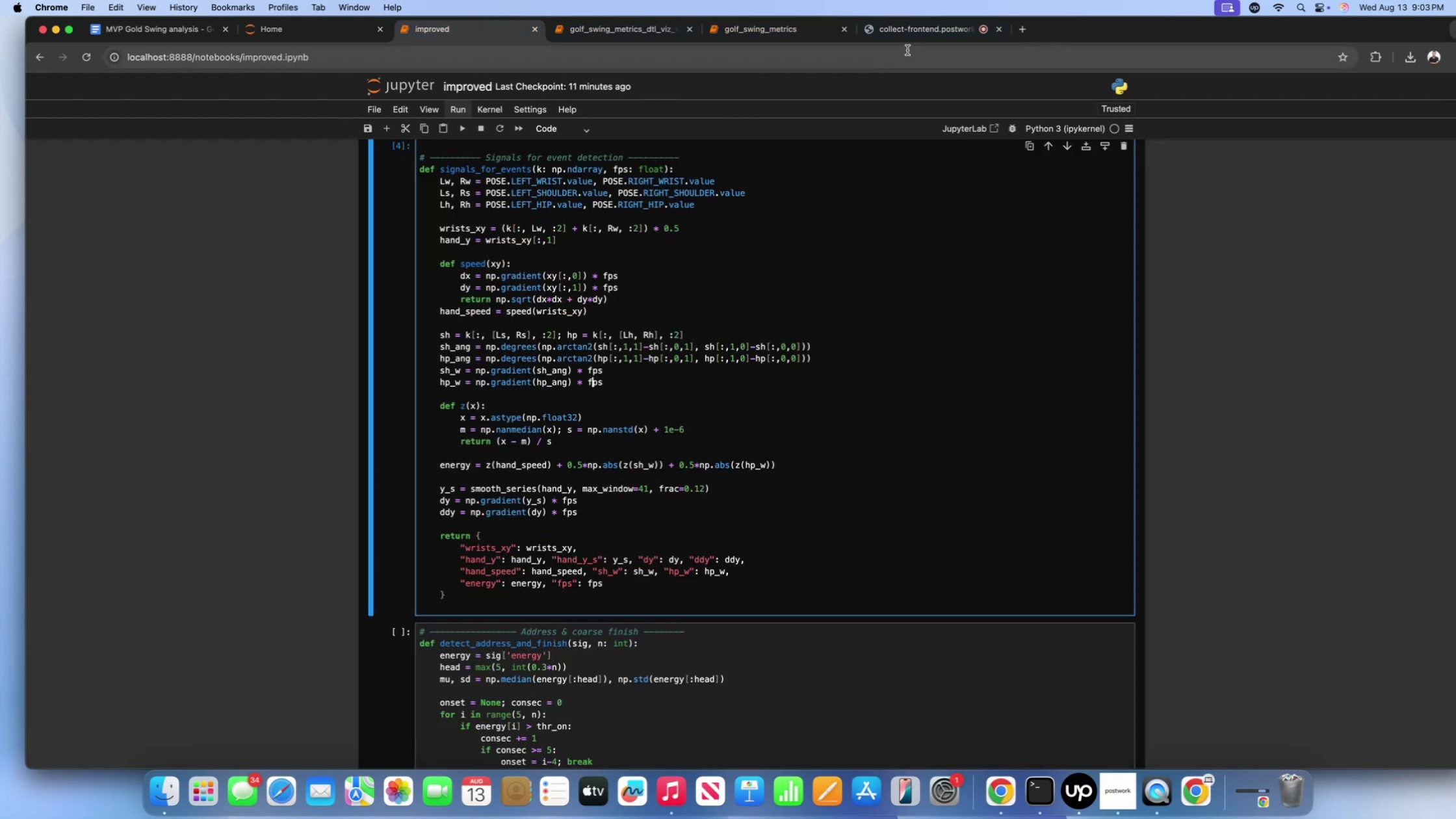 
left_click([909, 40])
 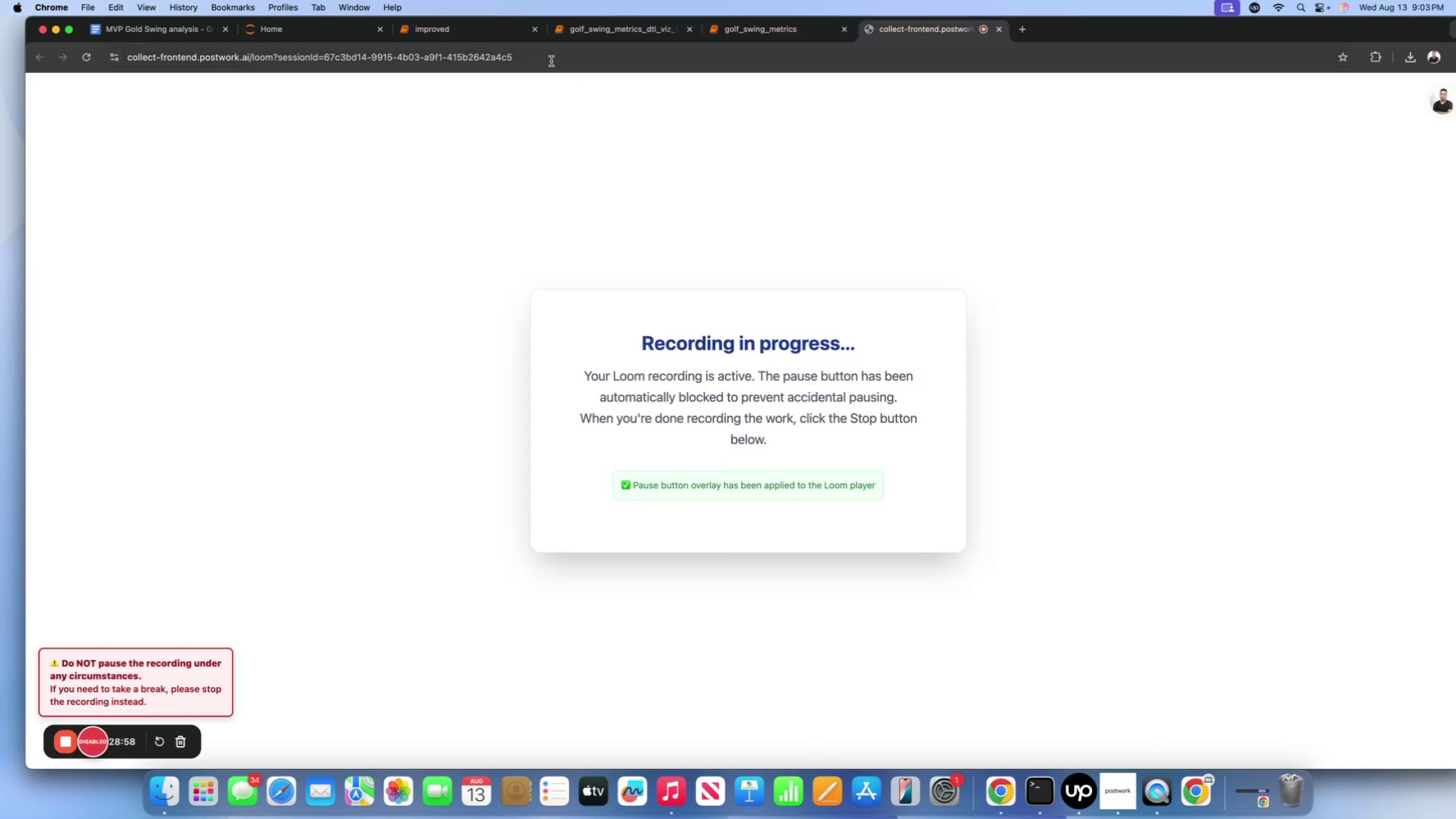 
left_click([486, 32])
 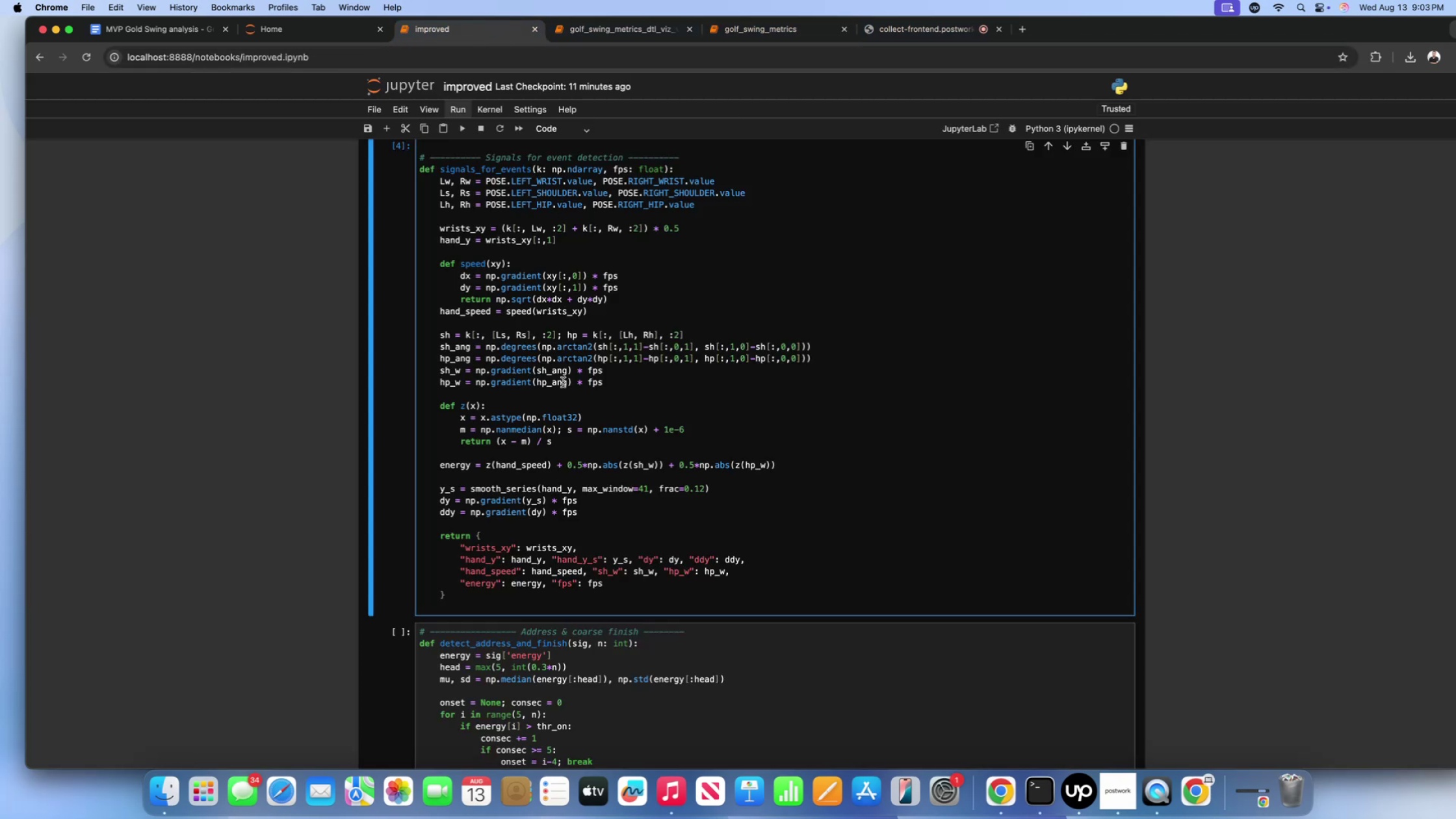 
scroll: coordinate [568, 398], scroll_direction: down, amount: 56.0
 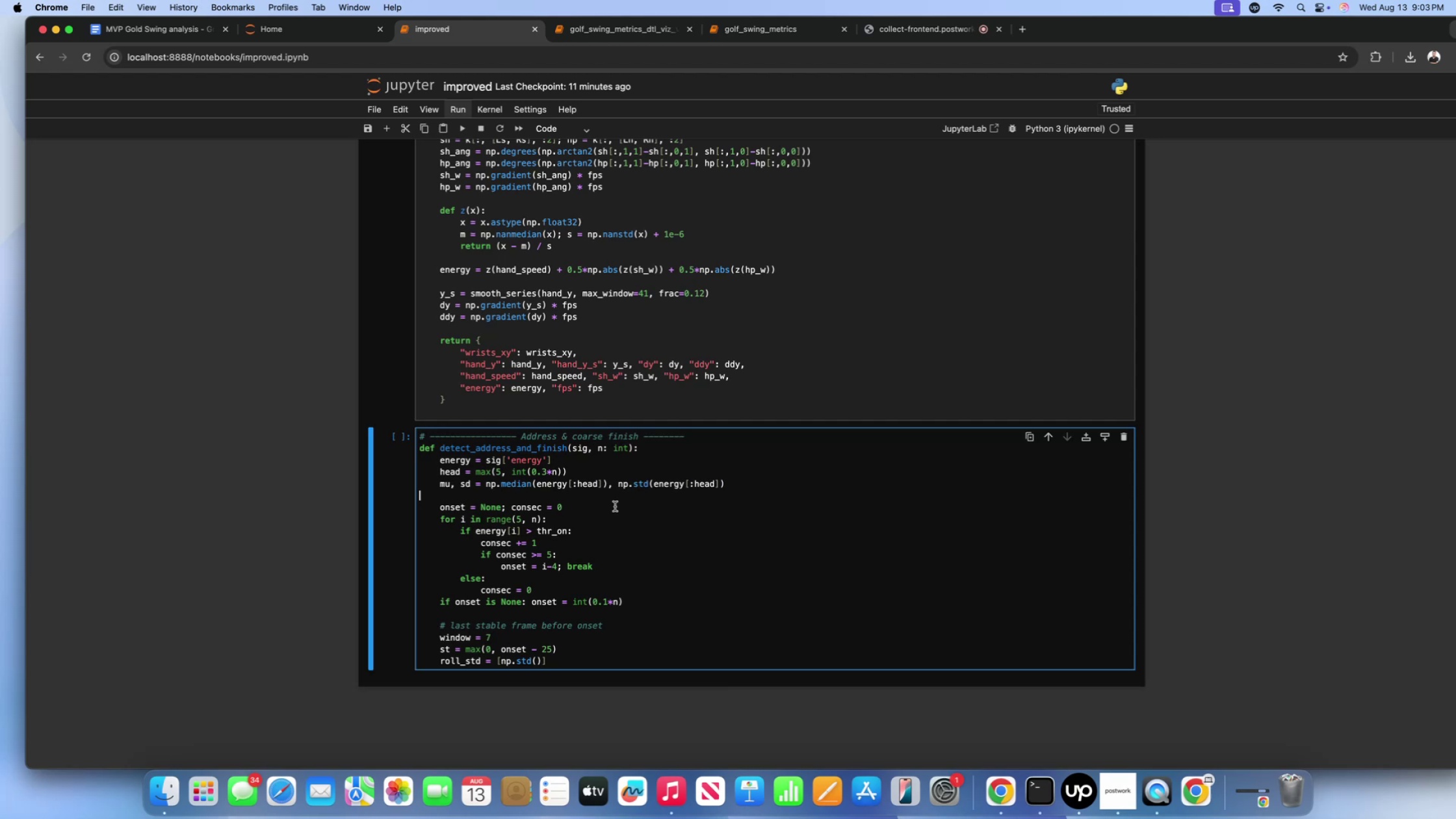 
double_click([617, 513])
 